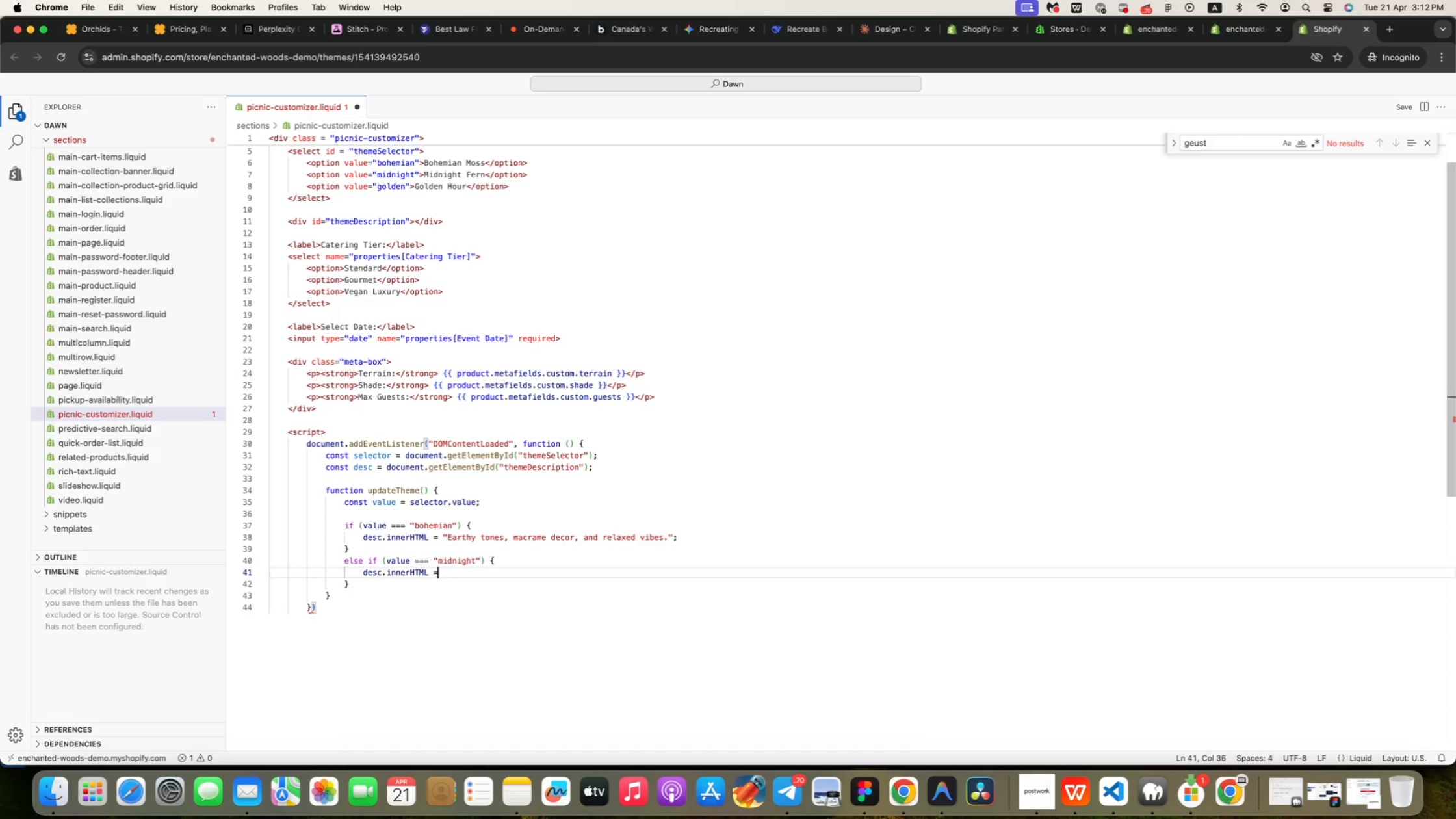 
key(Equal)
 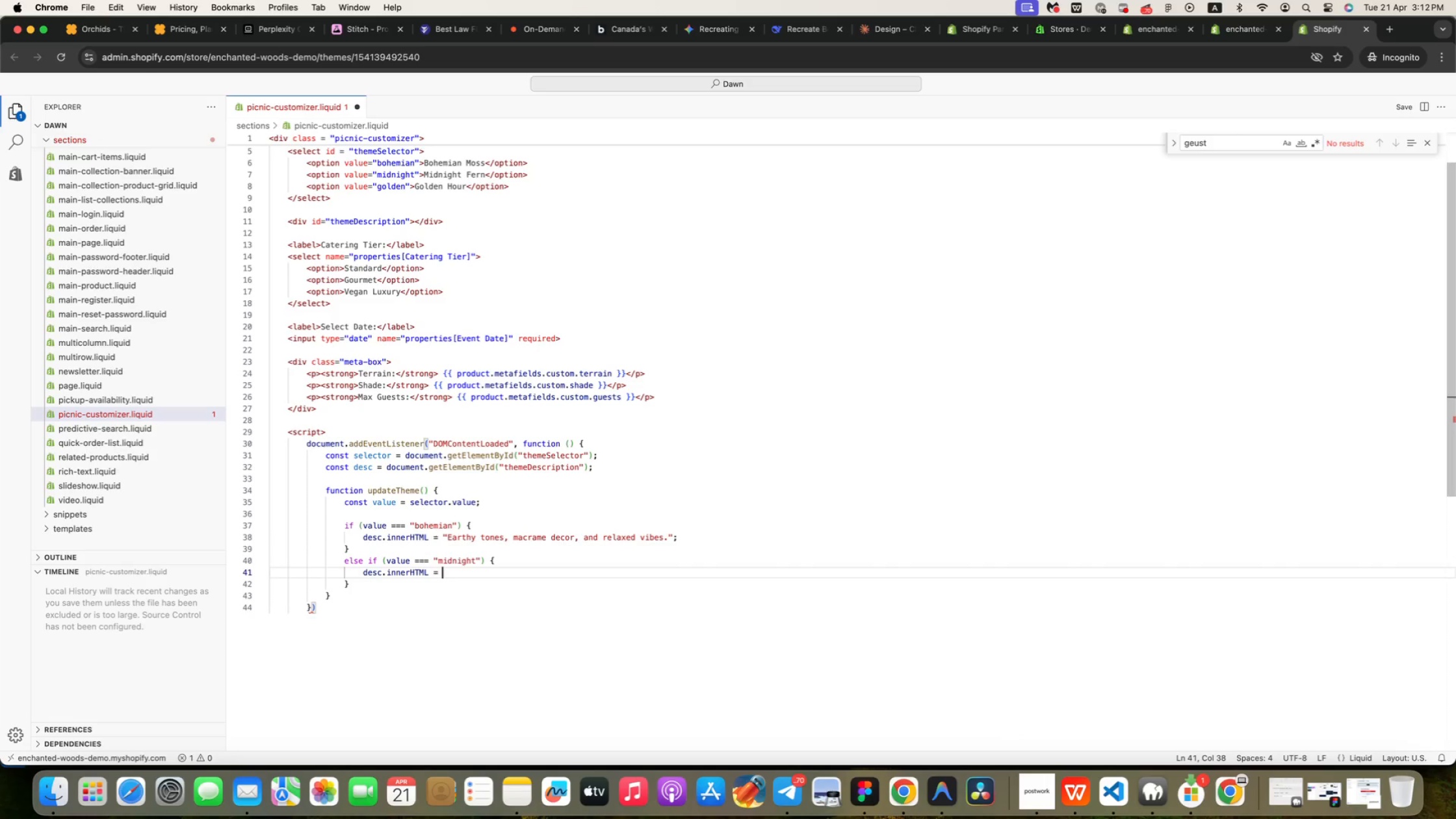 
key(Space)
 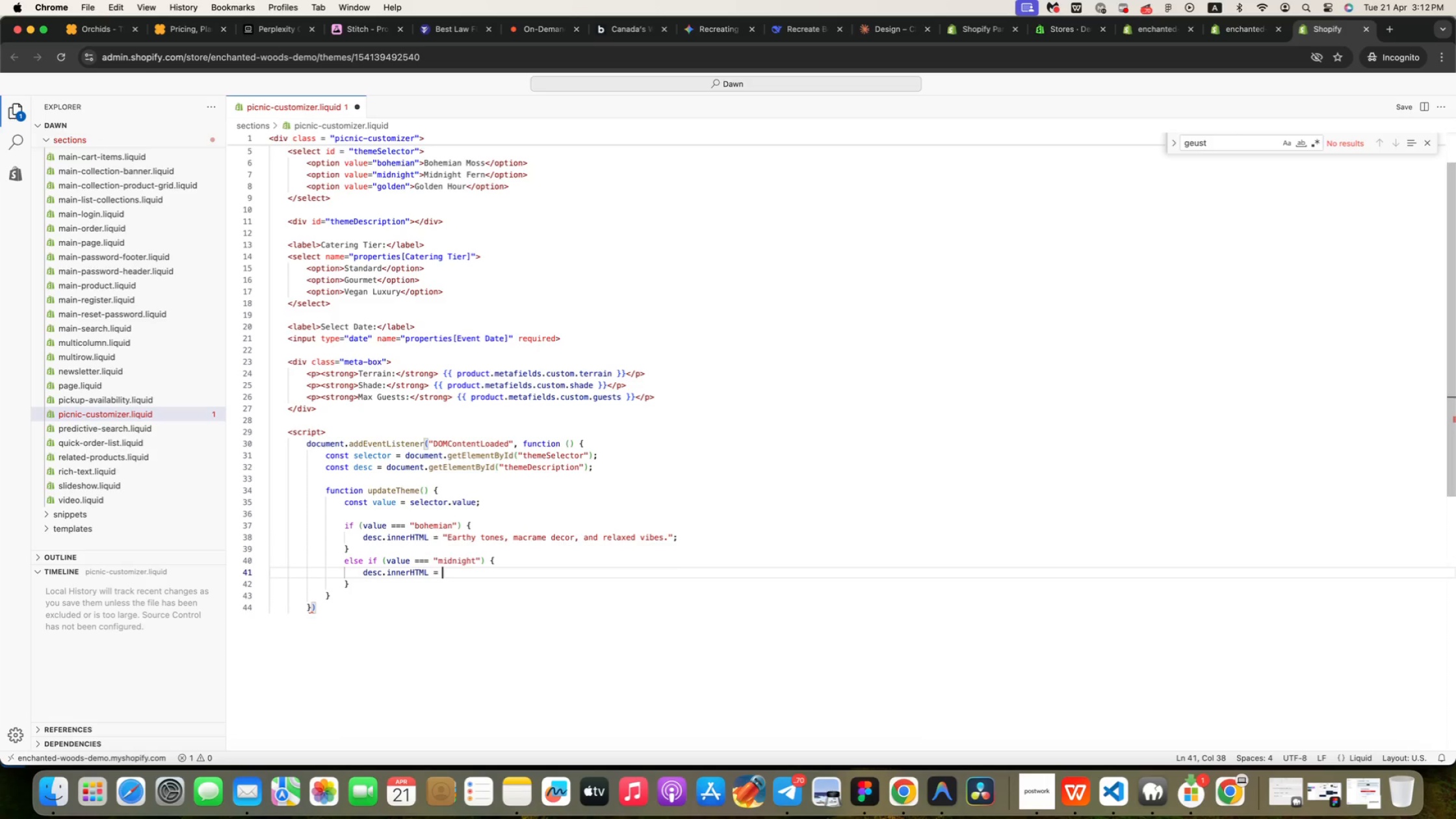 
key(Tab)
 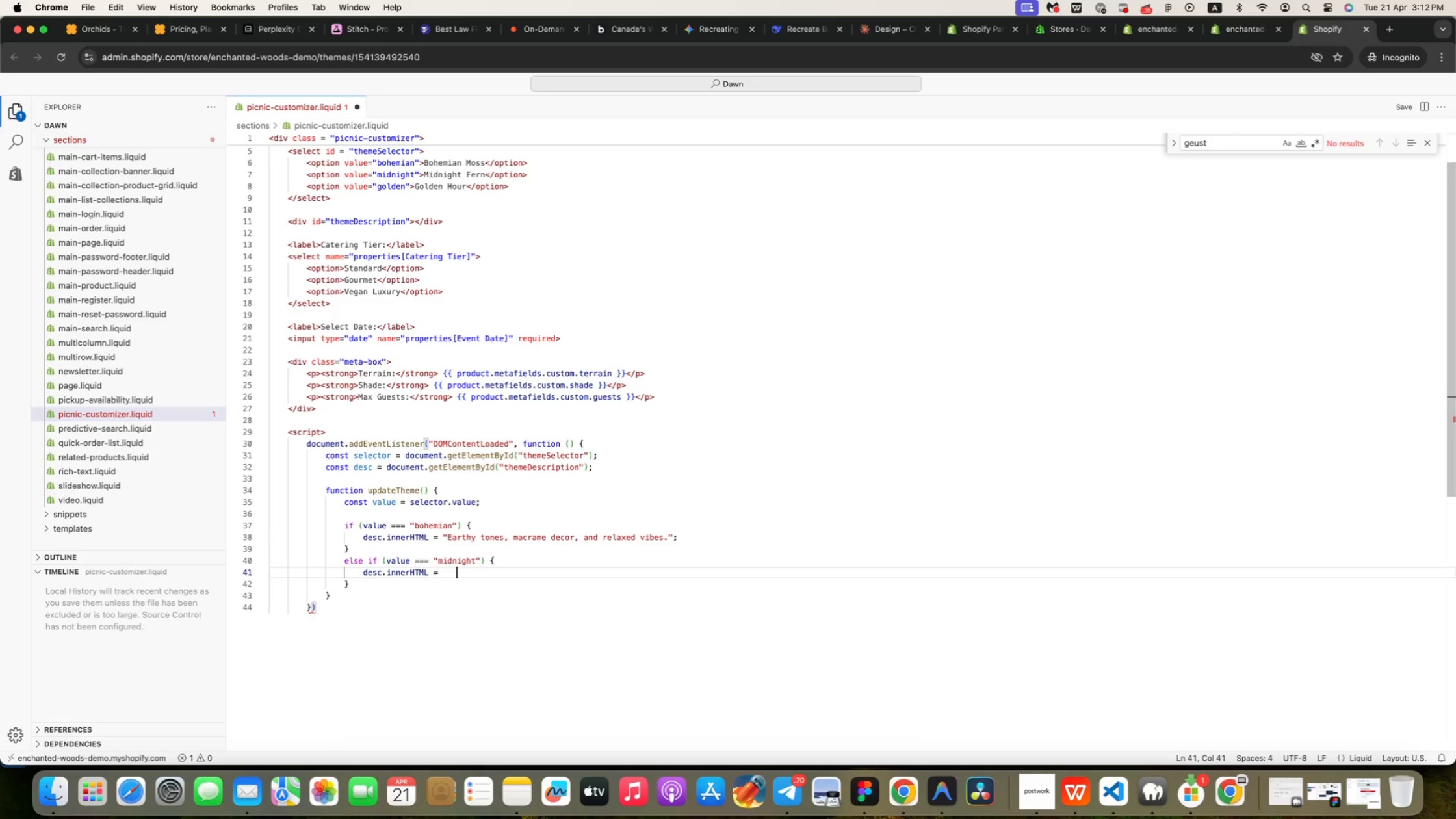 
key(Backspace)
 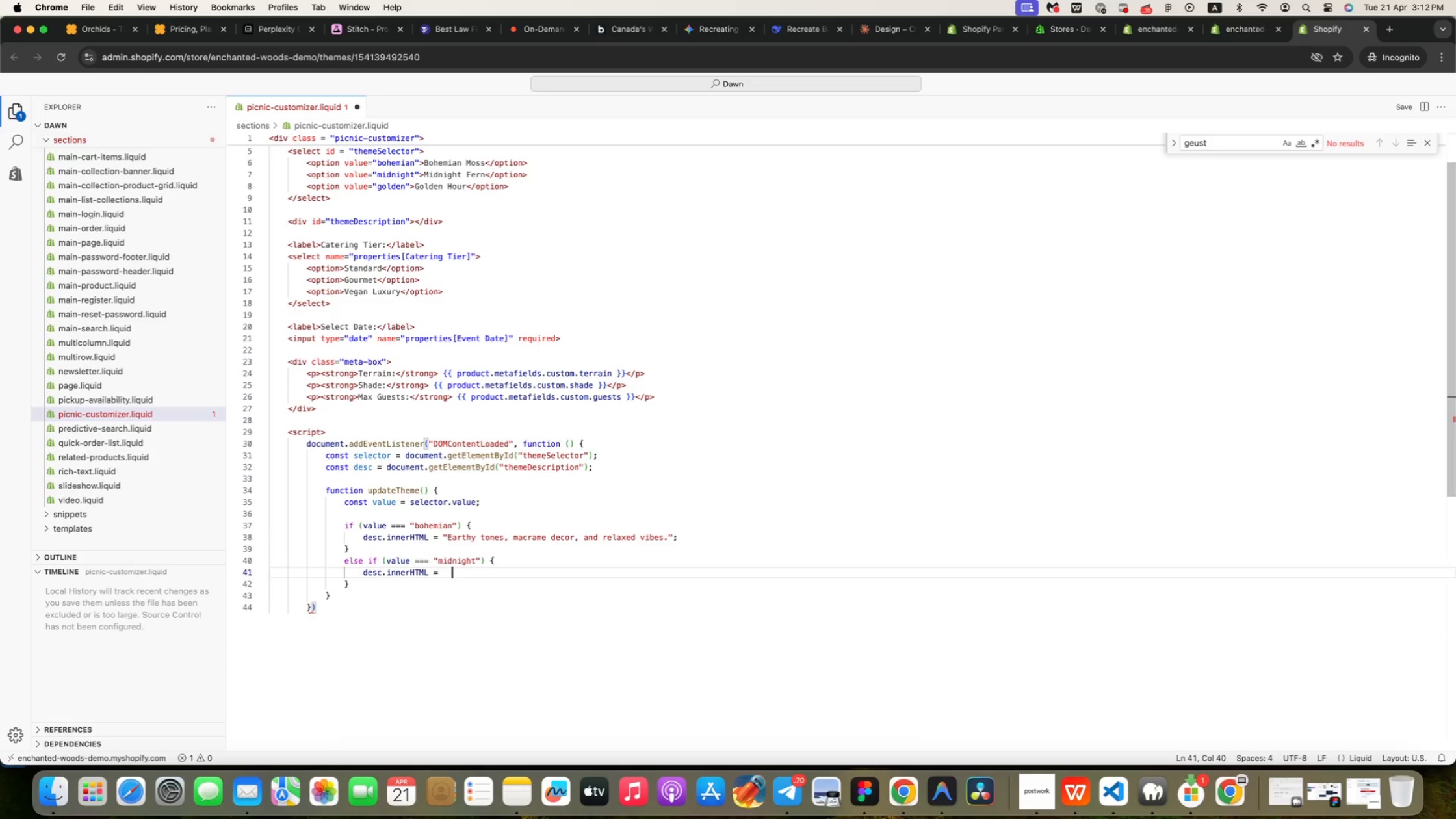 
key(CapsLock)
 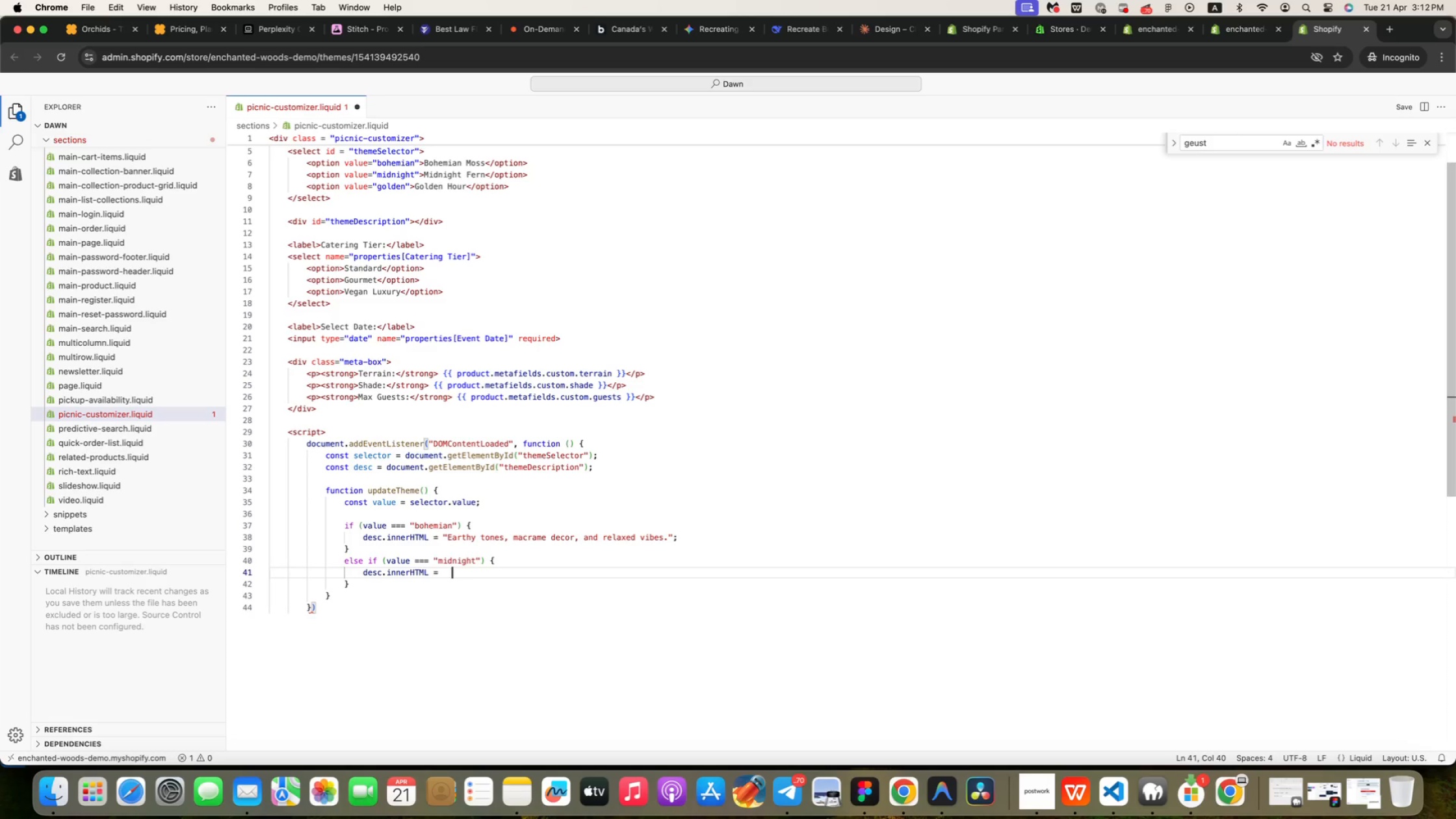 
key(Backspace)
 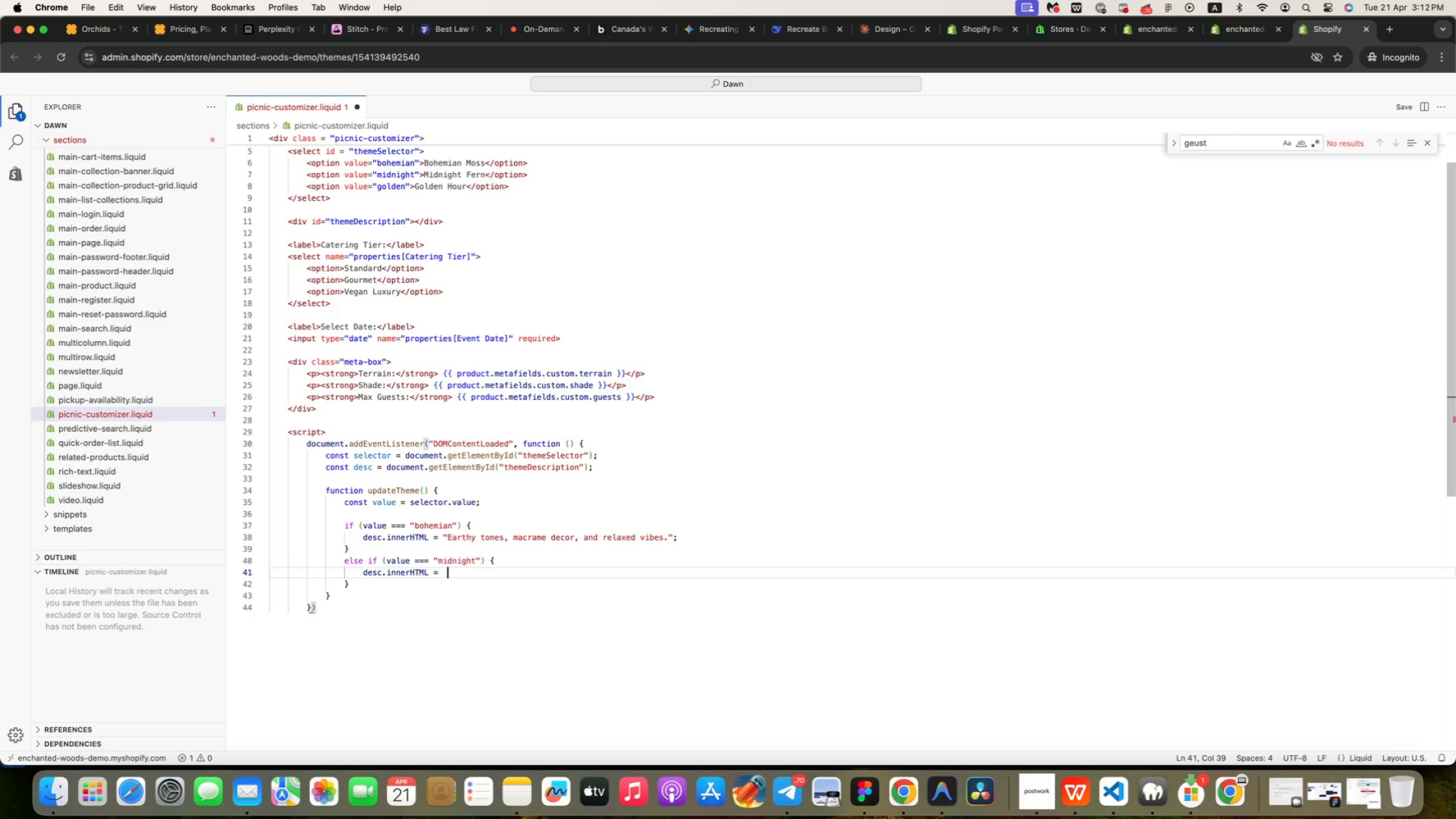 
hold_key(key=ShiftRight, duration=0.4)
 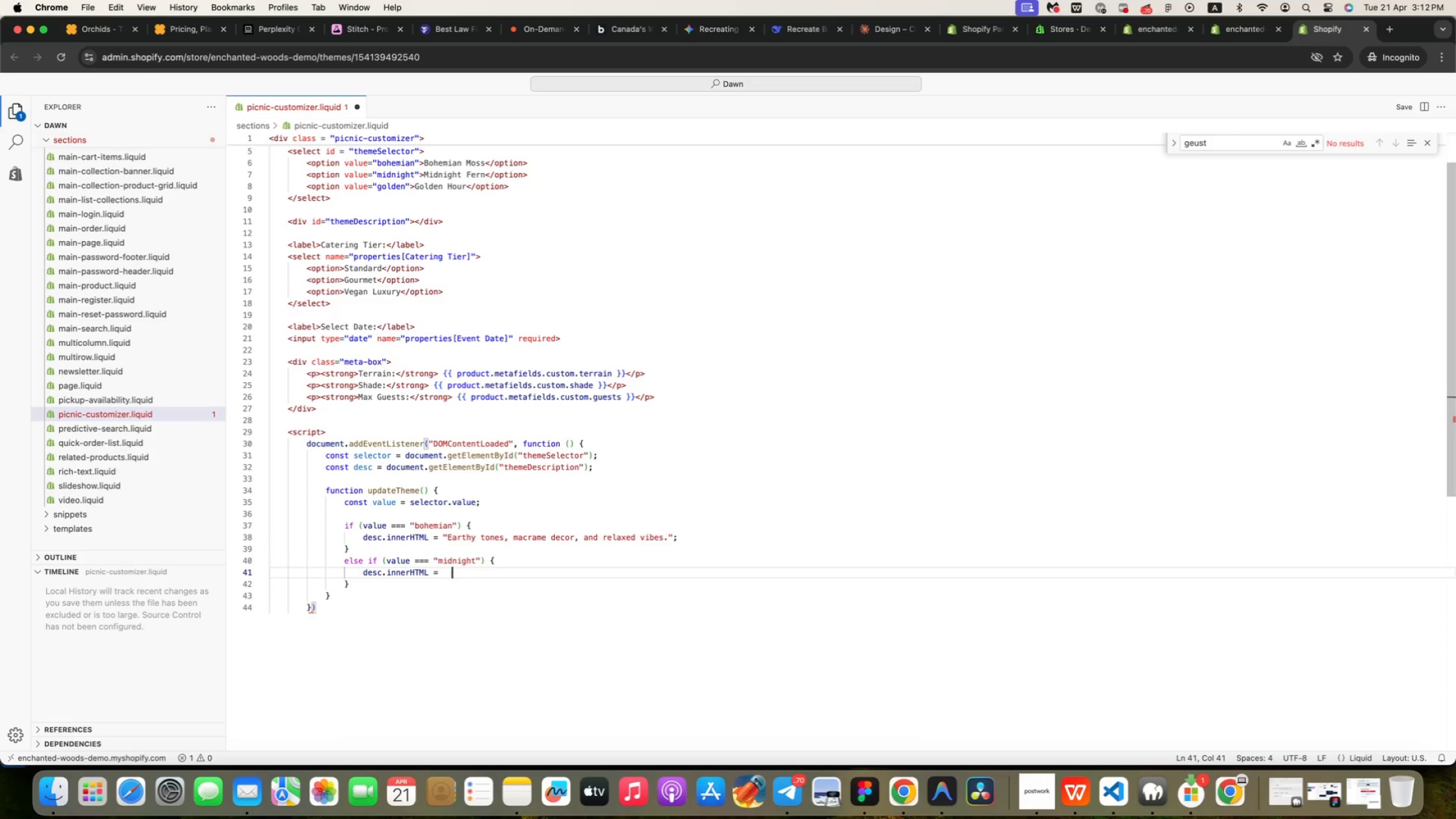 
key(Backspace)
 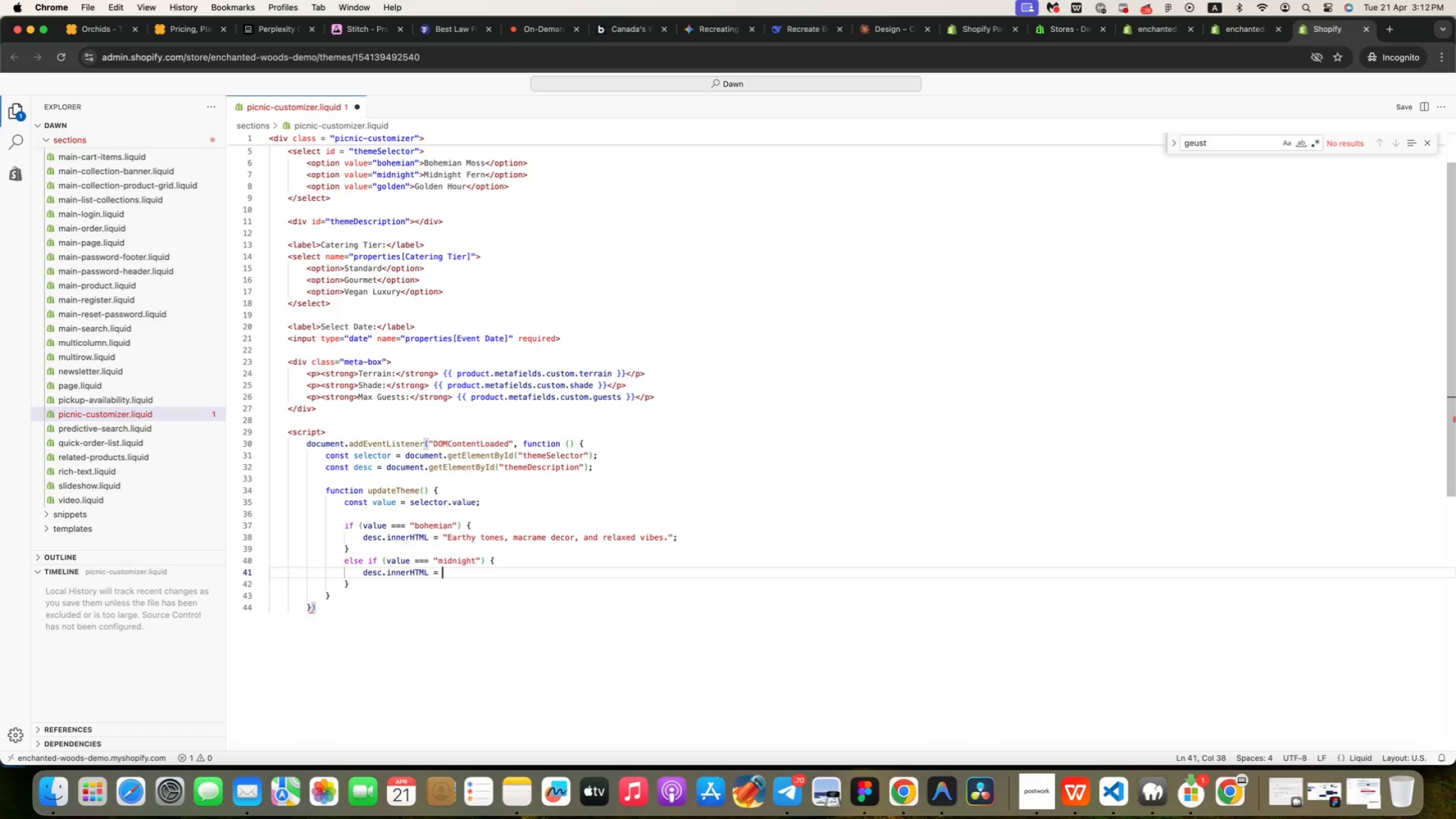 
key(Backspace)
 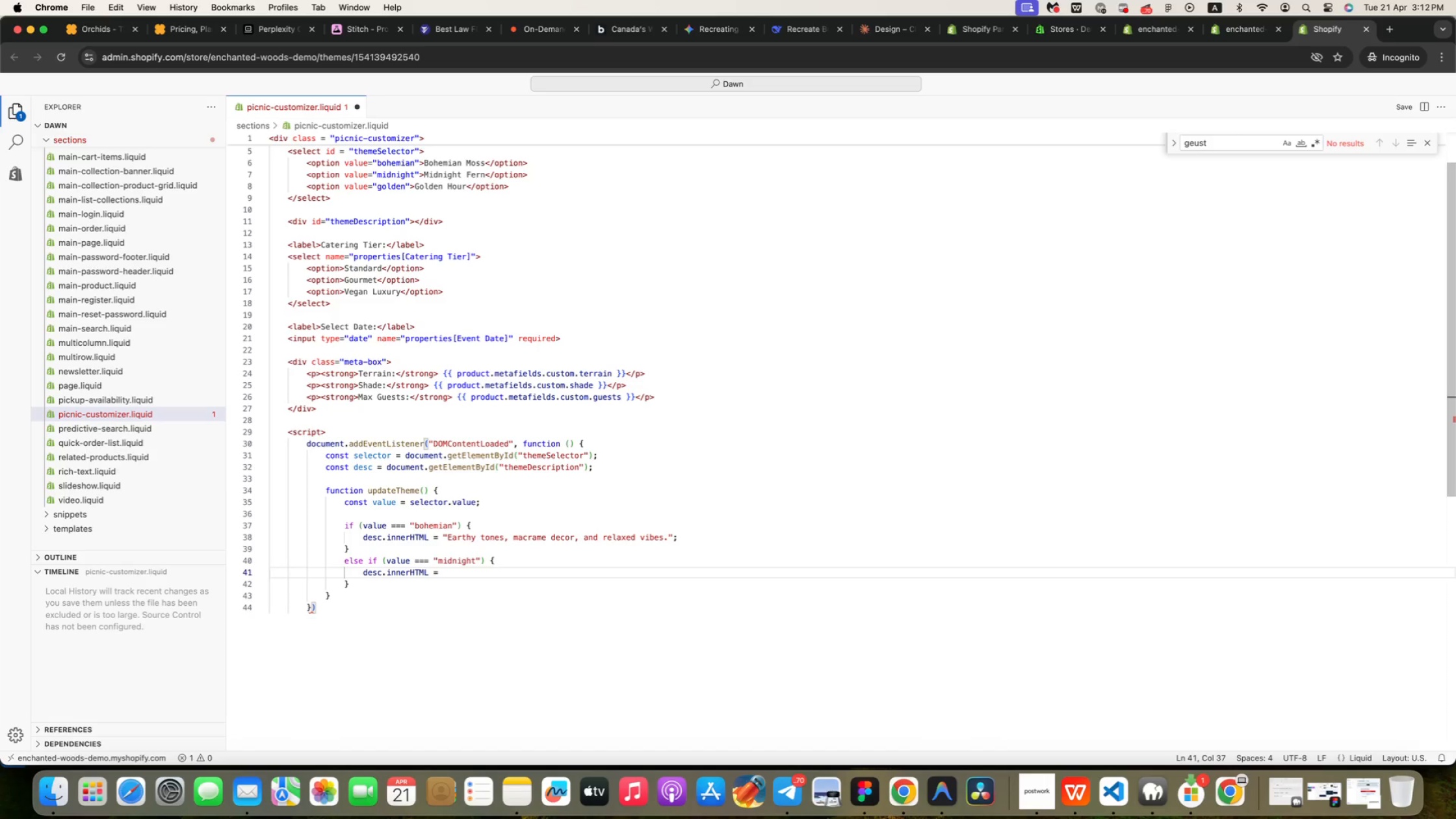 
key(Space)
 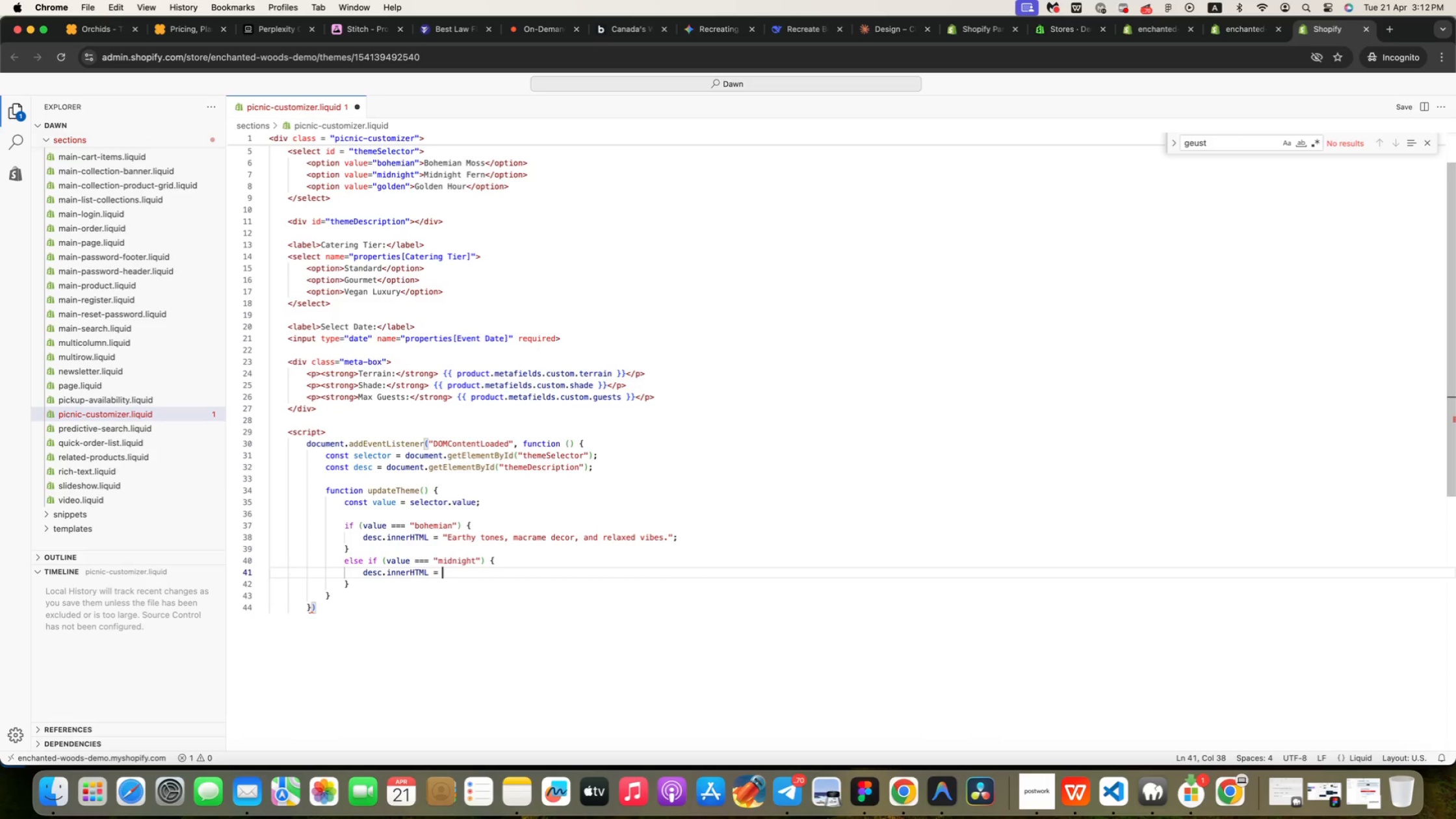 
key(Shift+Quote)
 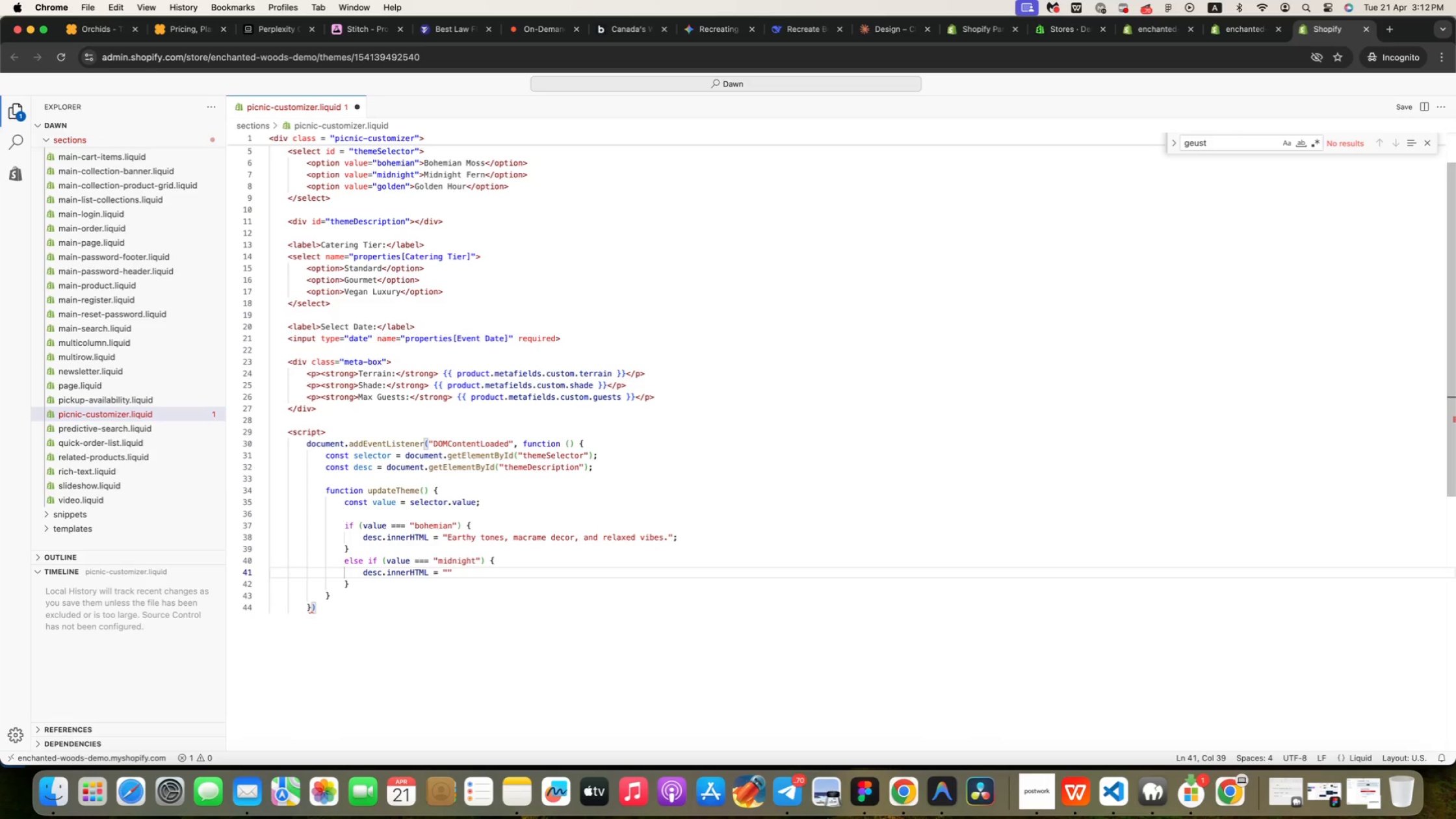 
type(Dark, elegant setup)
 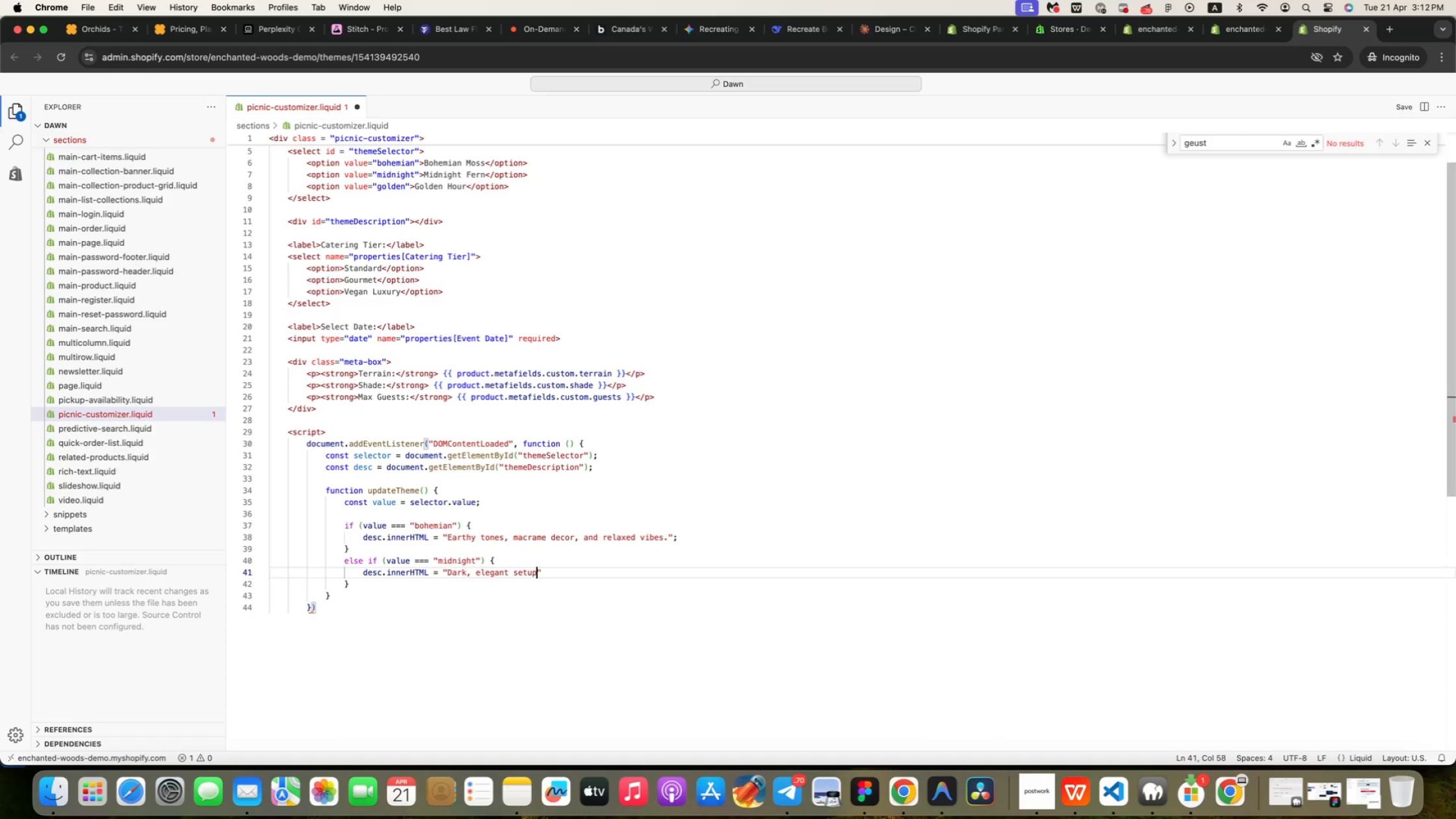 
type( with candles and deep greens)
 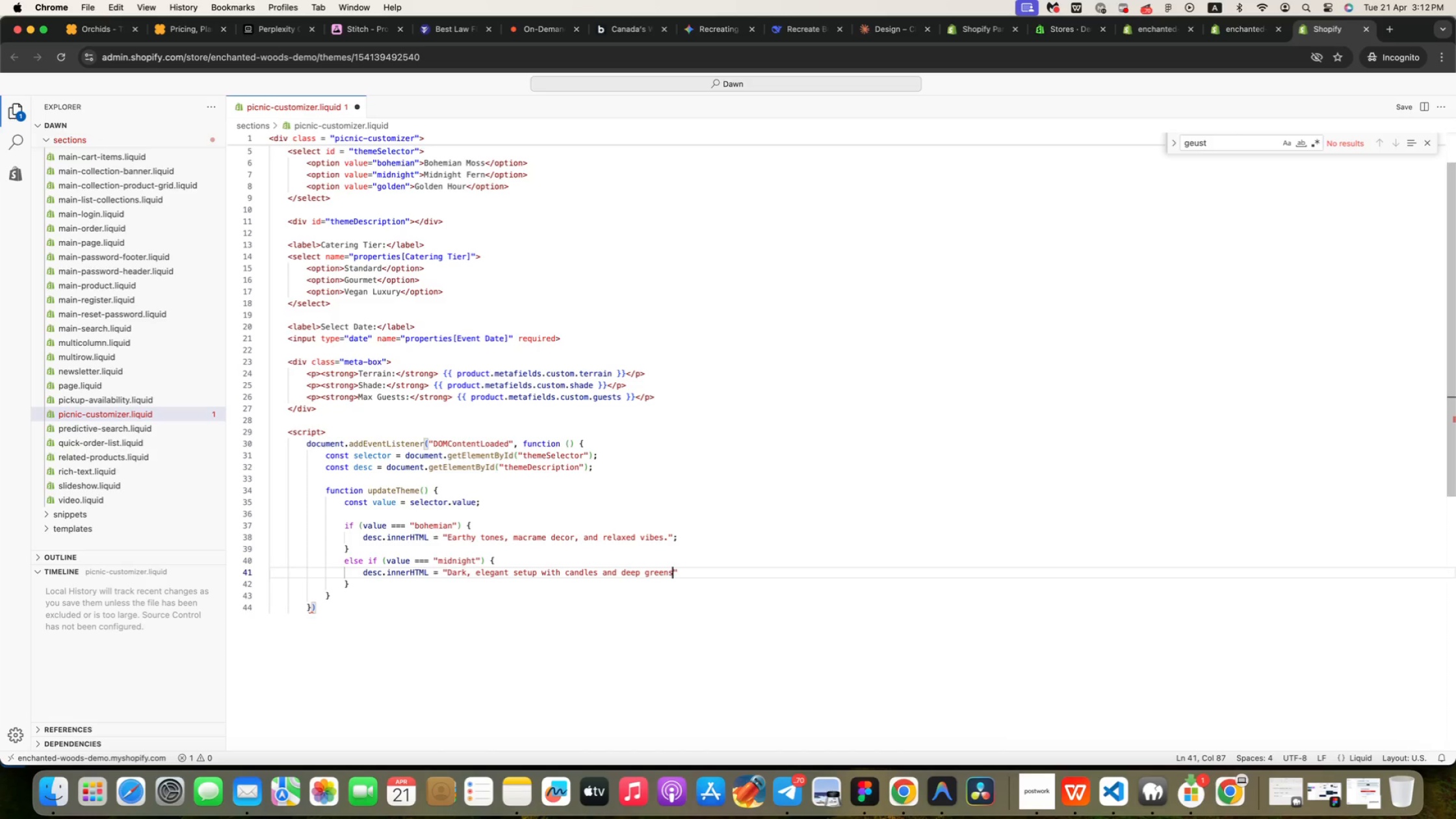 
key(ArrowRight)
 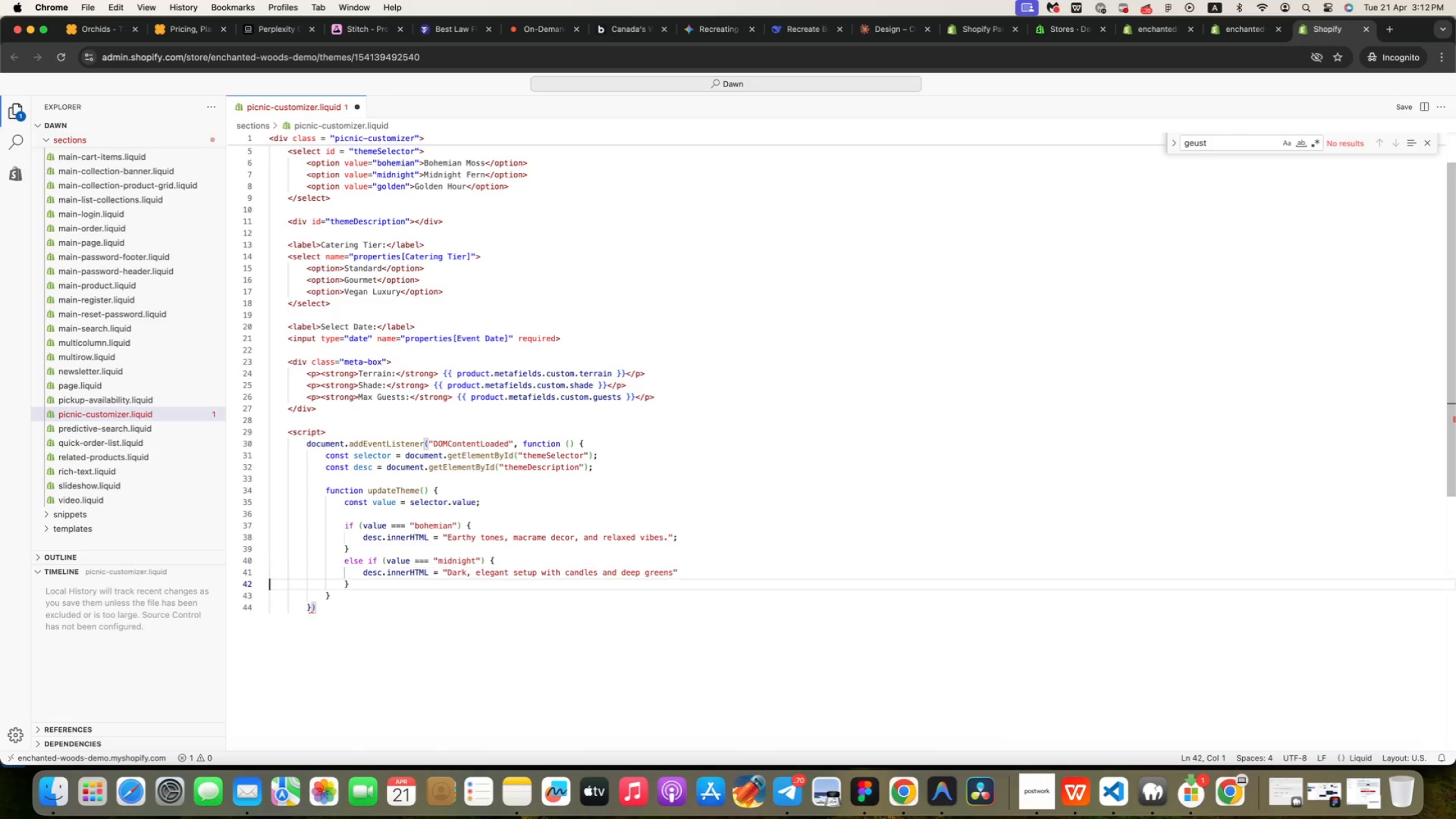 
key(ArrowRight)
 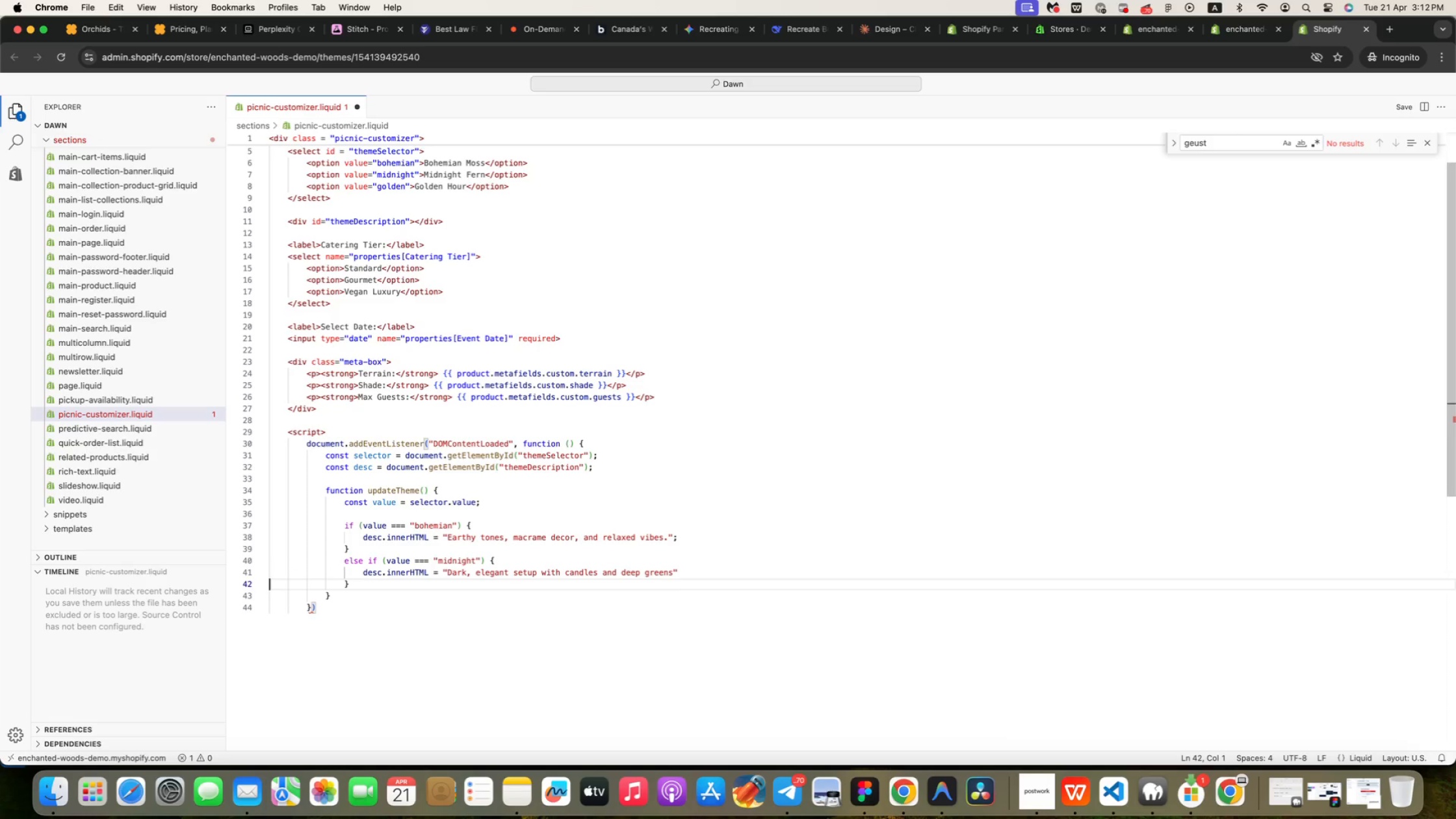 
key(ArrowLeft)
 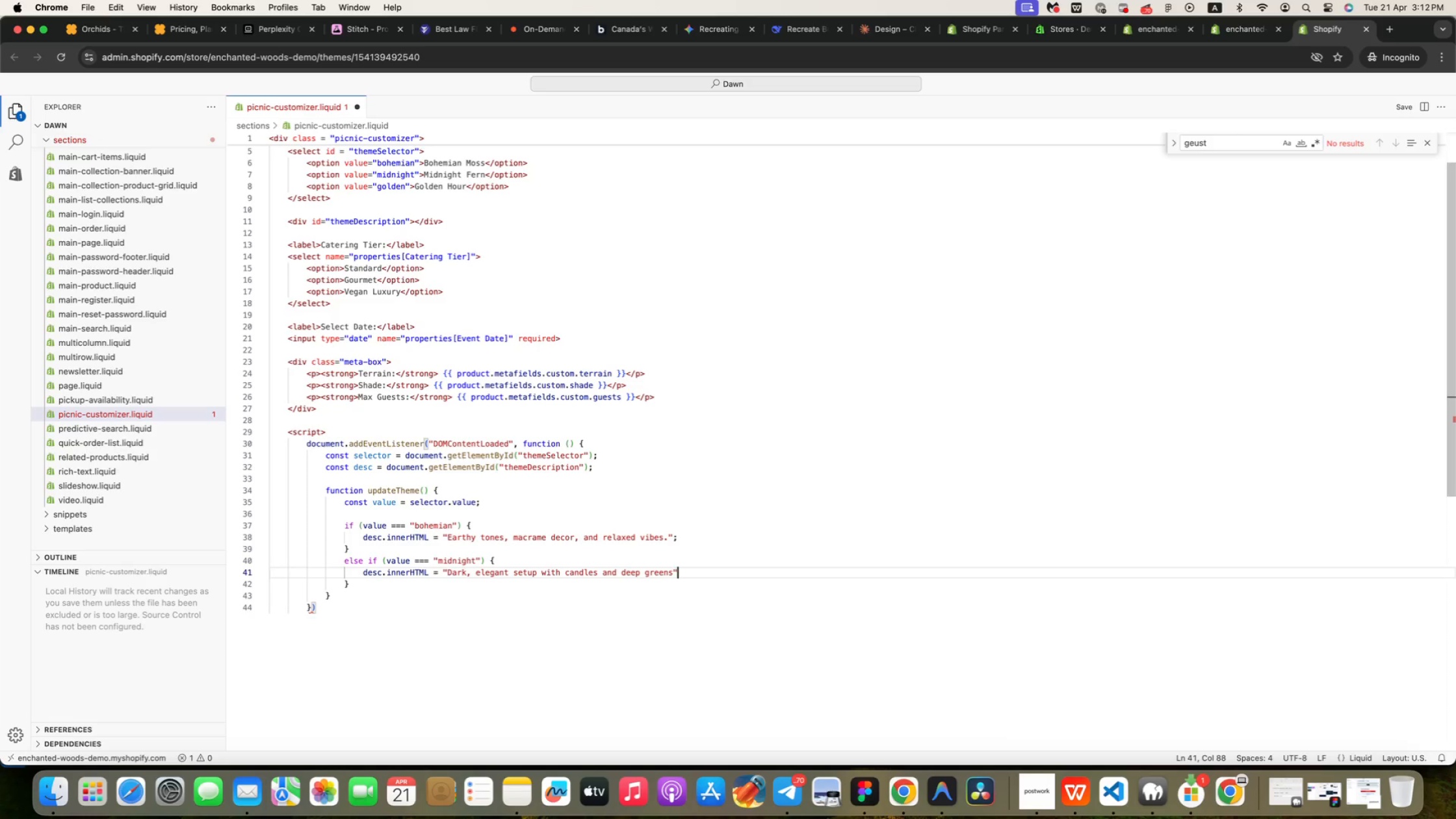 
key(ArrowLeft)
 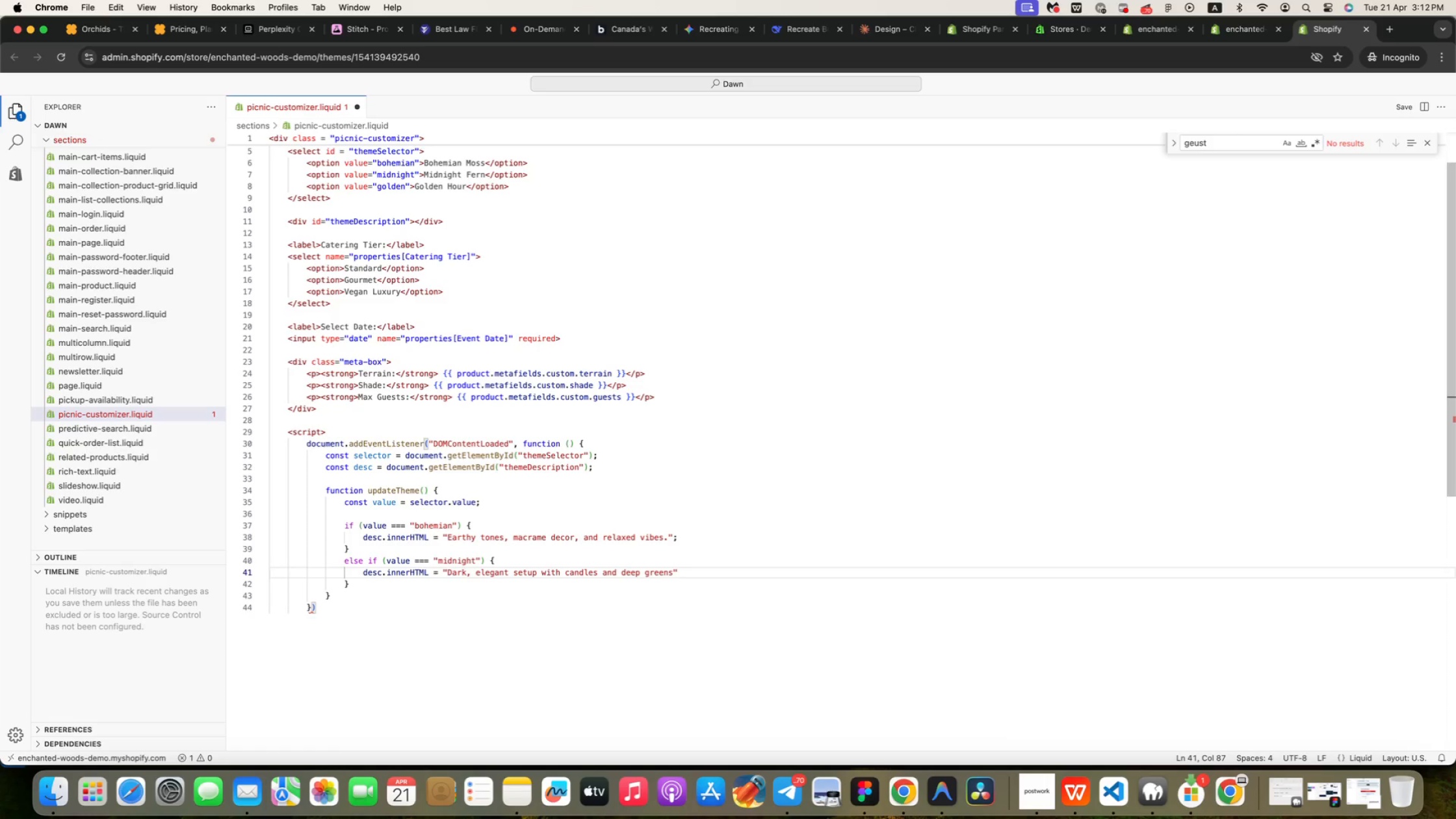 
key(Period)
 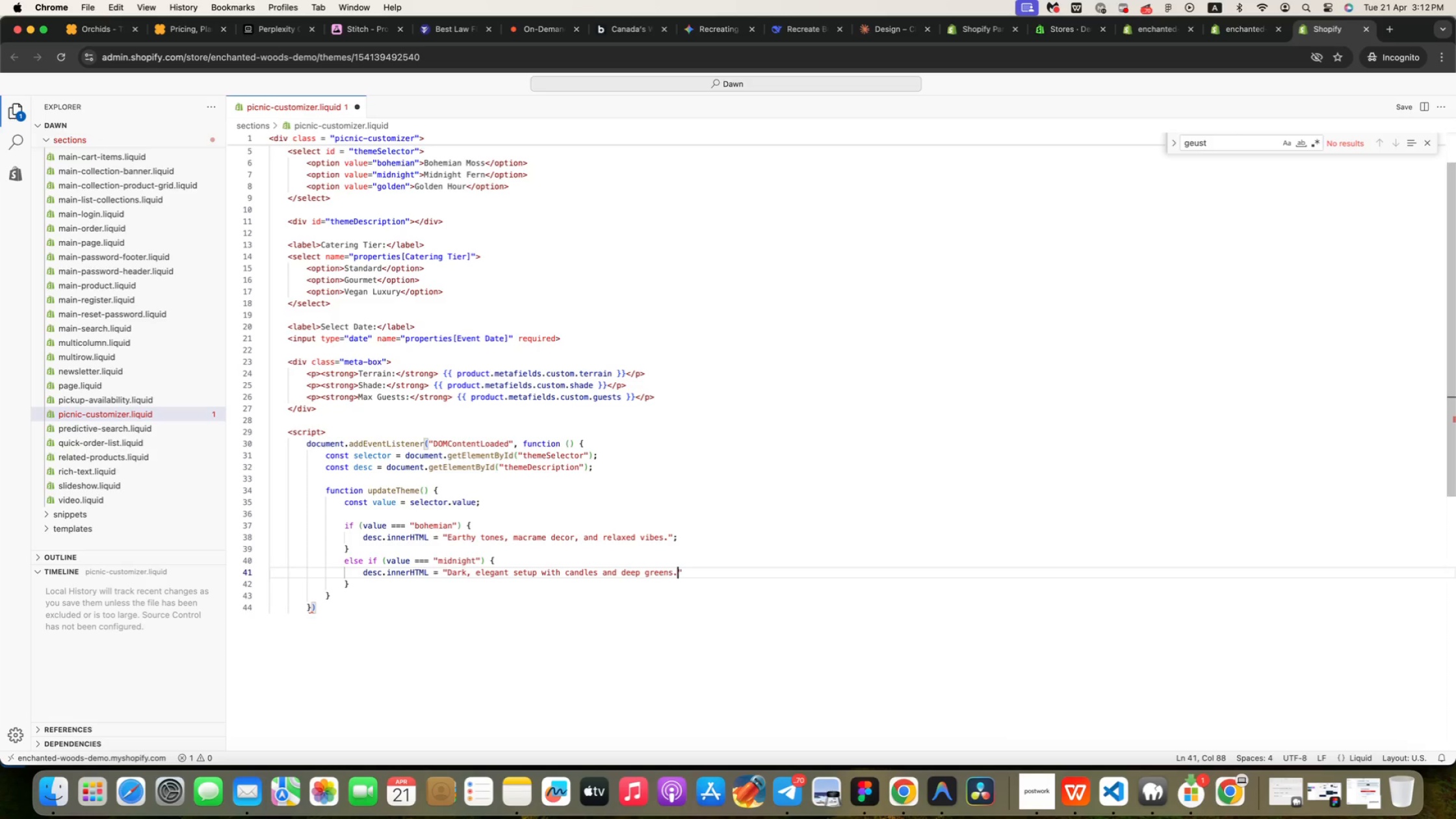 
key(ArrowRight)
 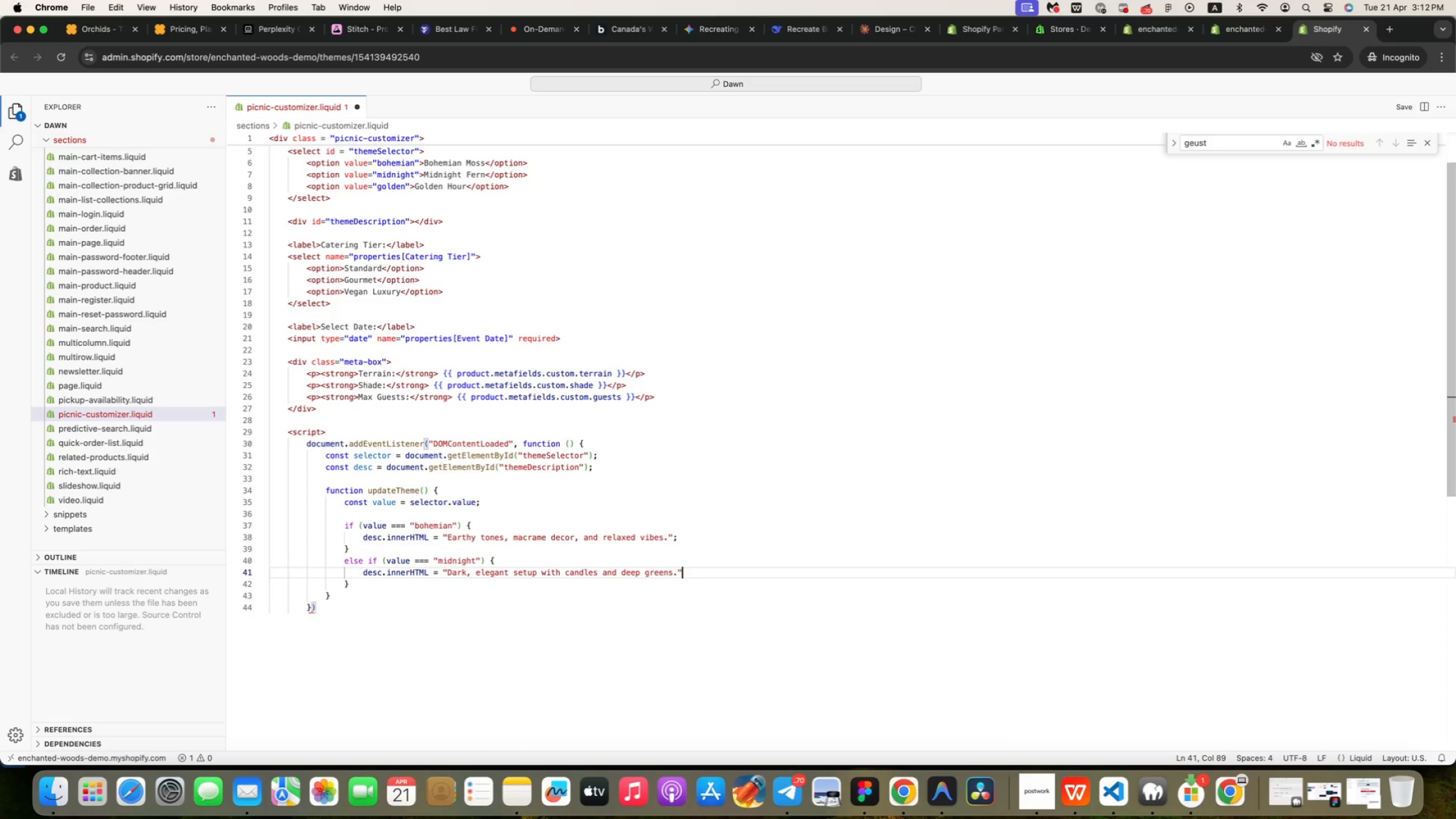 
key(Semicolon)
 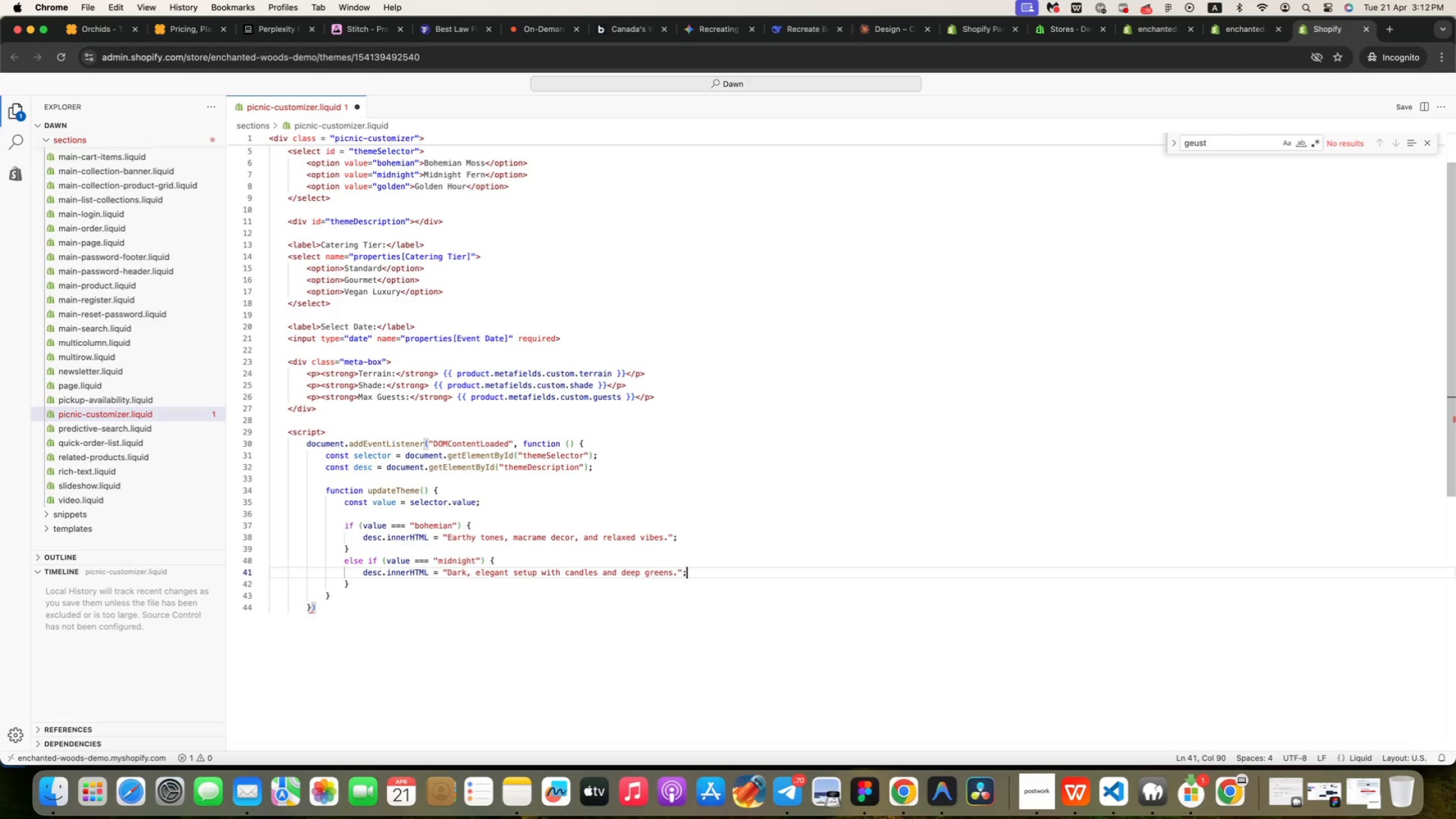 
key(ArrowDown)
 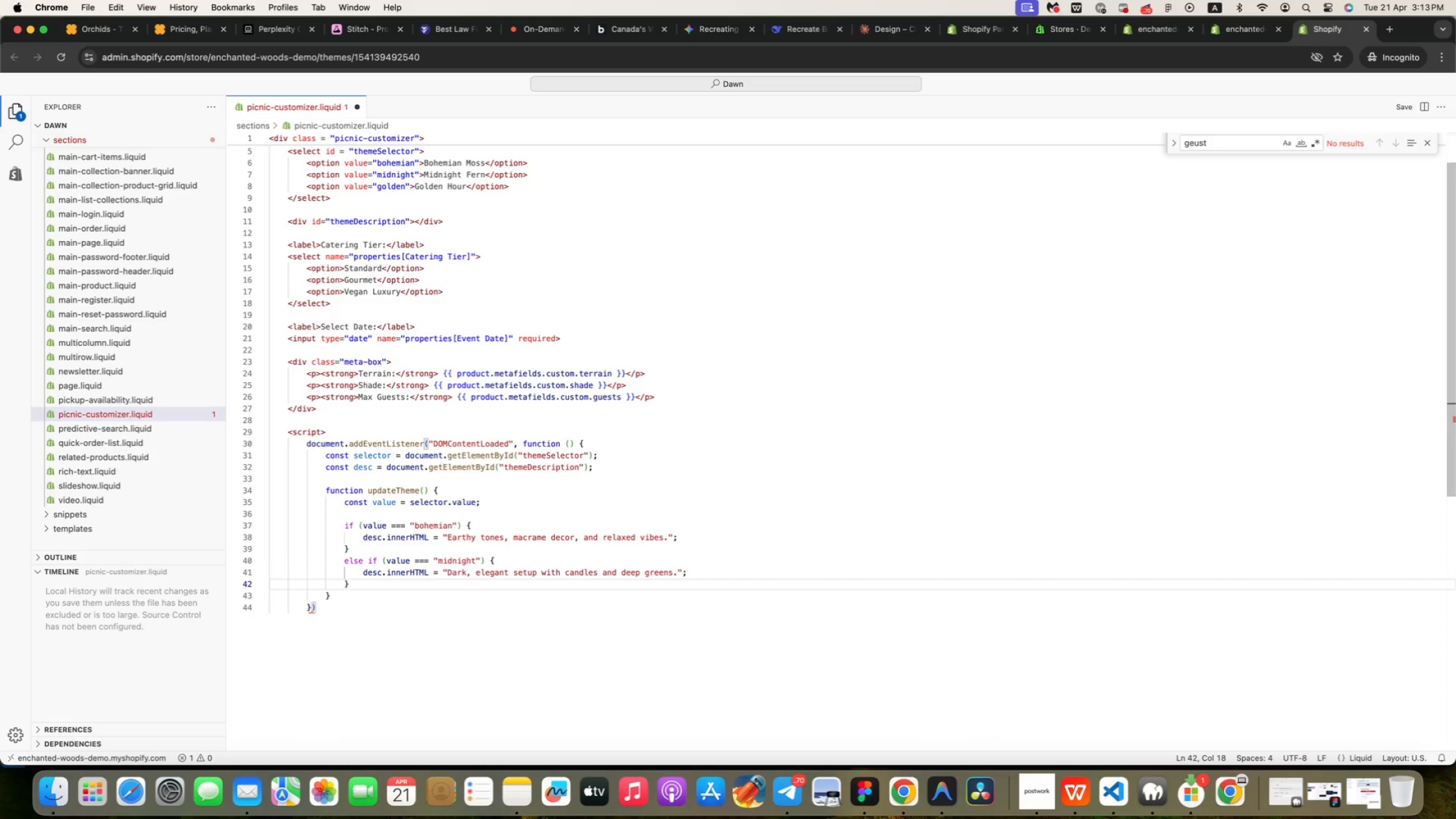 
key(Enter)
 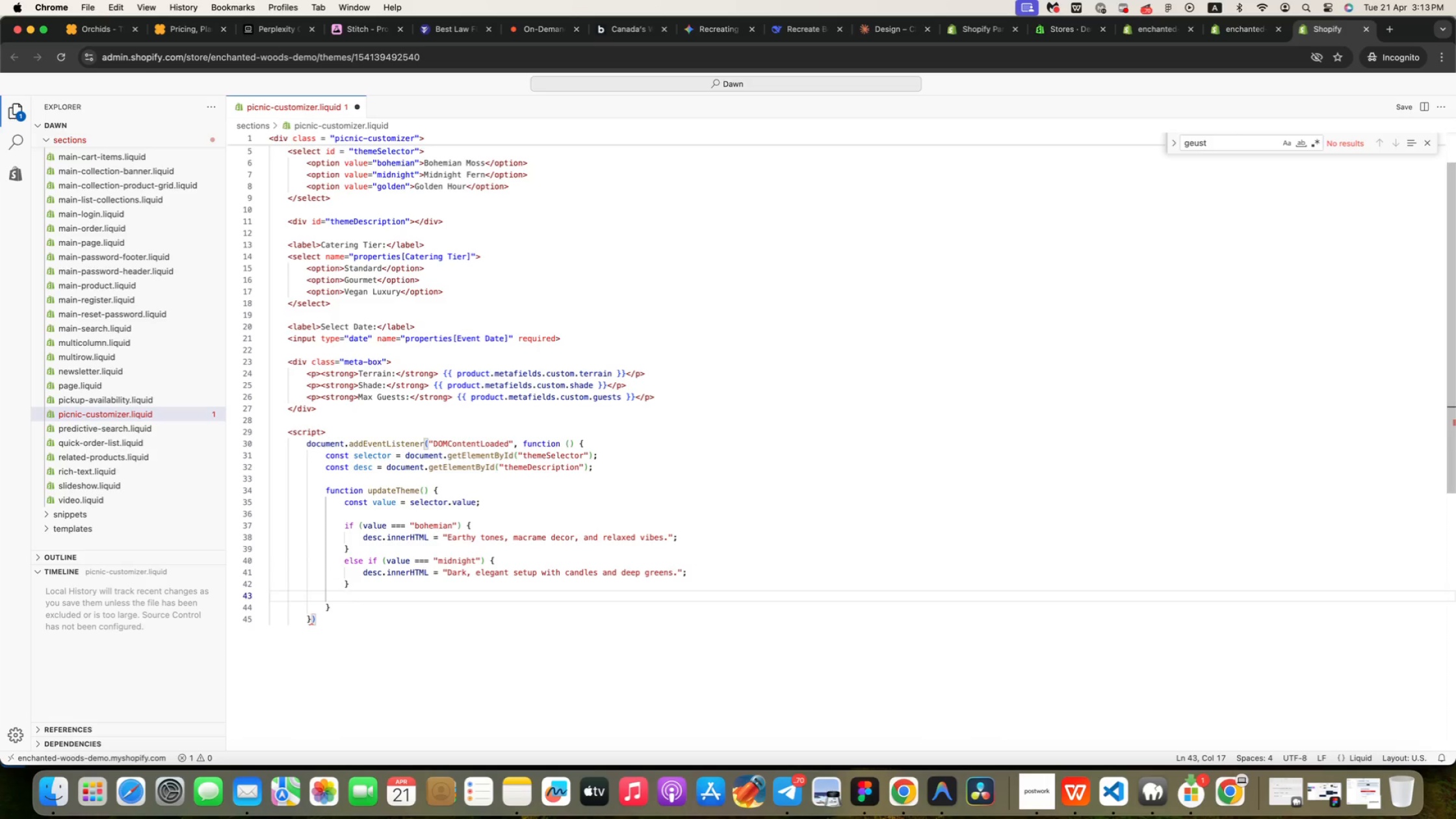 
type(else {)
 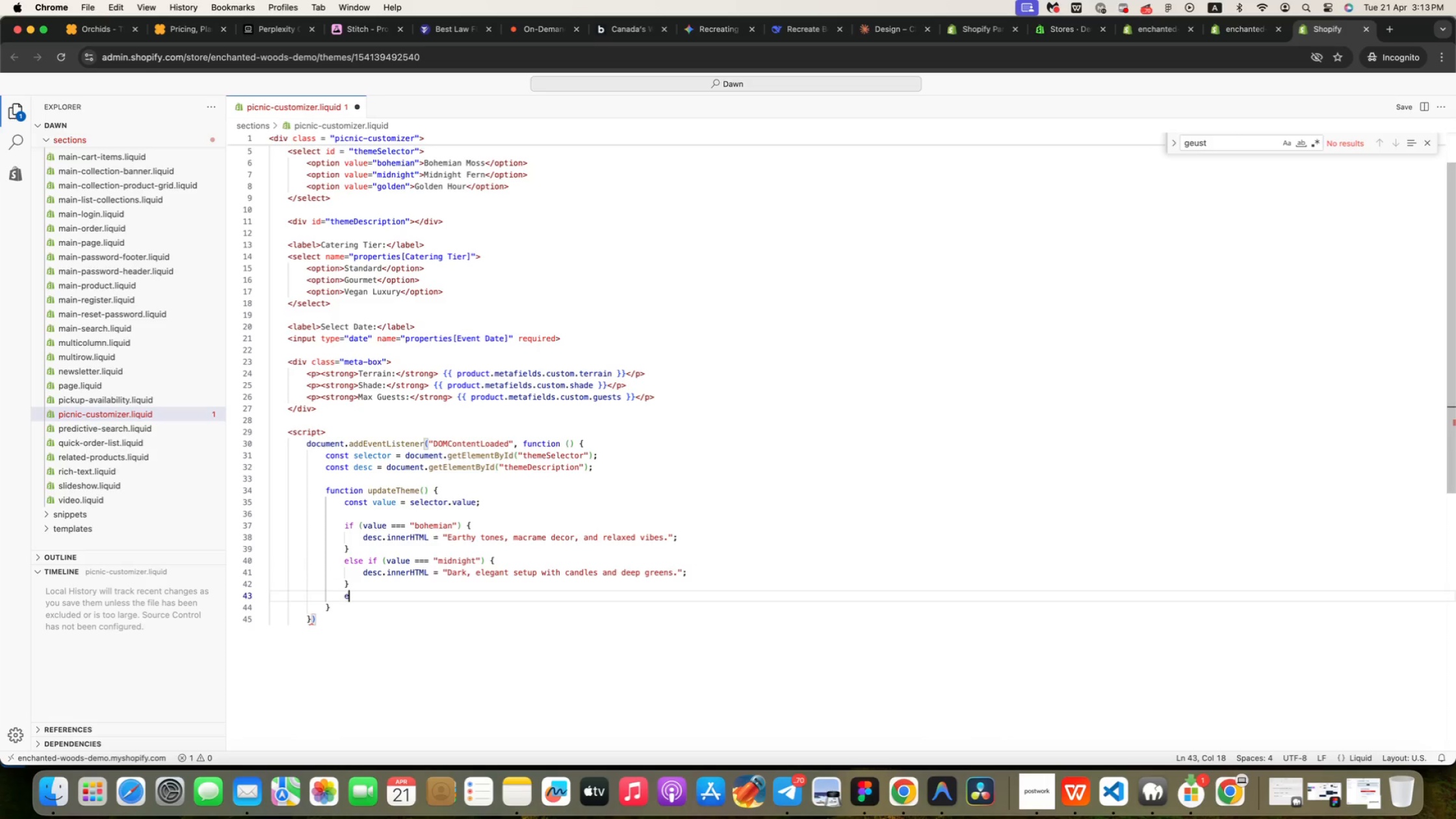 
 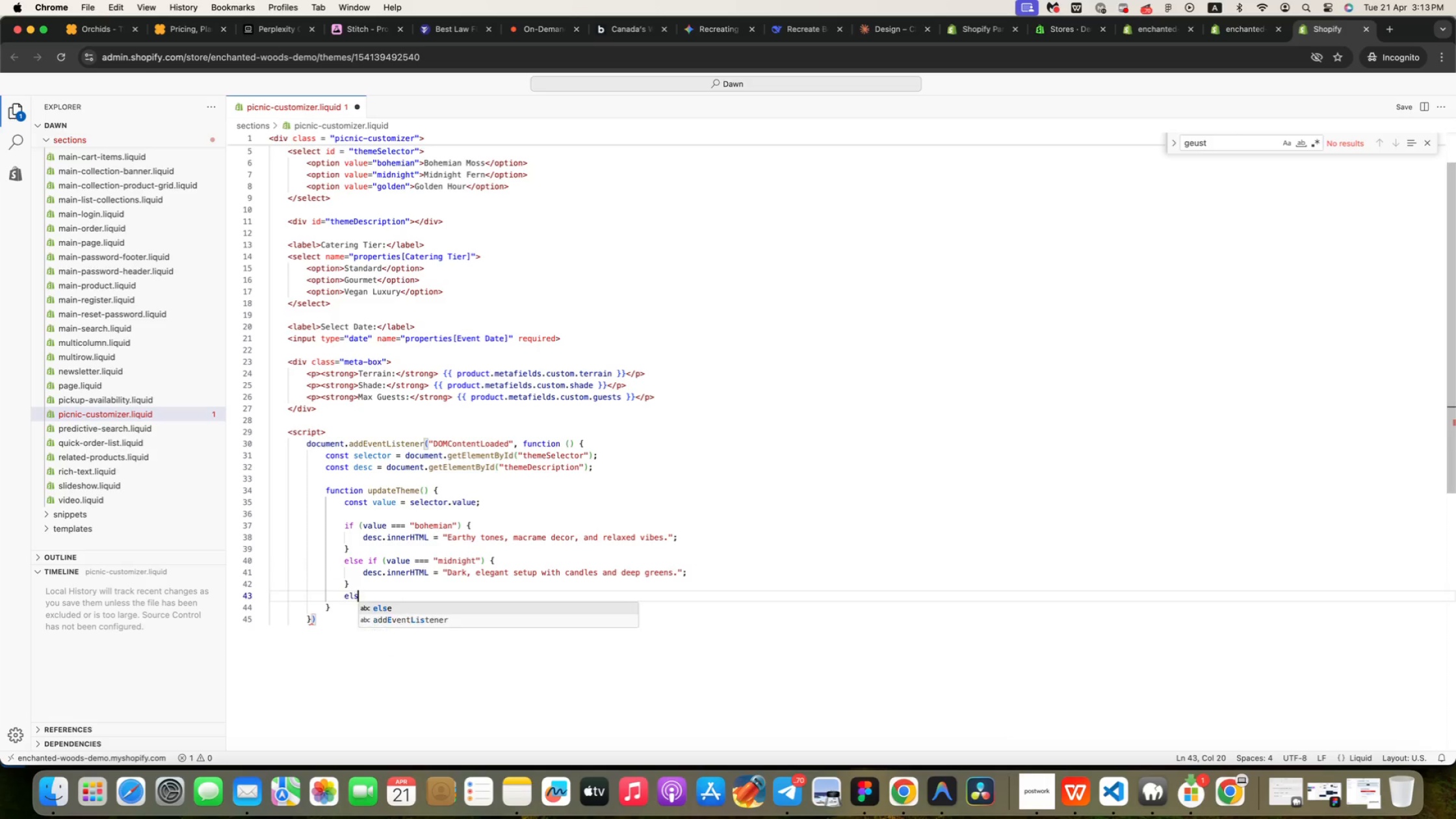 
key(Enter)
 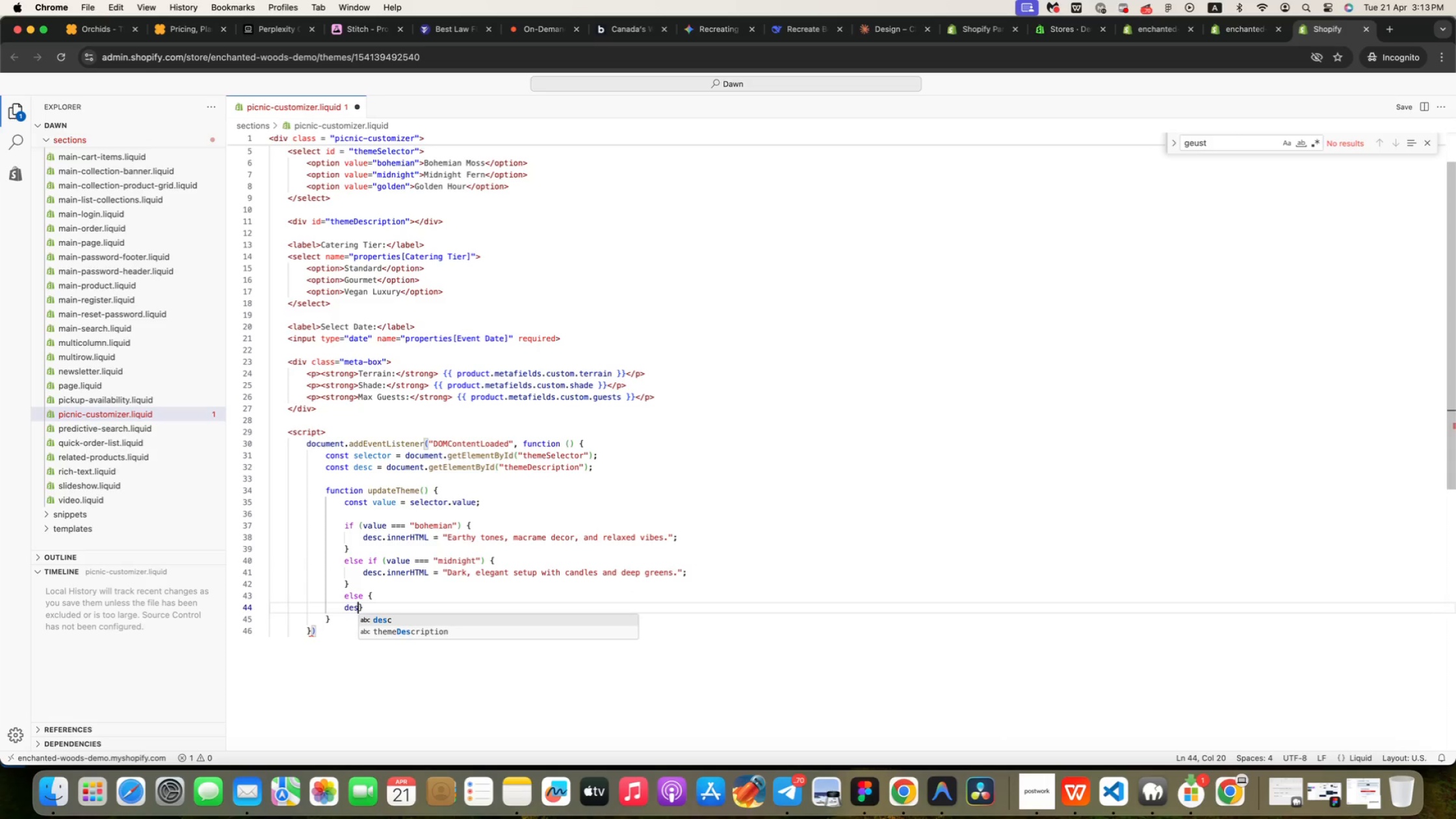 
type(des)
 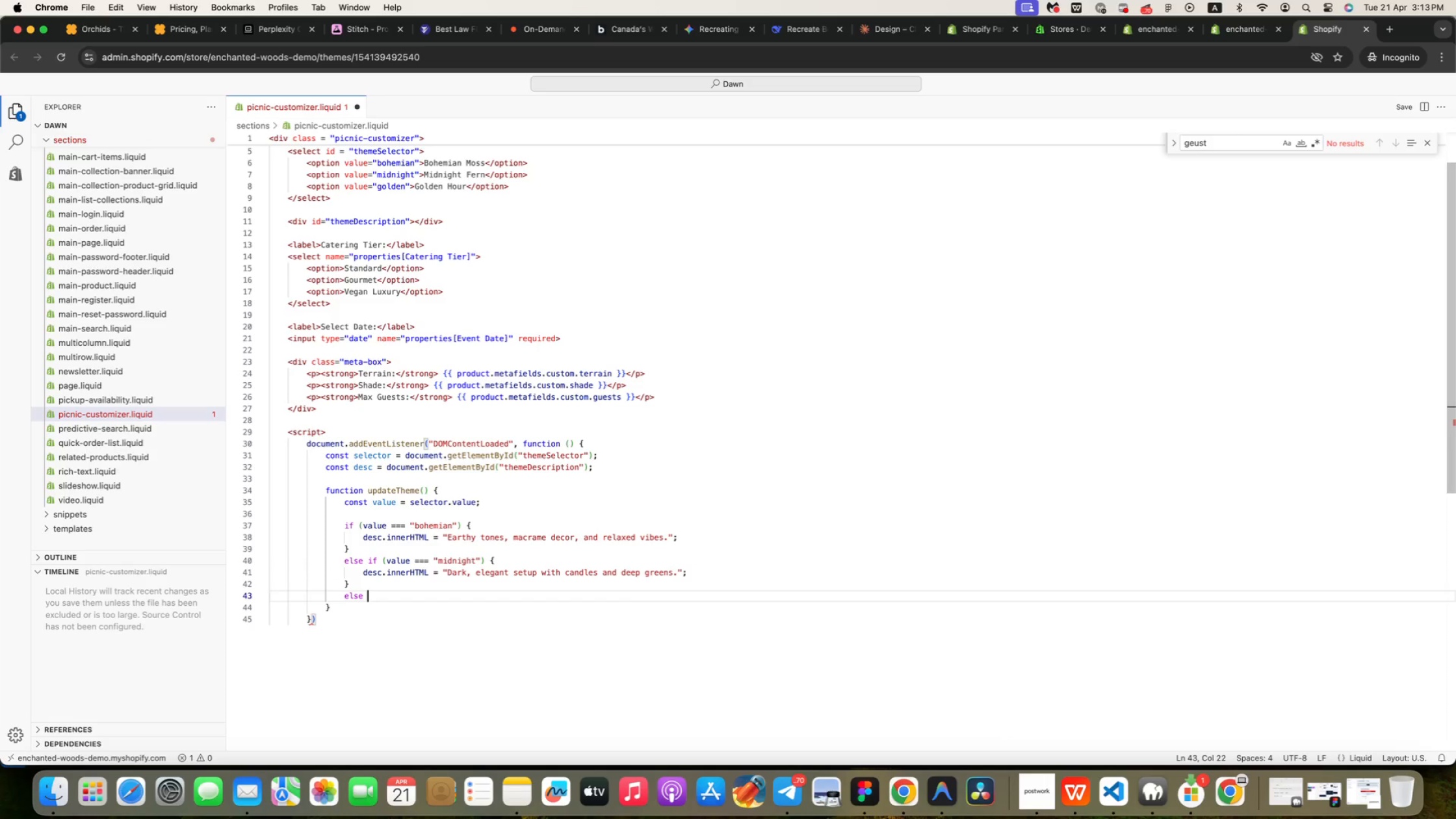 
key(Enter)
 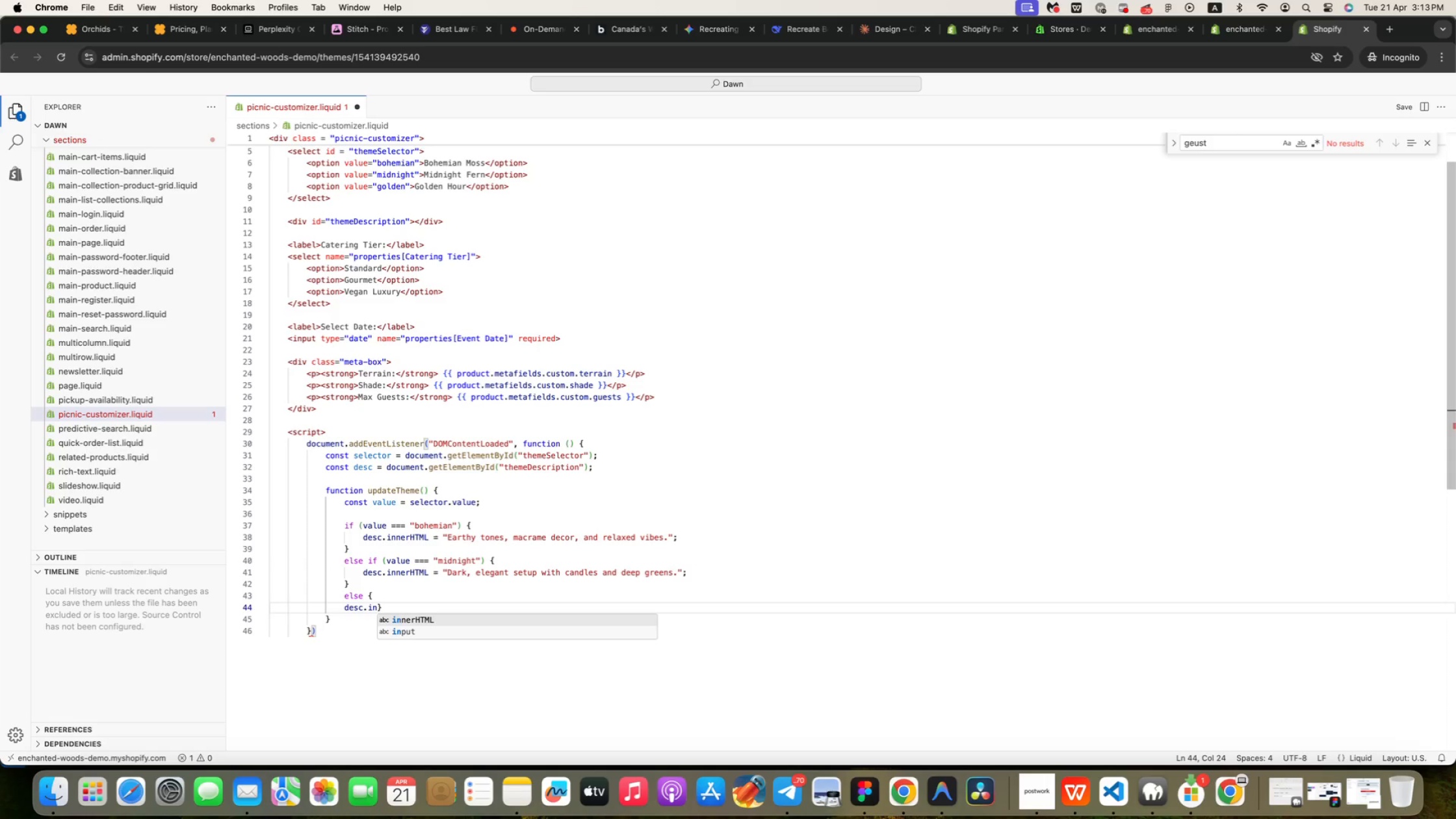 
type(.in)
 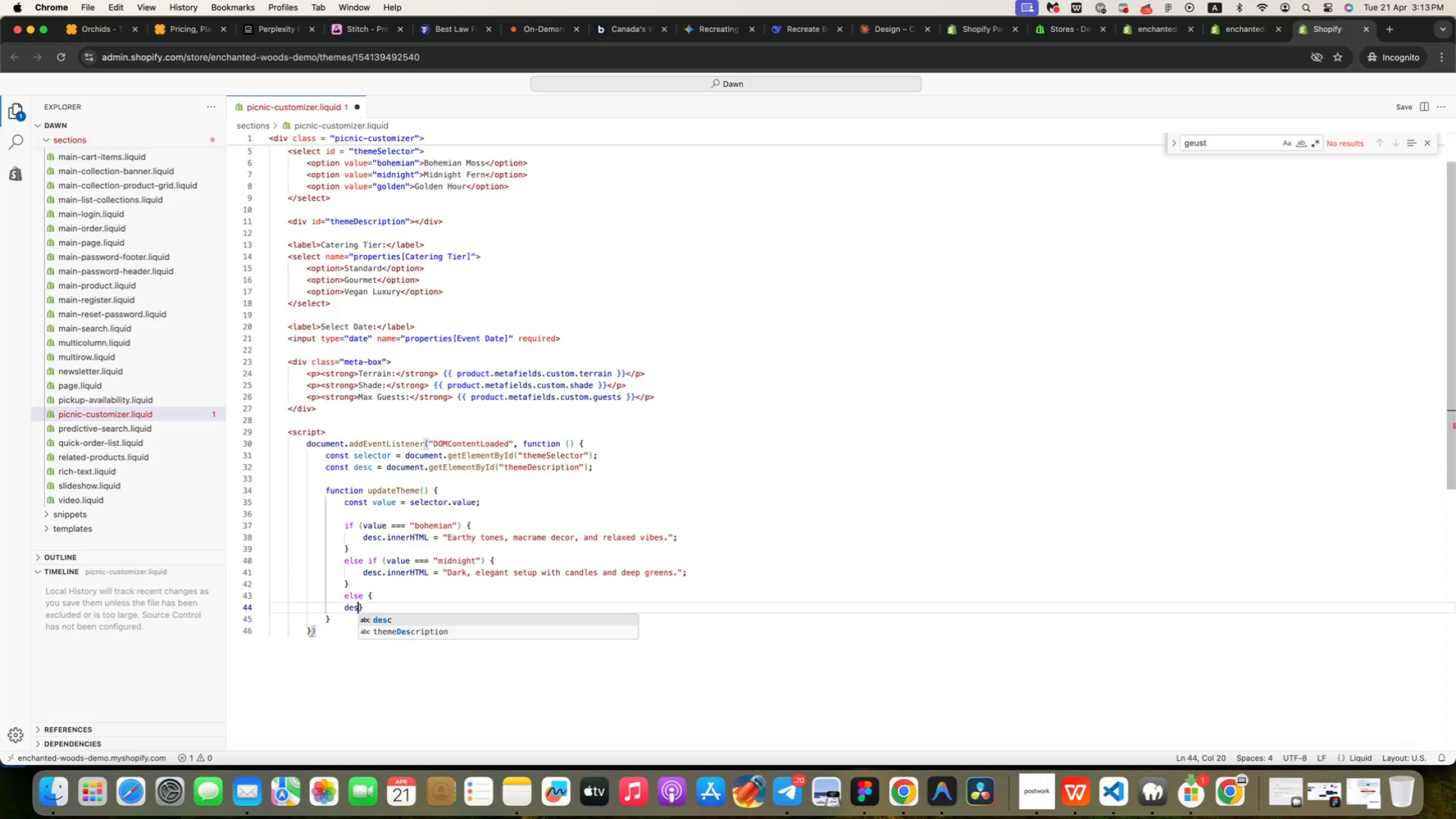 
key(Enter)
 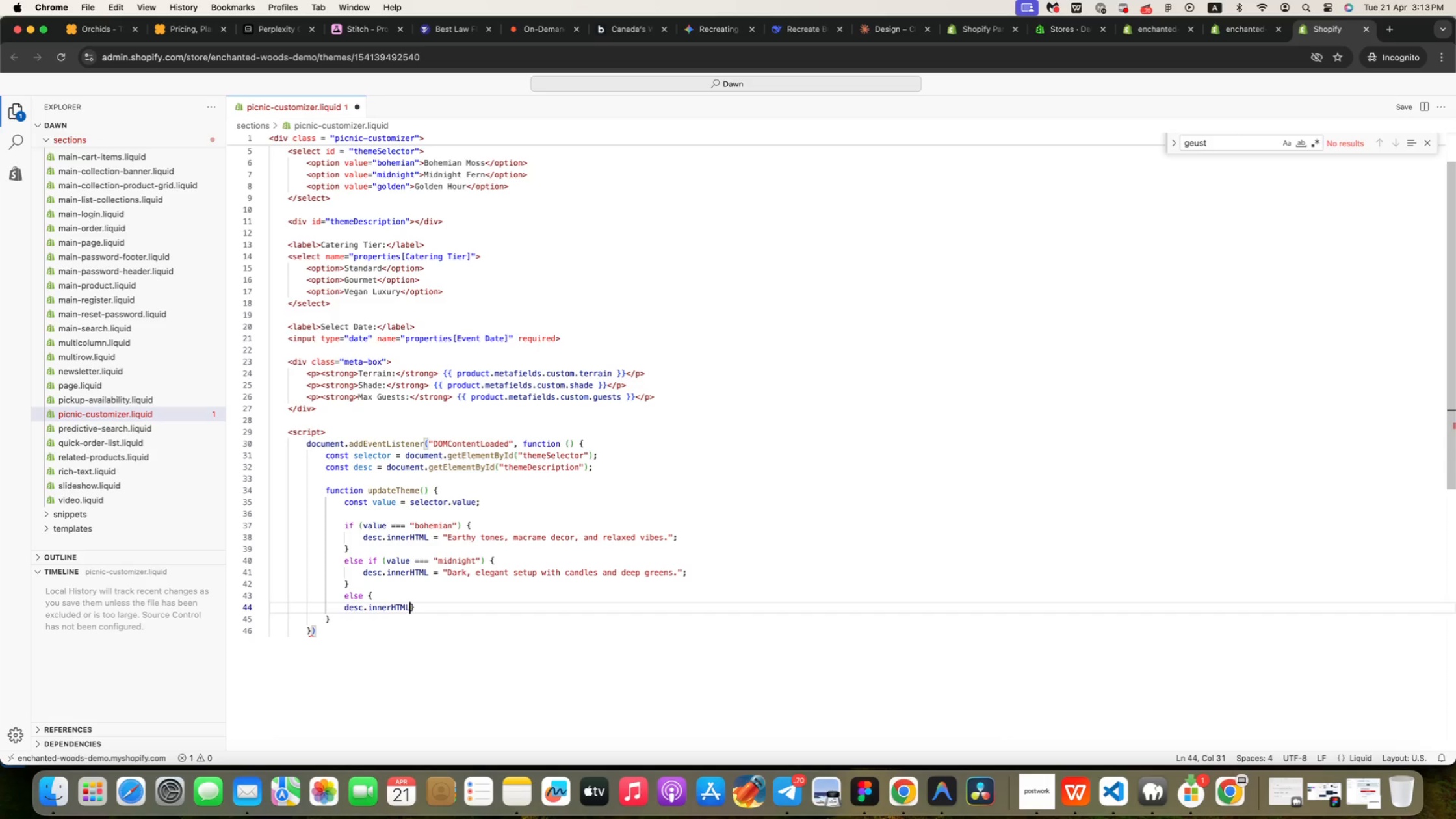 
key(Enter)
 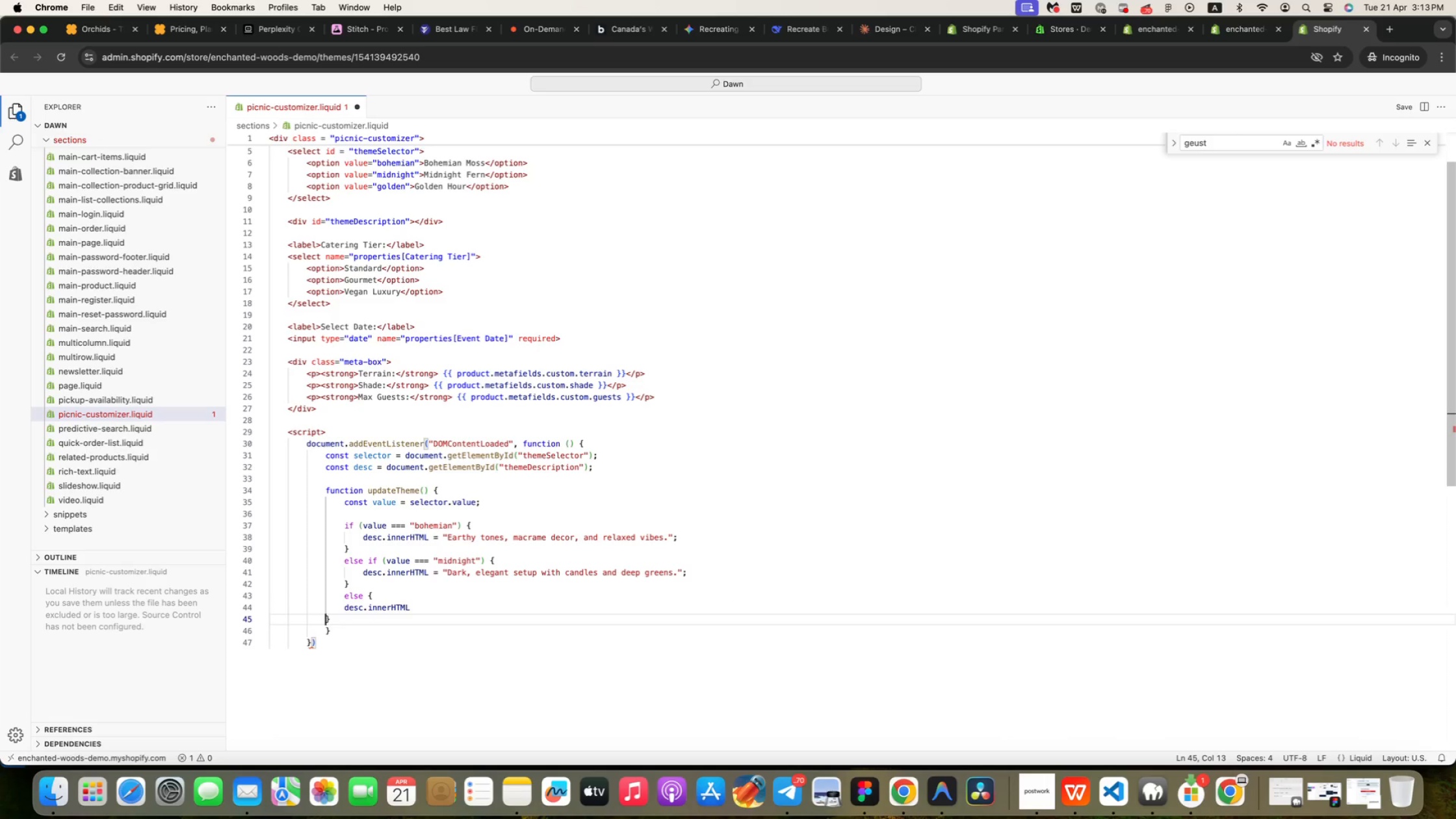 
key(Tab)
 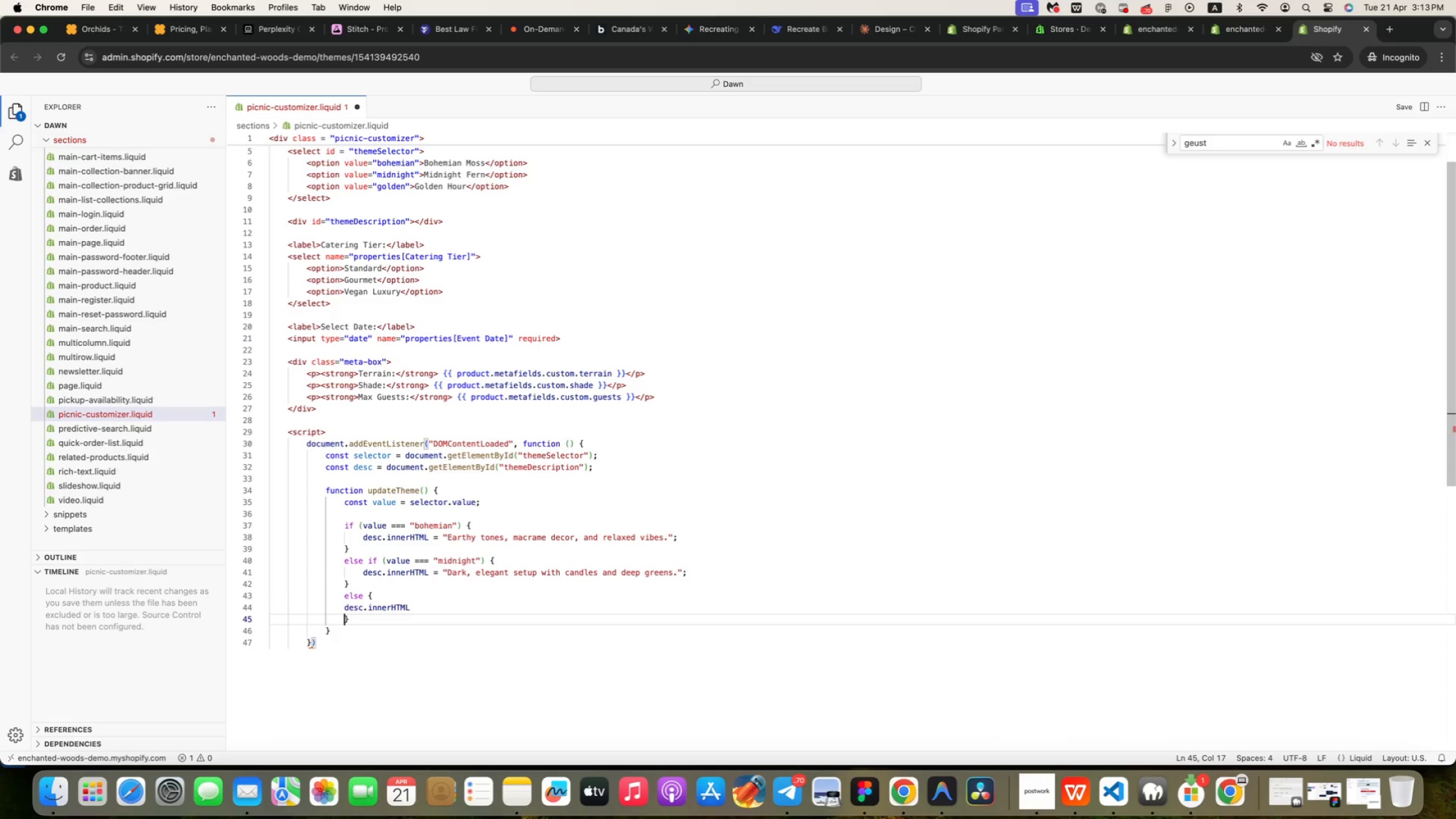 
key(ArrowUp)
 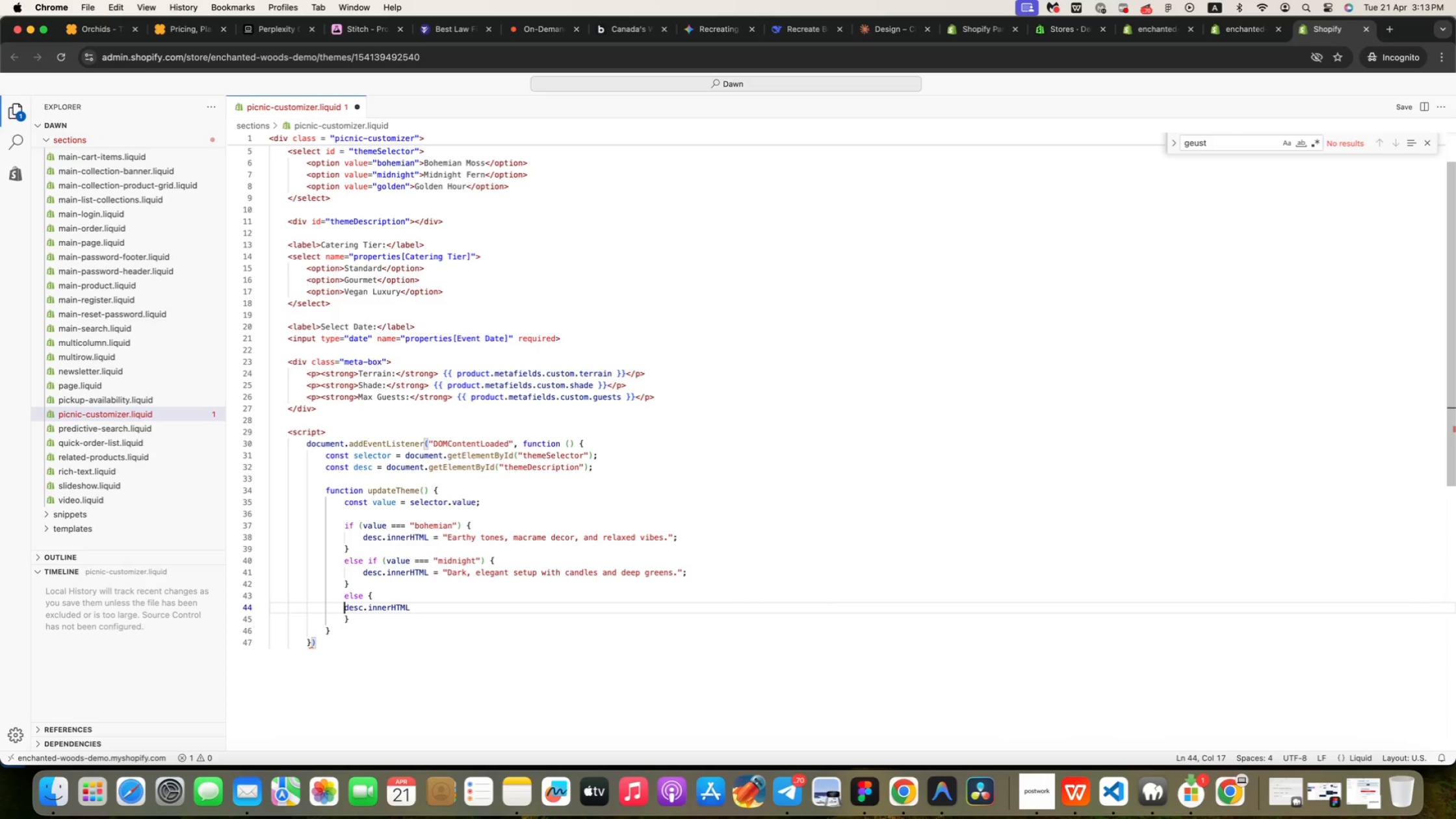 
key(Tab)
 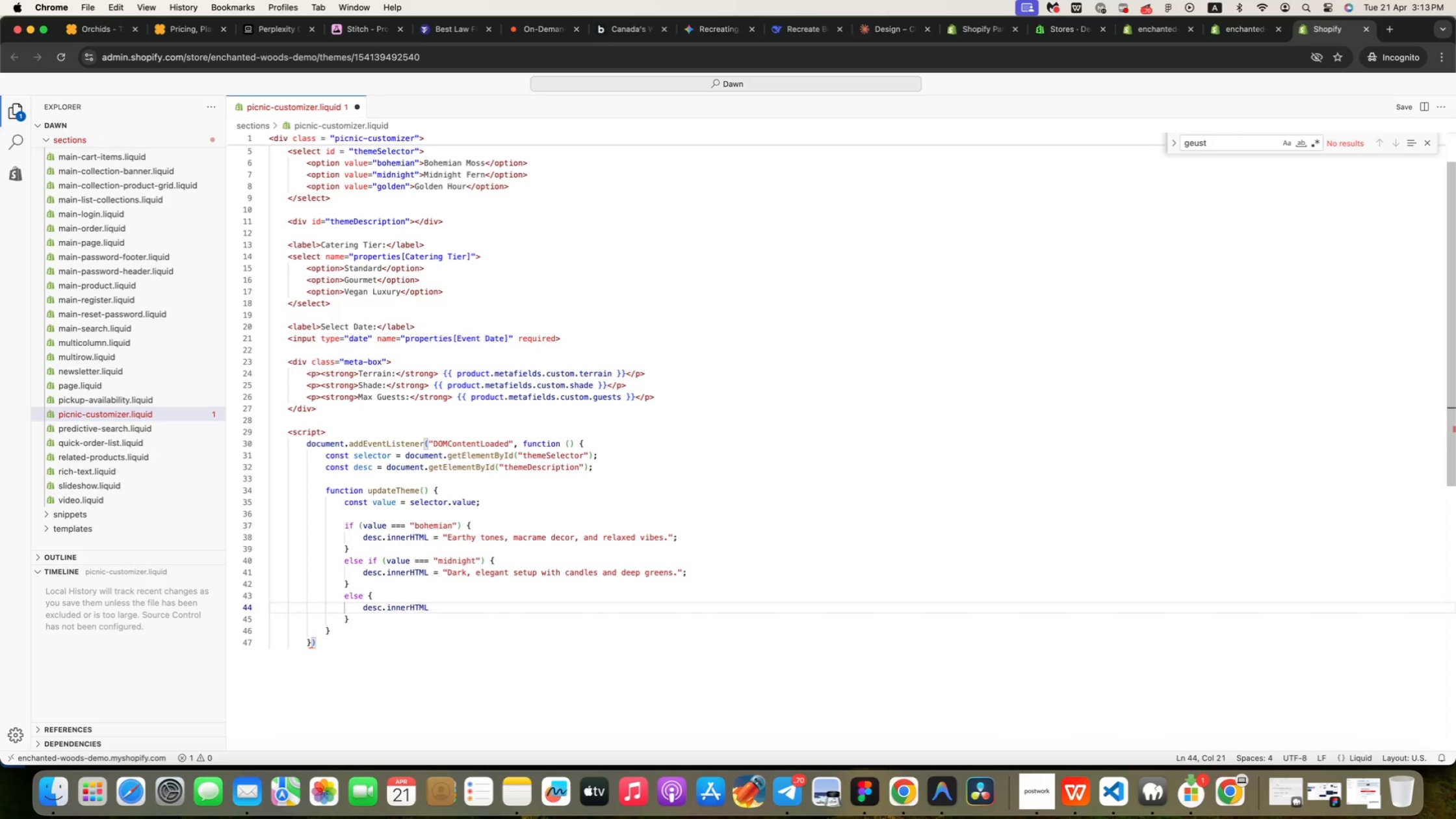 
key(Backspace)
 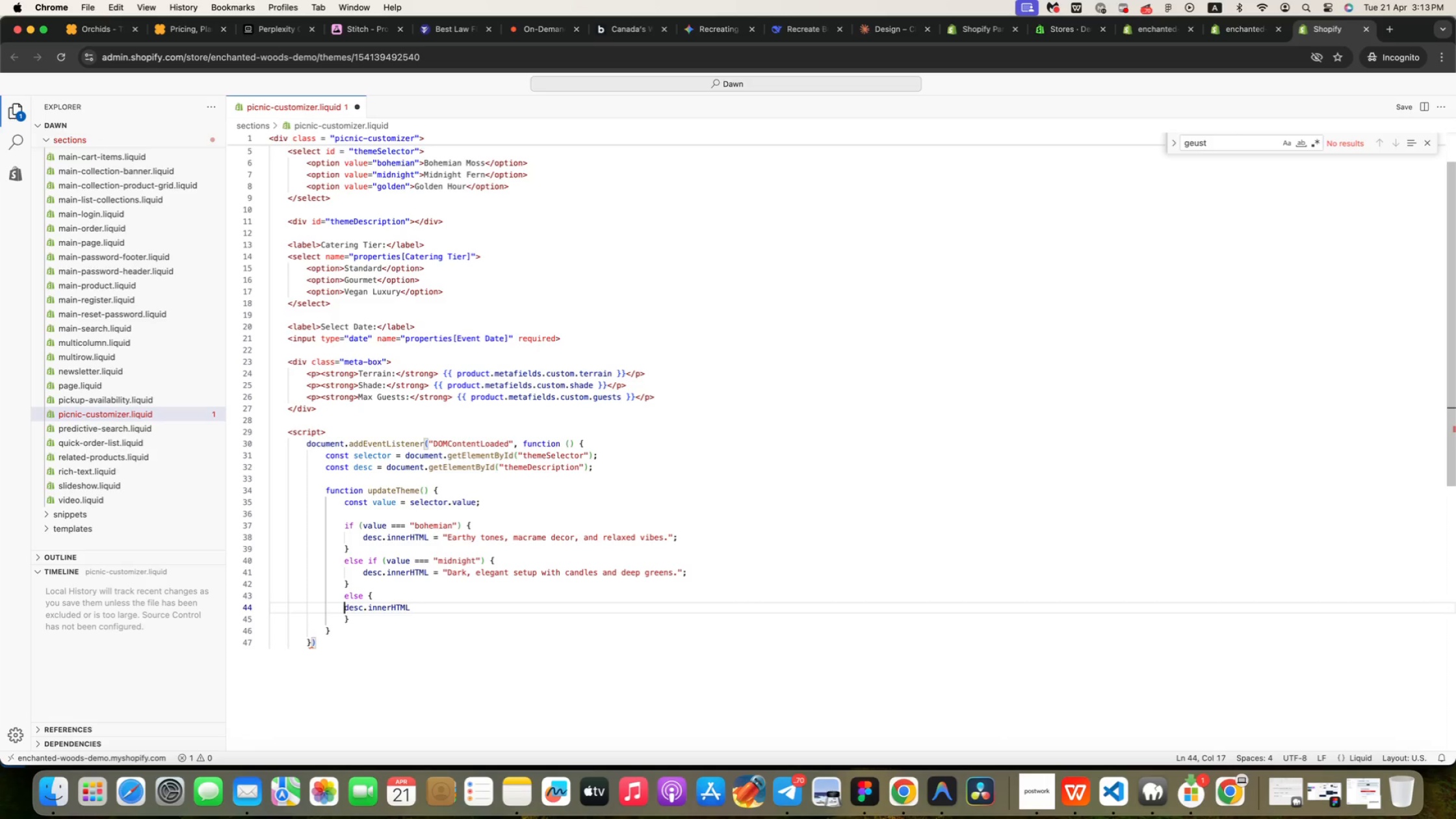 
key(Tab)
 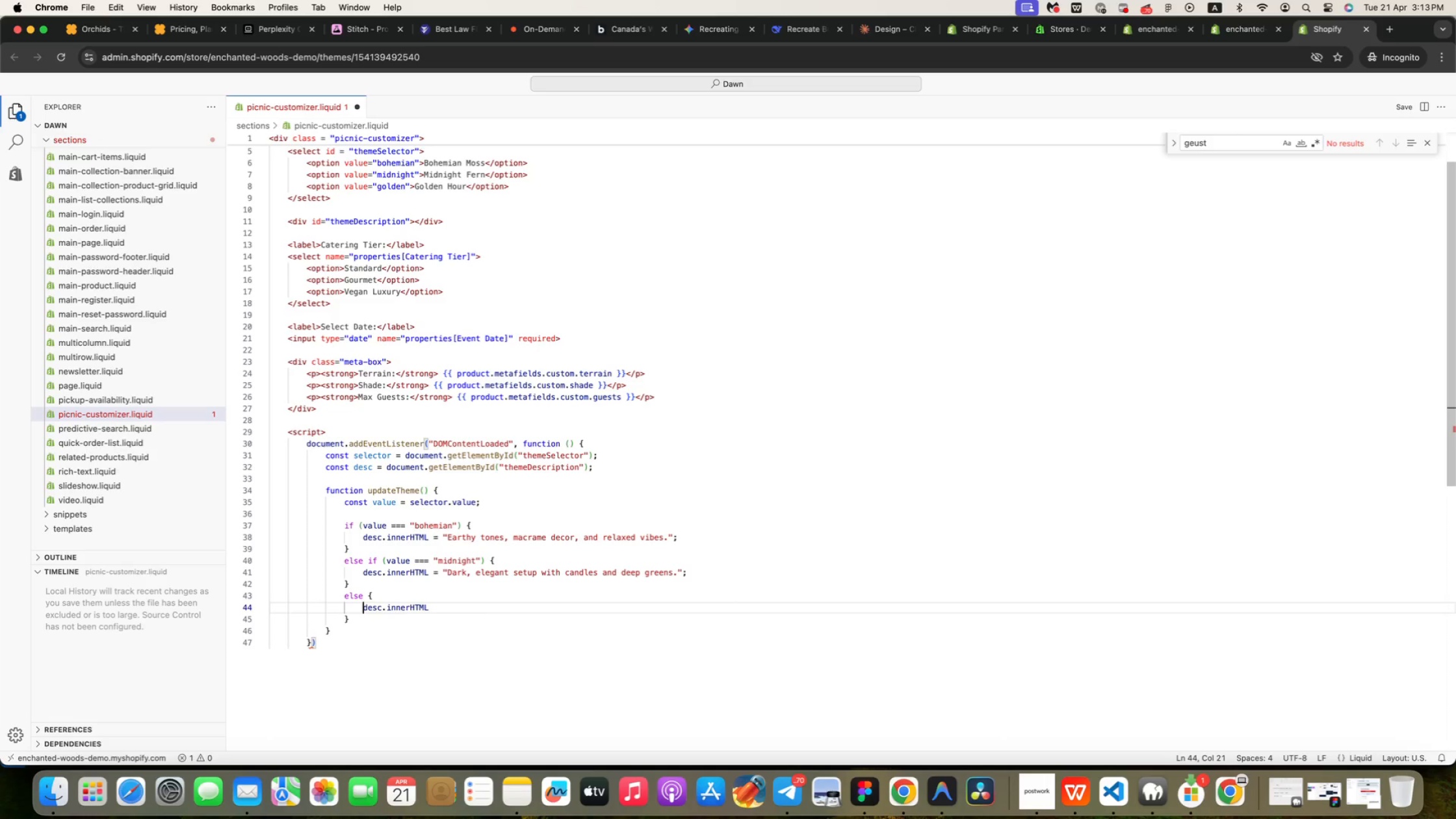 
hold_key(key=CapsLock, duration=0.35)
 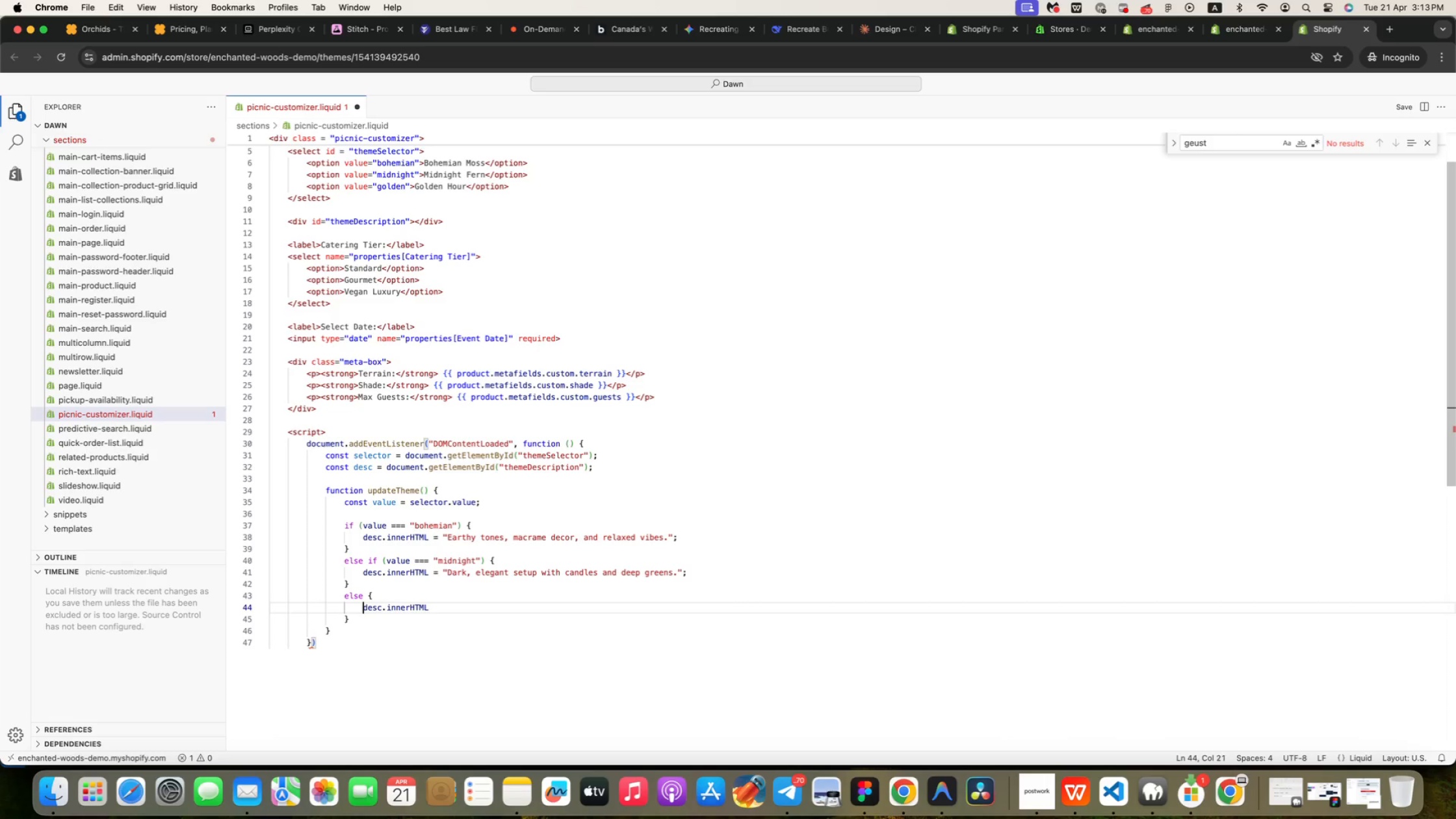 
key(ArrowRight)
 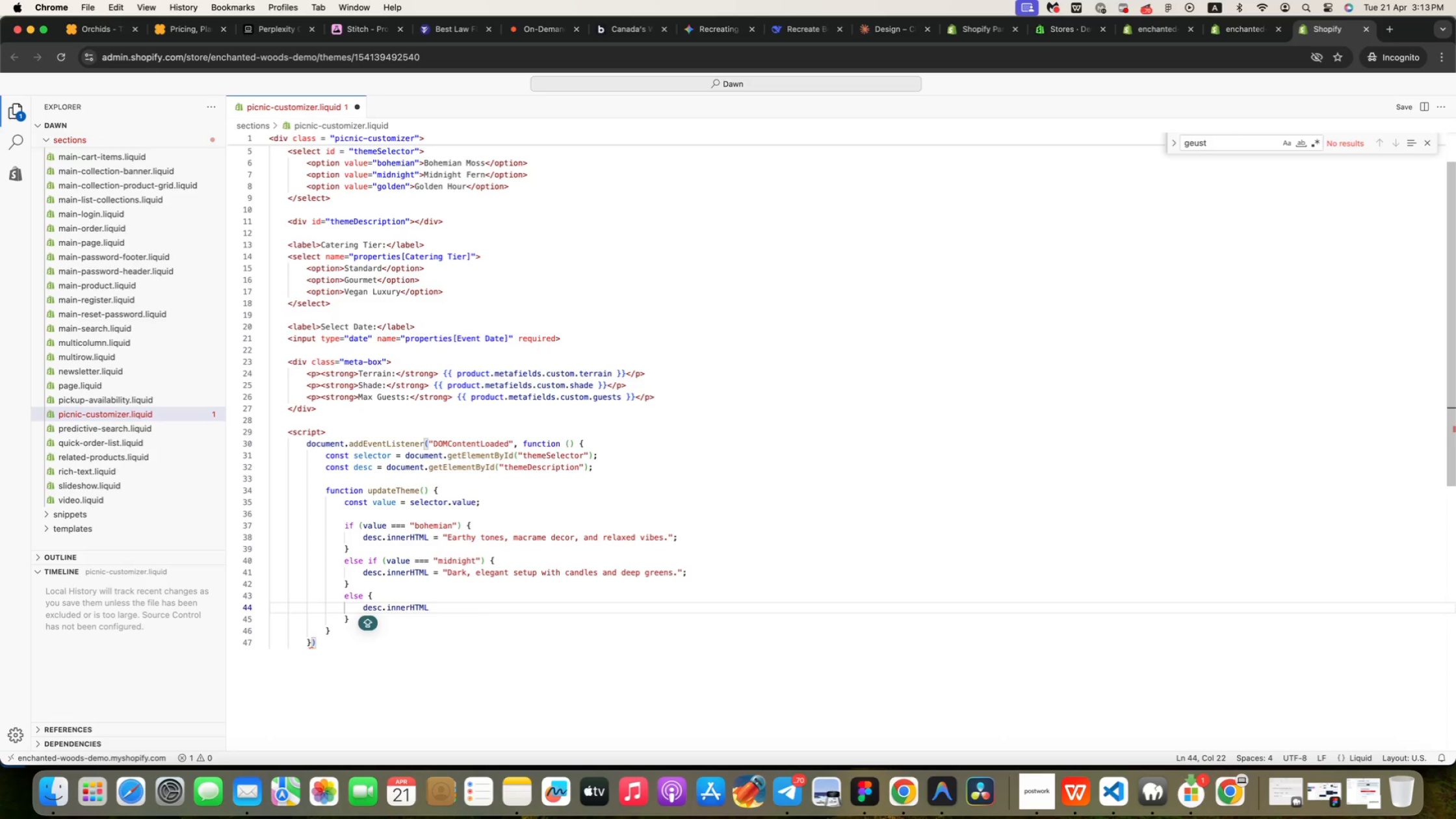 
type([End] = "Warm golden lighting )
key(Backspace)
type(ARM GOLDEN LIGHTING WITH SUNSET AESTHETICS.)
 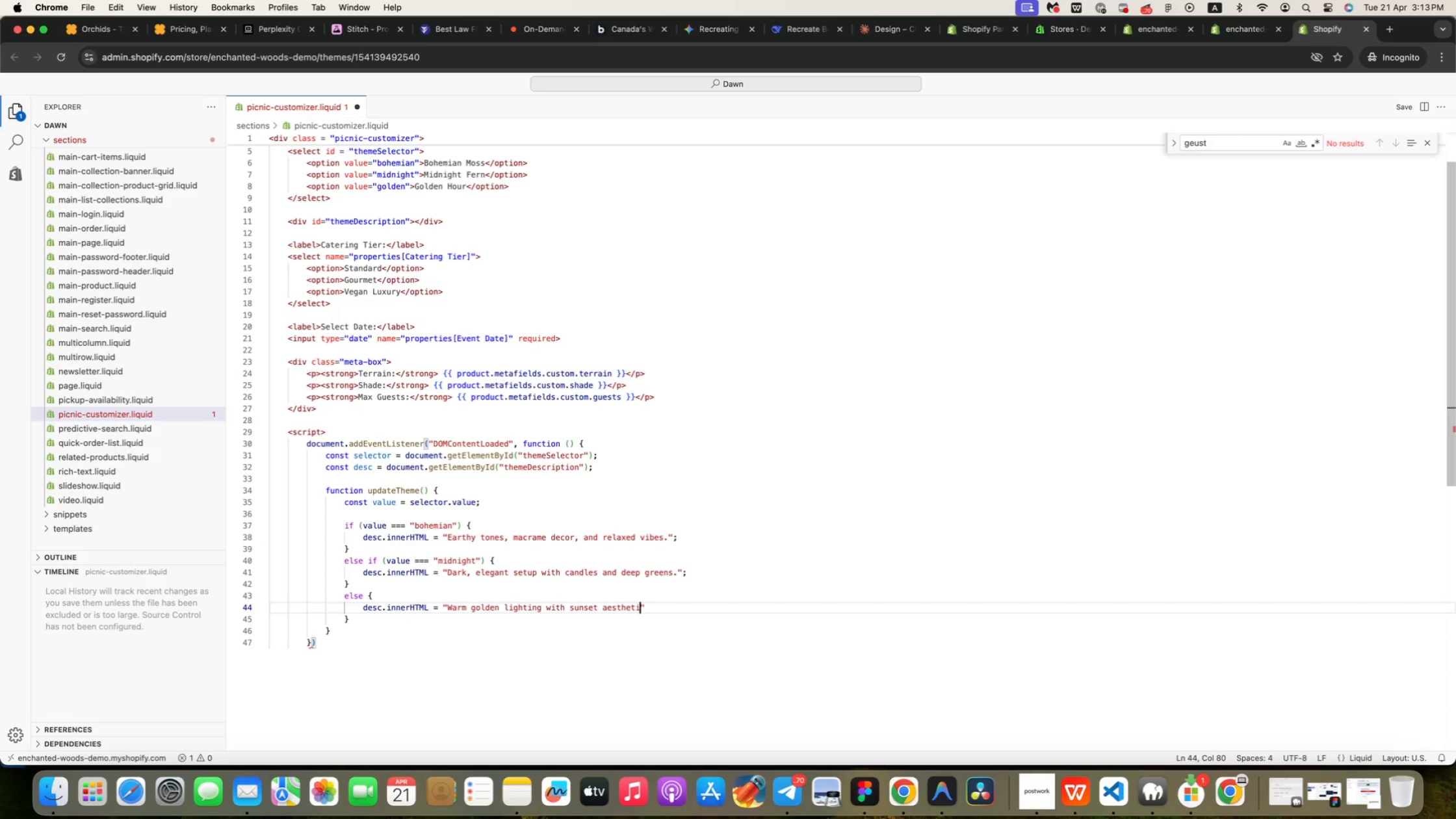 
 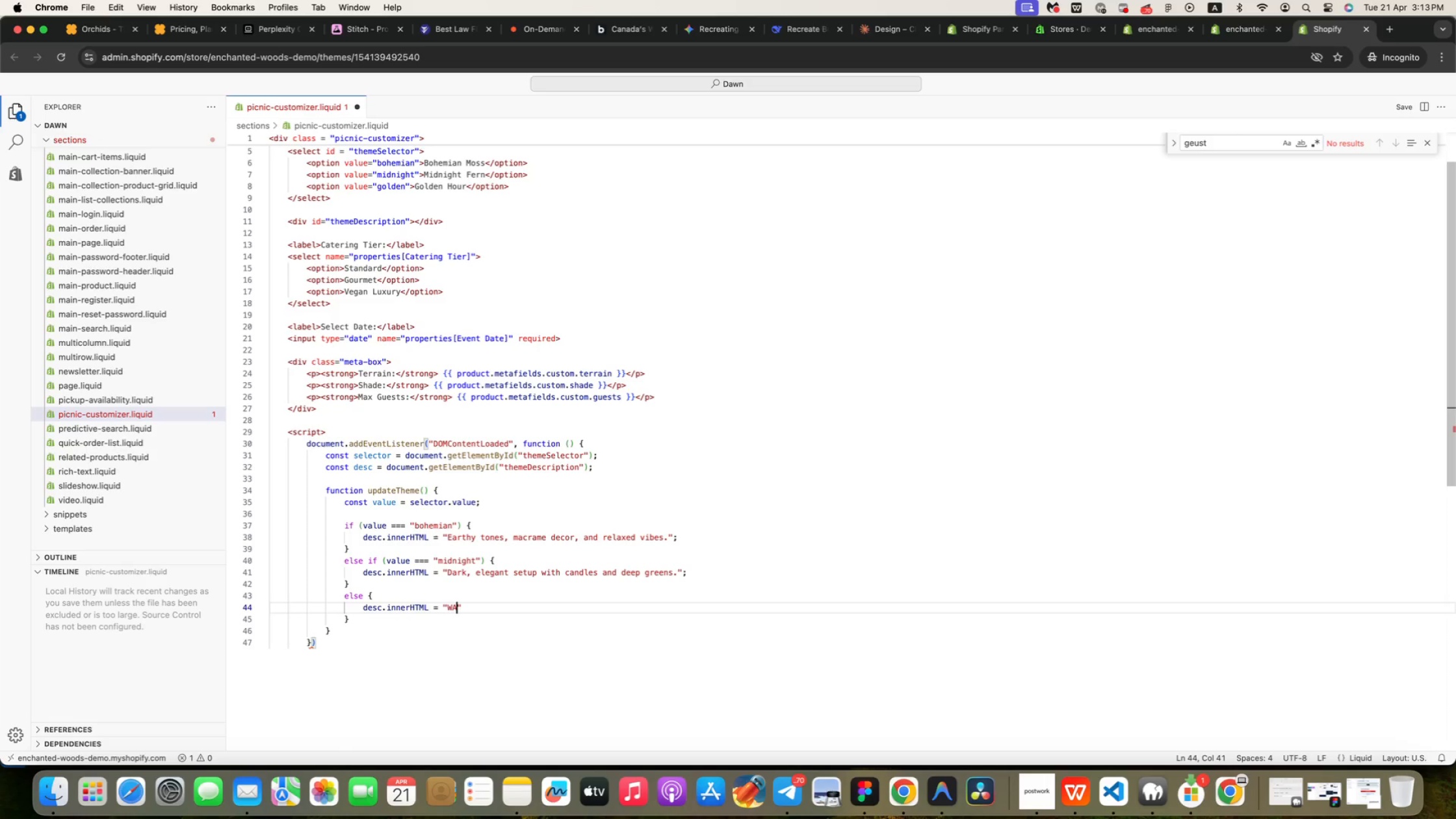 
key(ArrowRight)
 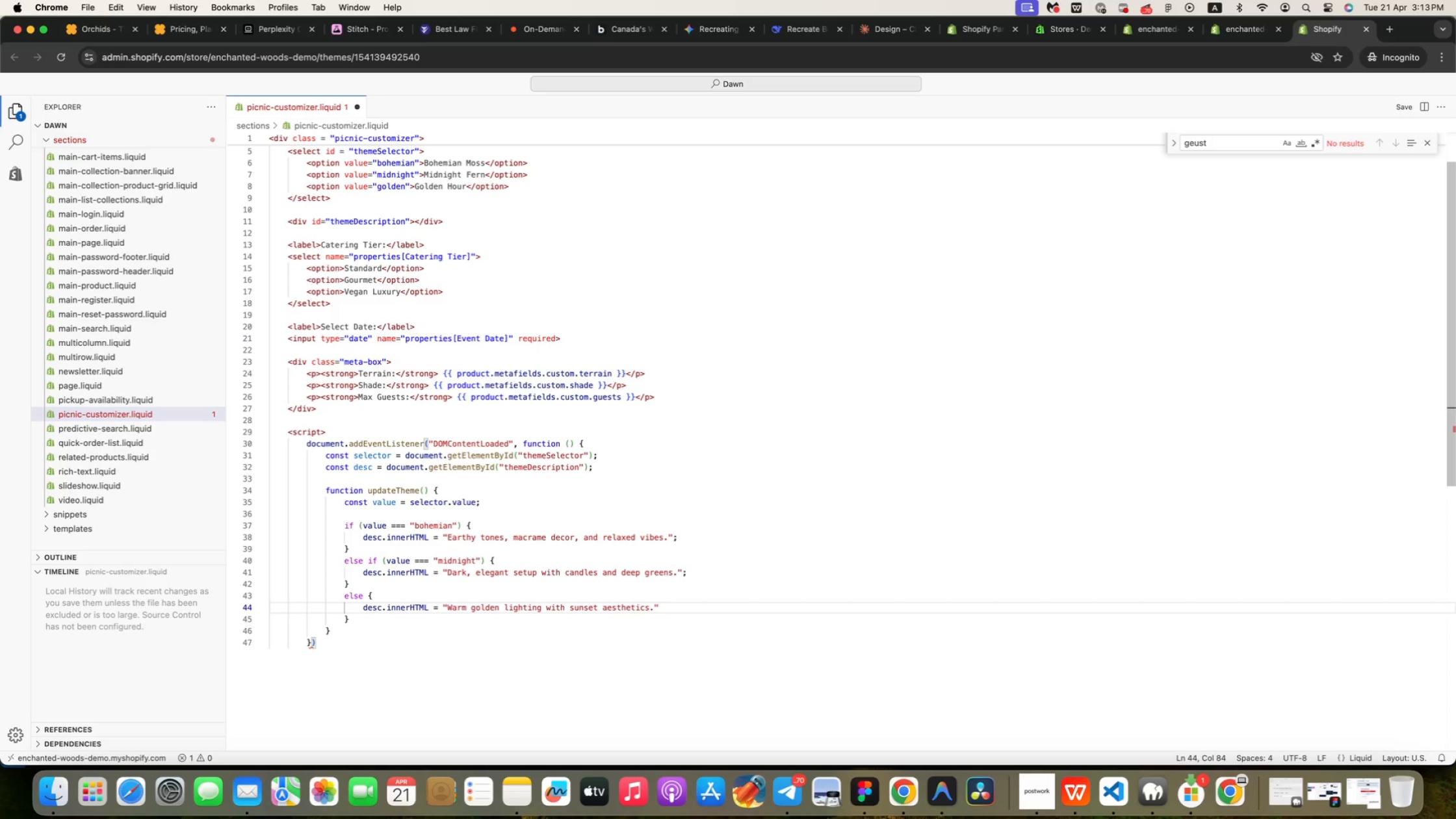 
key(Semicolon)
 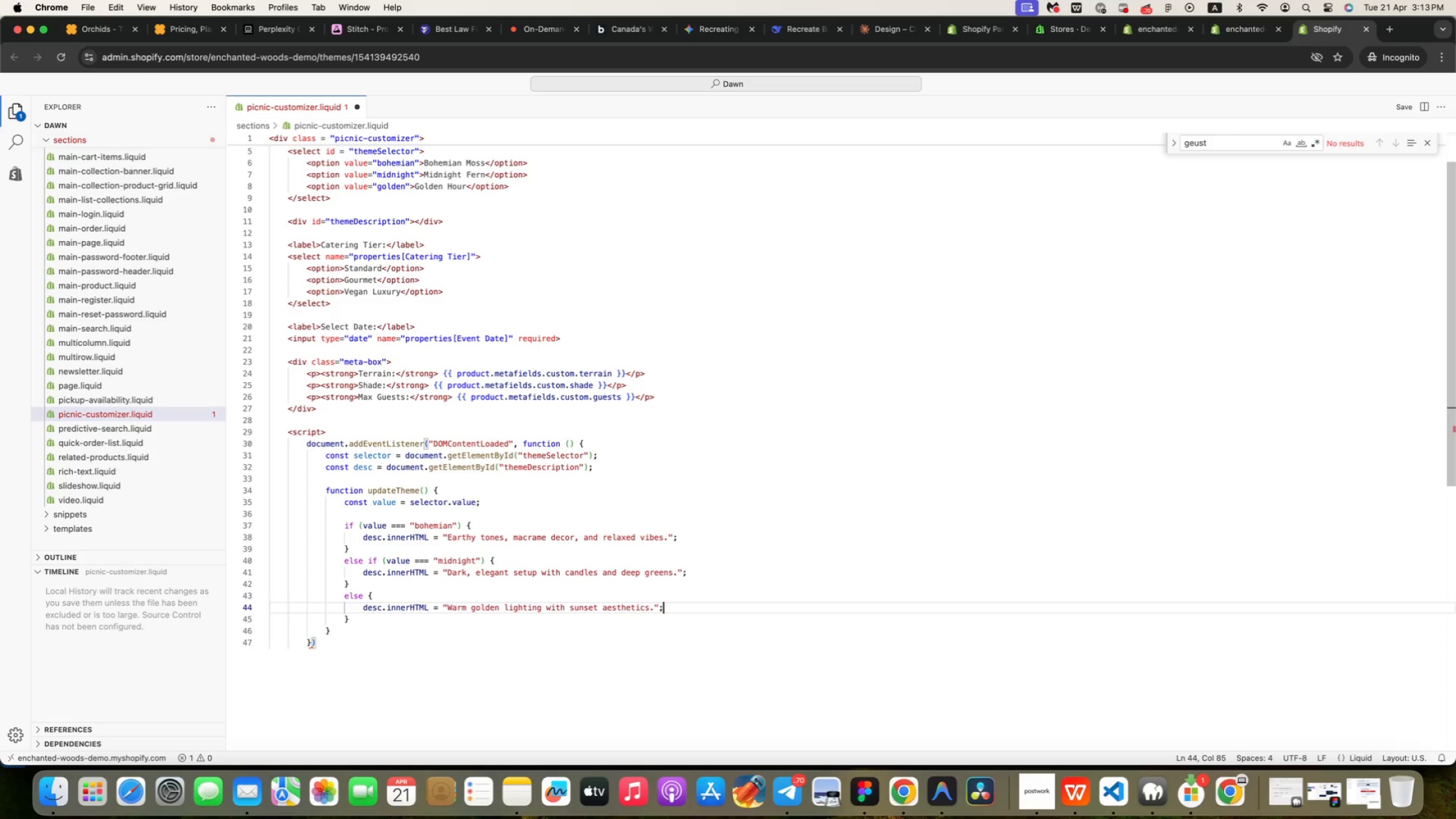 
key(ArrowDown)
 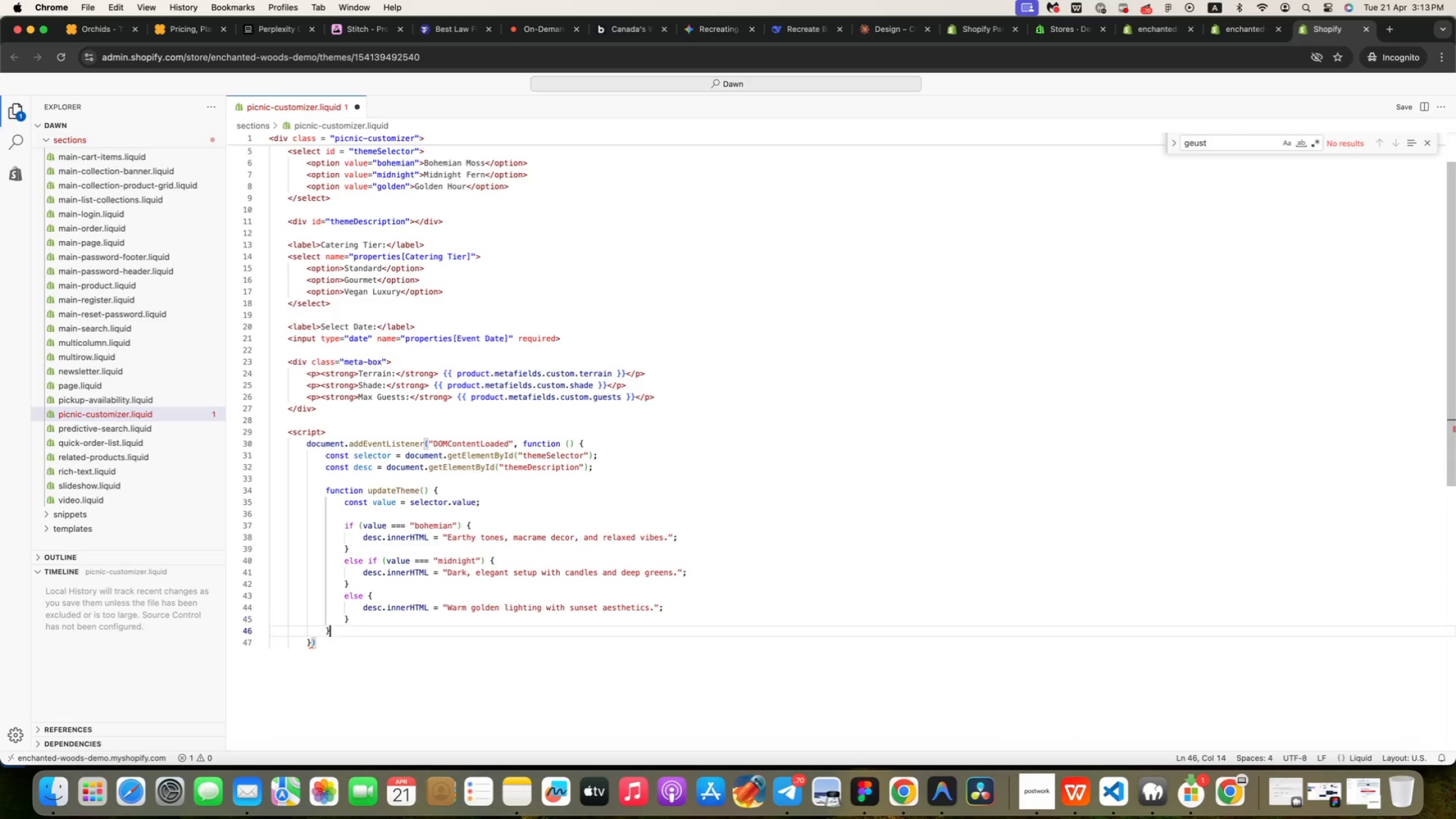 
key(ArrowDown)
 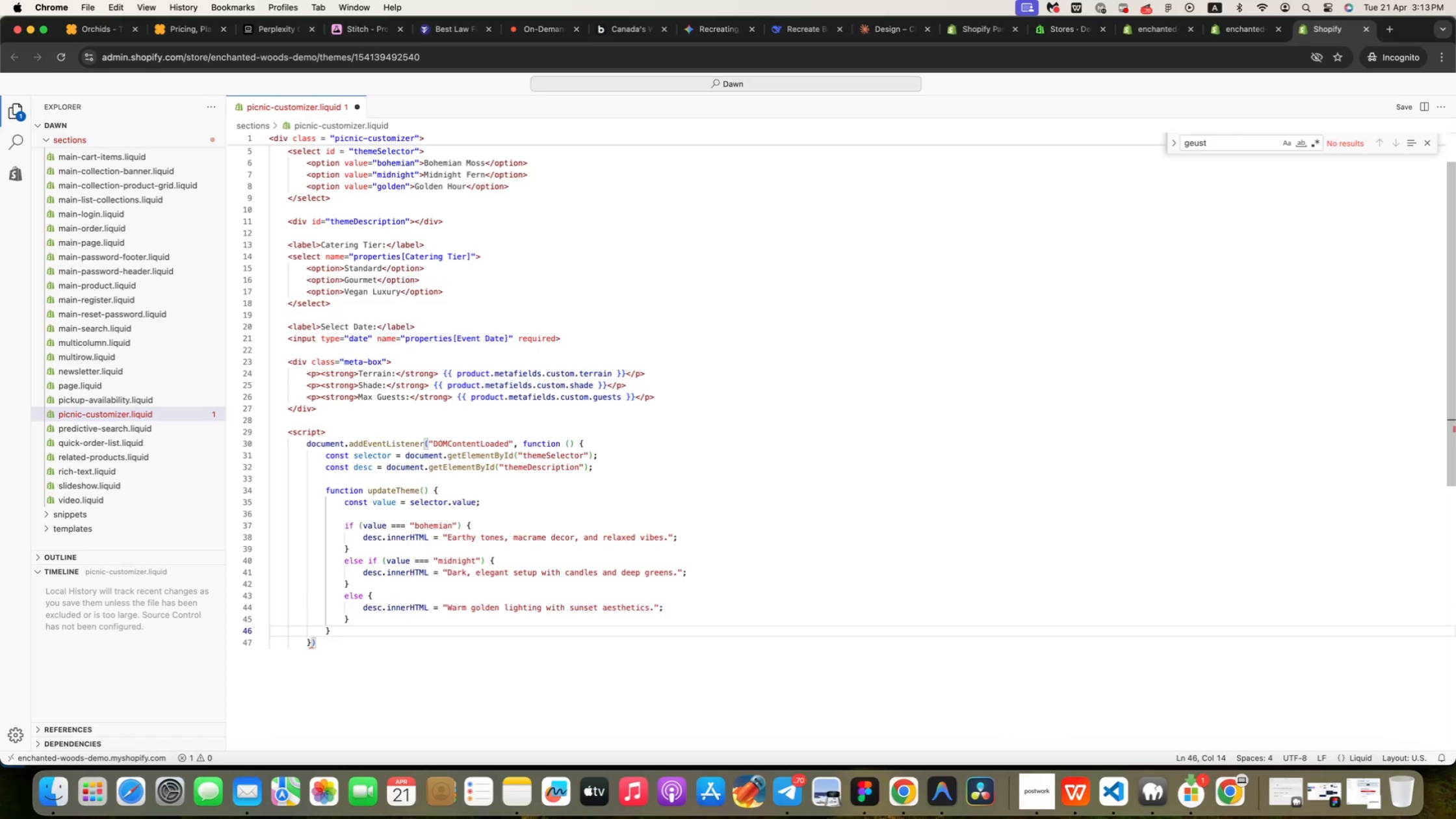 
key(Enter)
 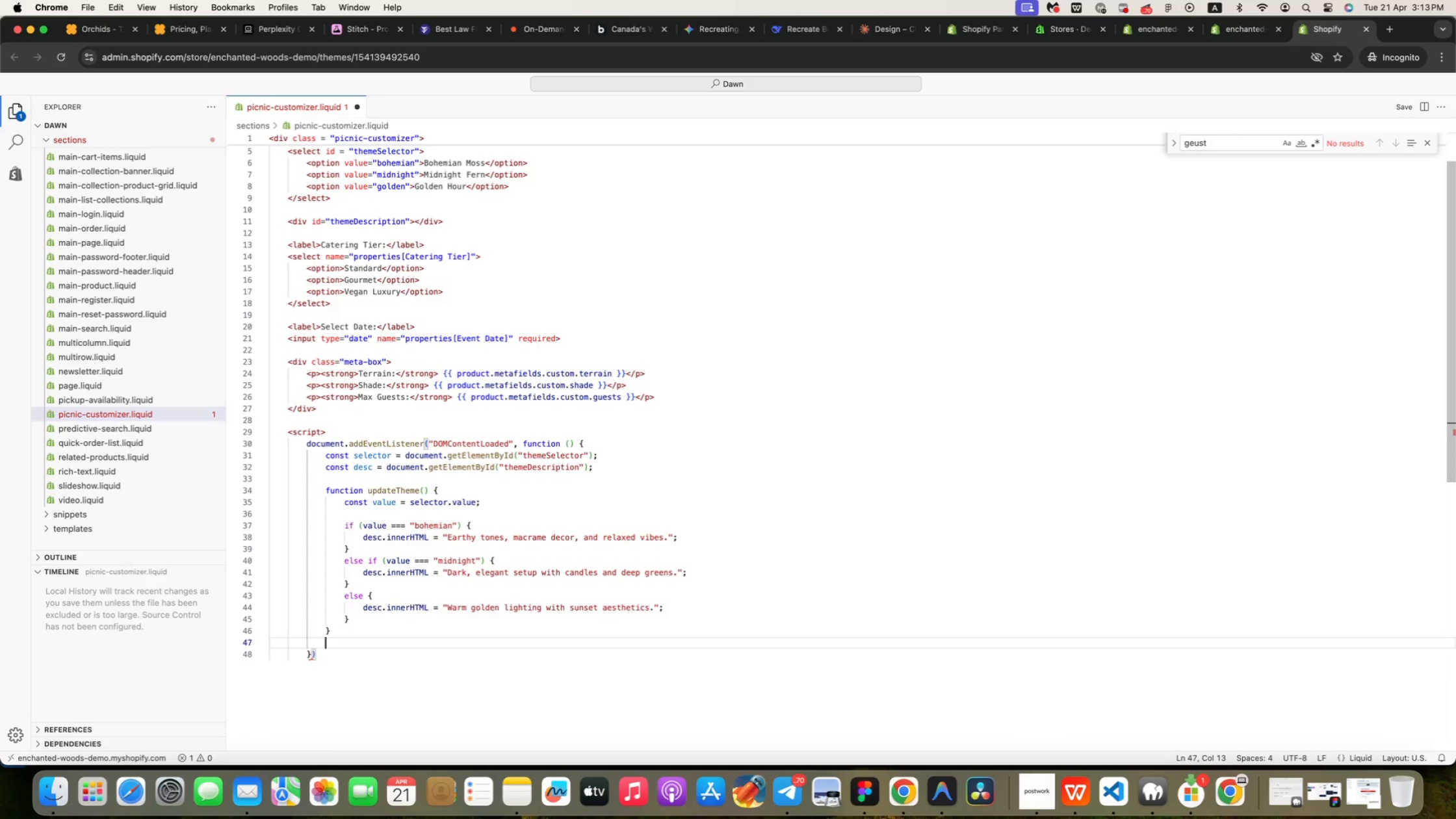 
key(Enter)
 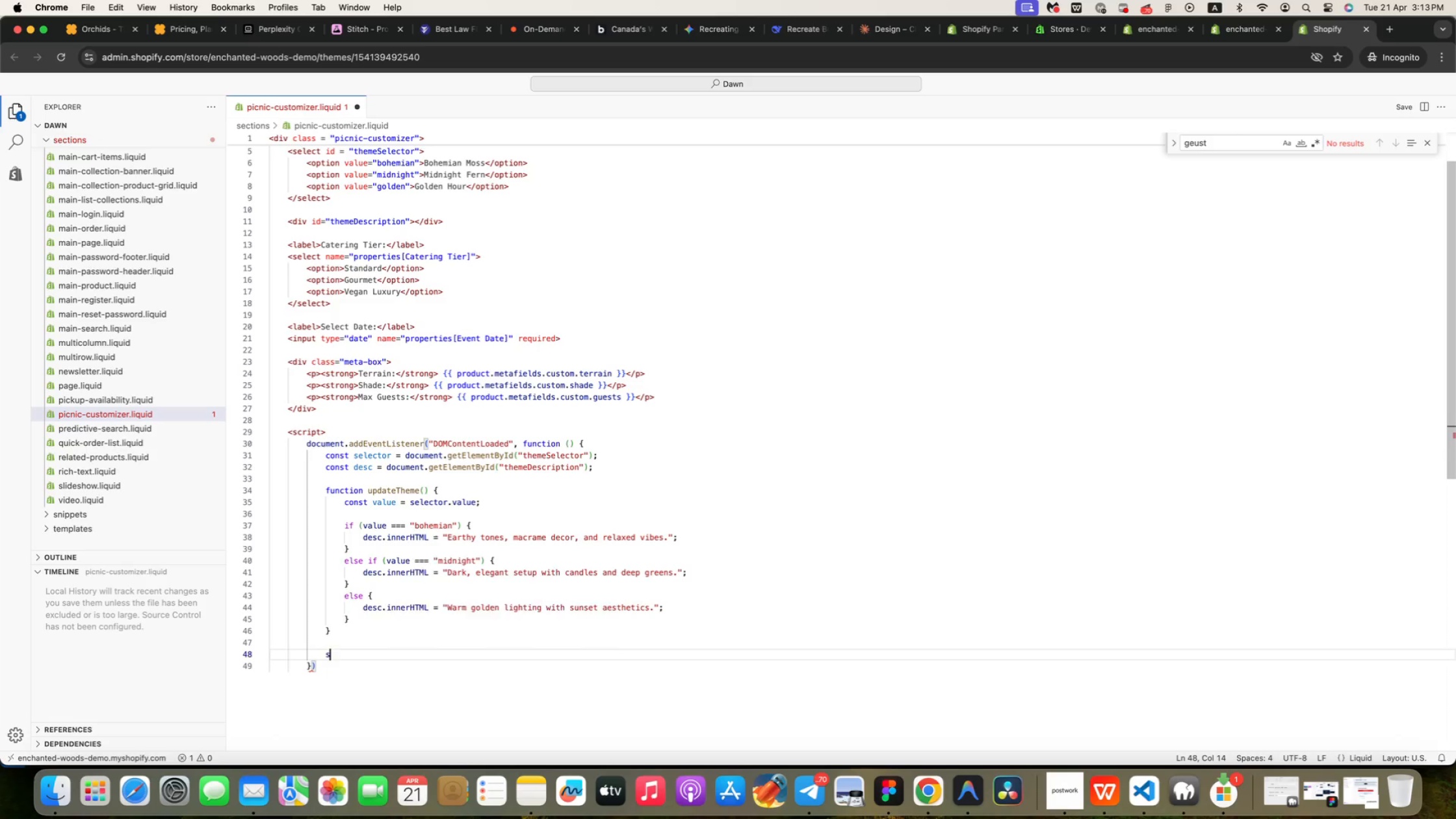 
type(SELE)
 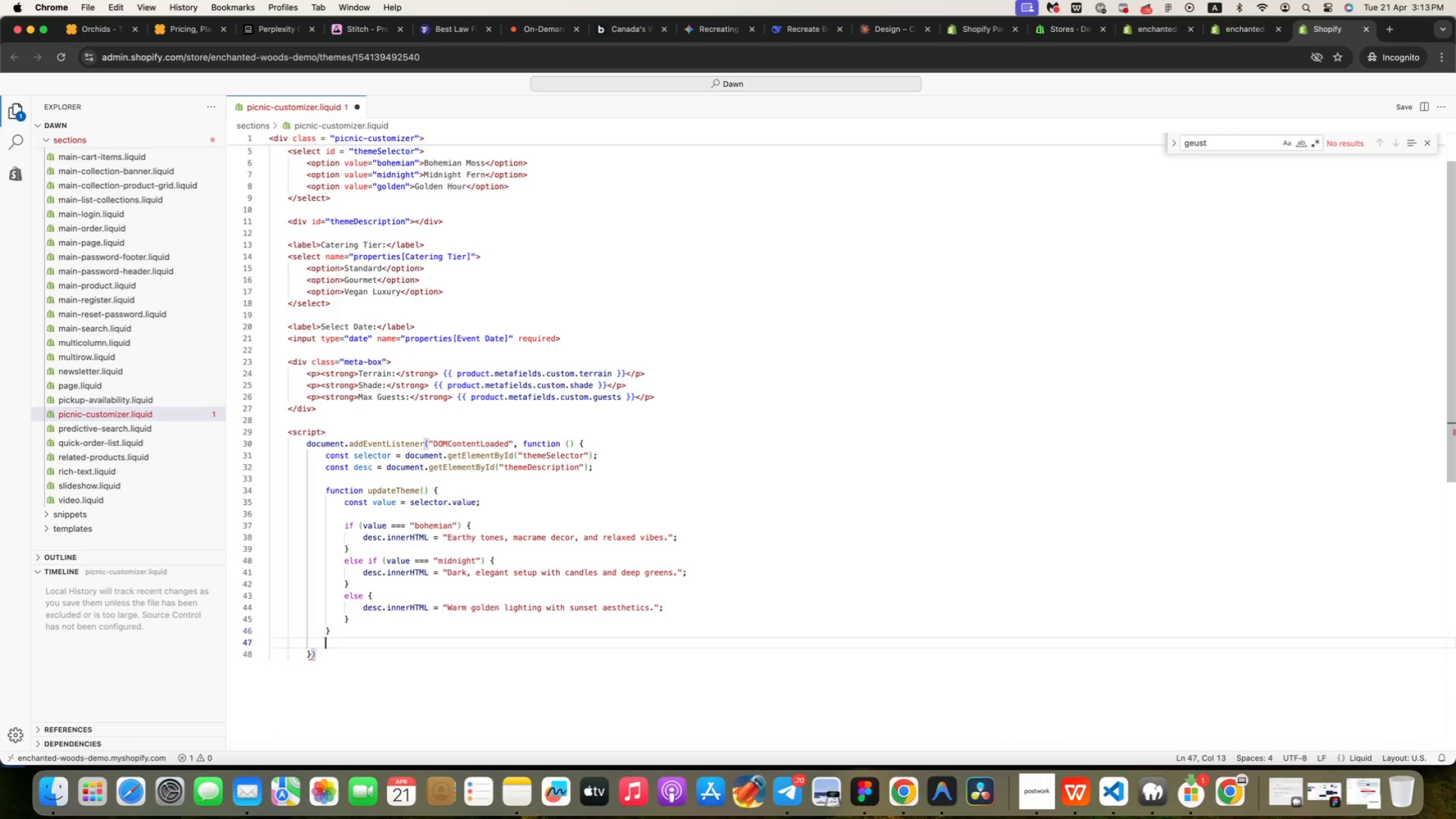 
key(ArrowDown)
 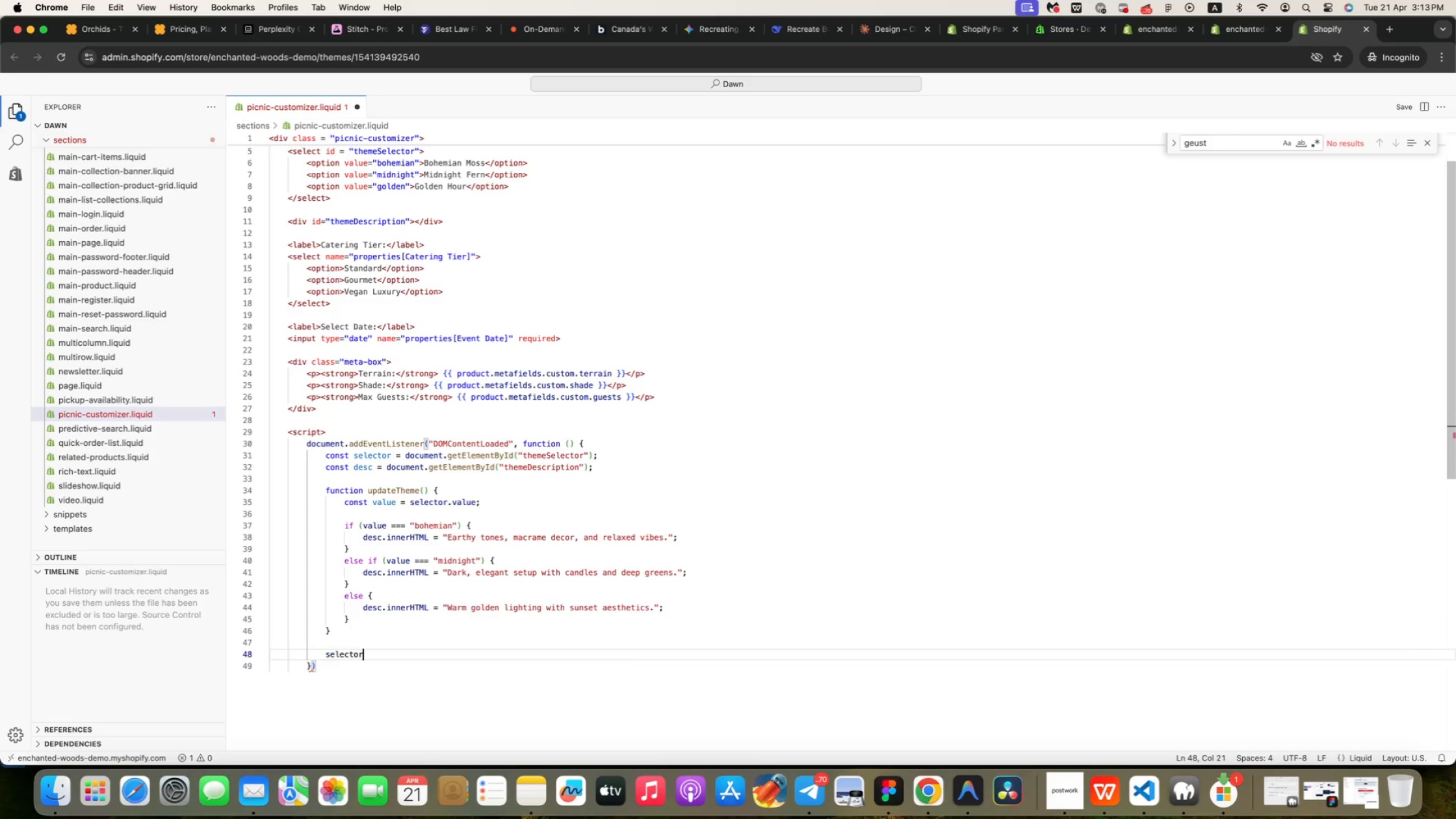 
key(Enter)
 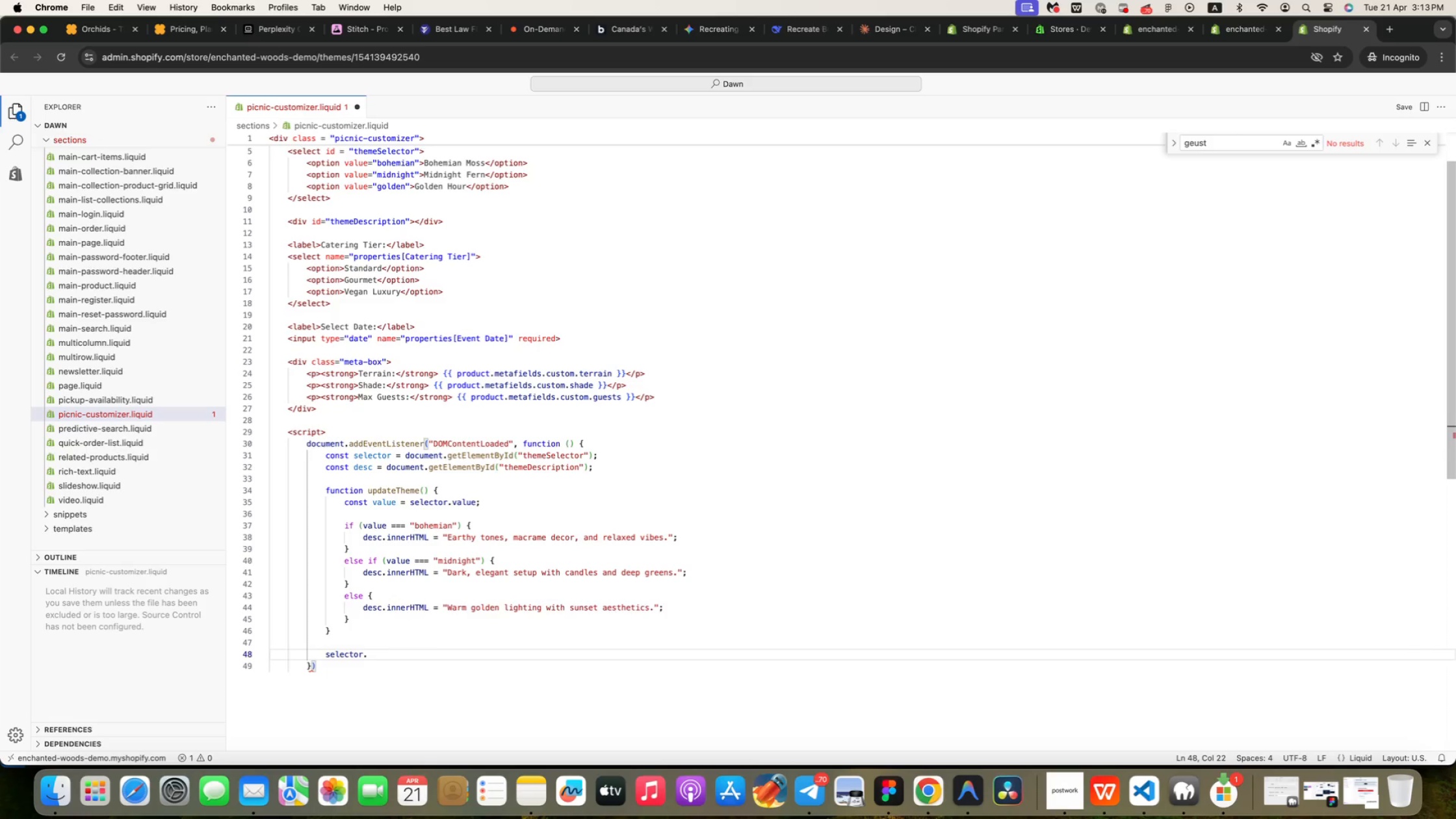 
type(.ADD)
 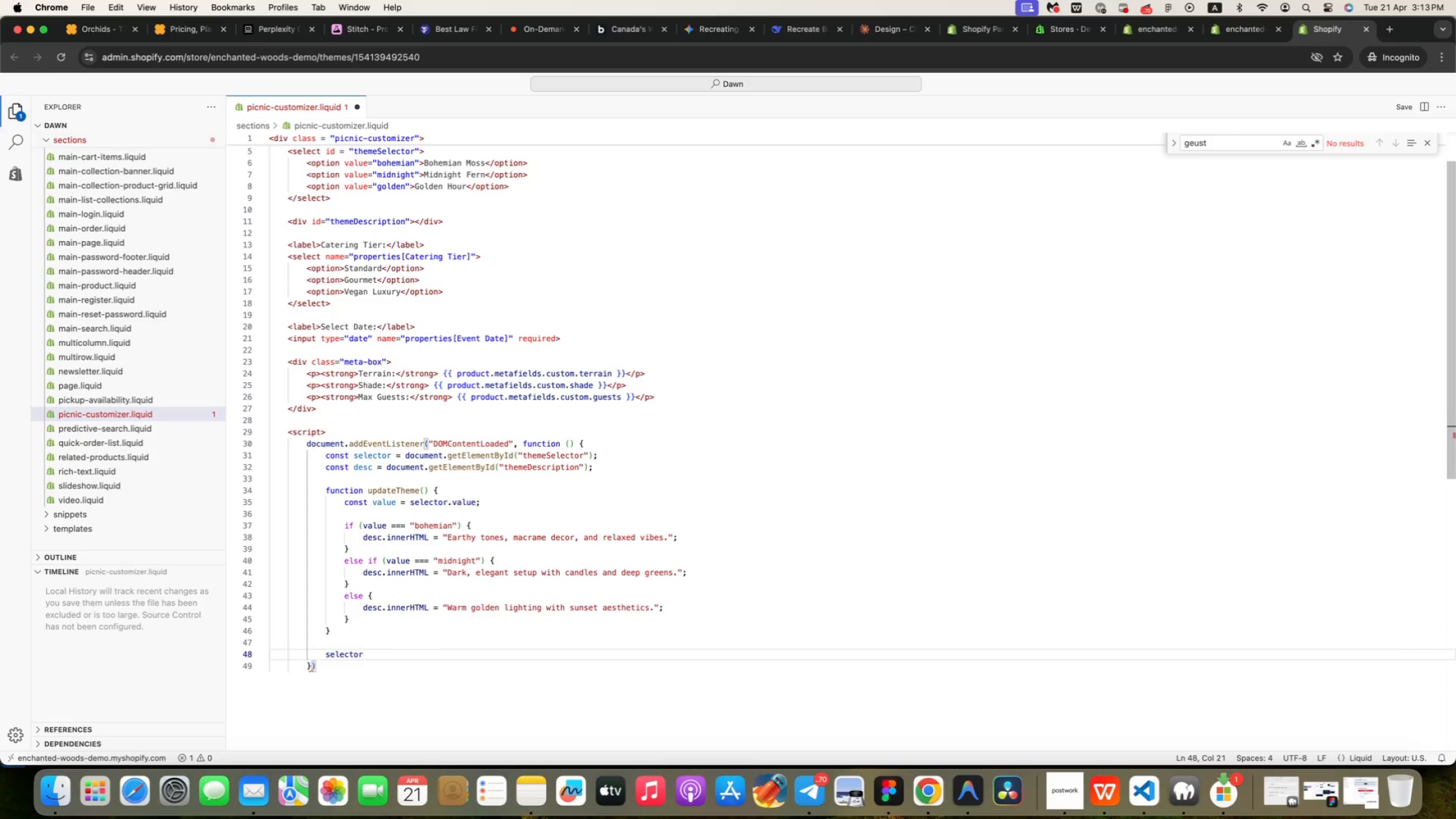 
key(Enter)
 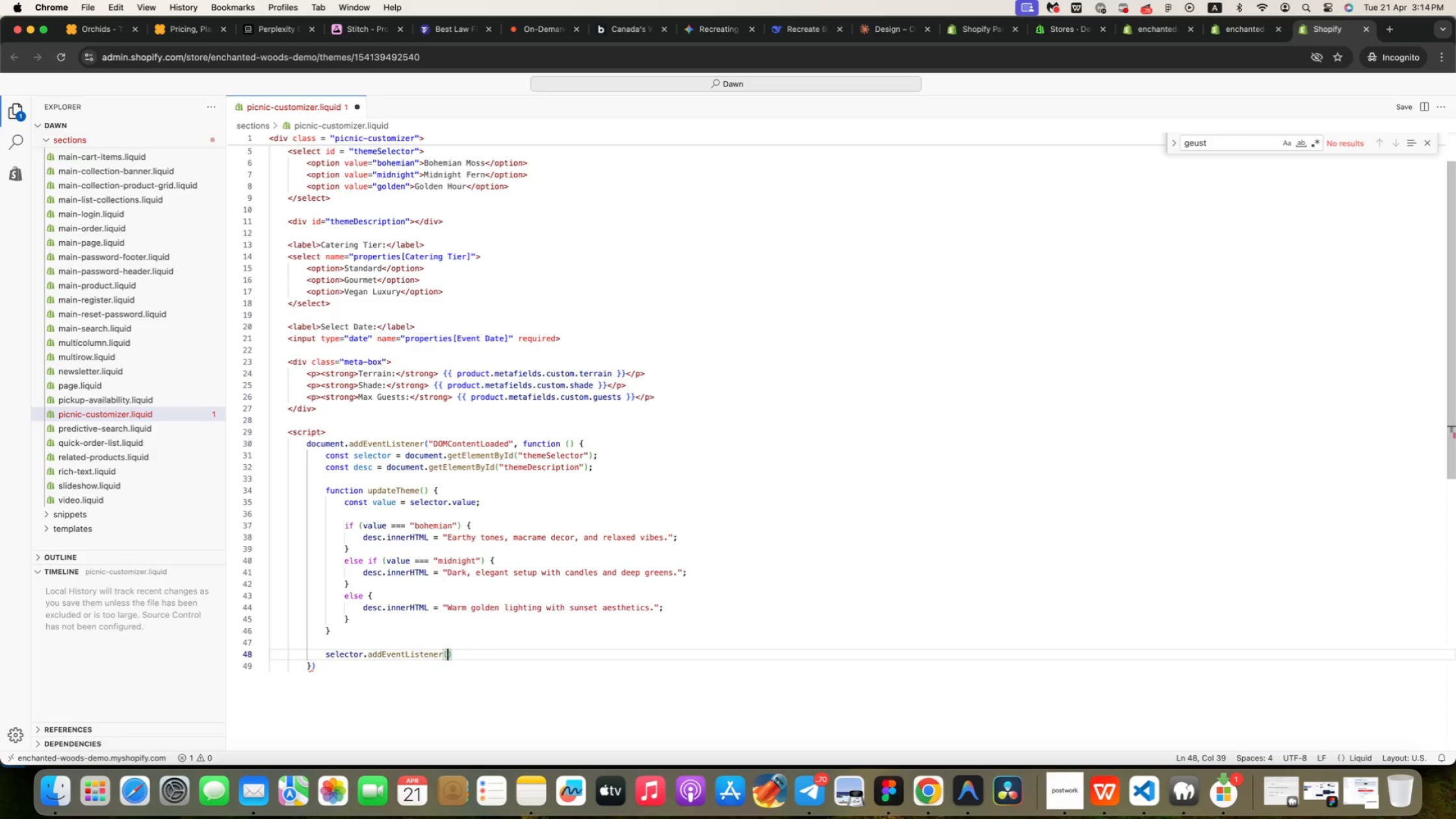 
type(("CHANGE)
 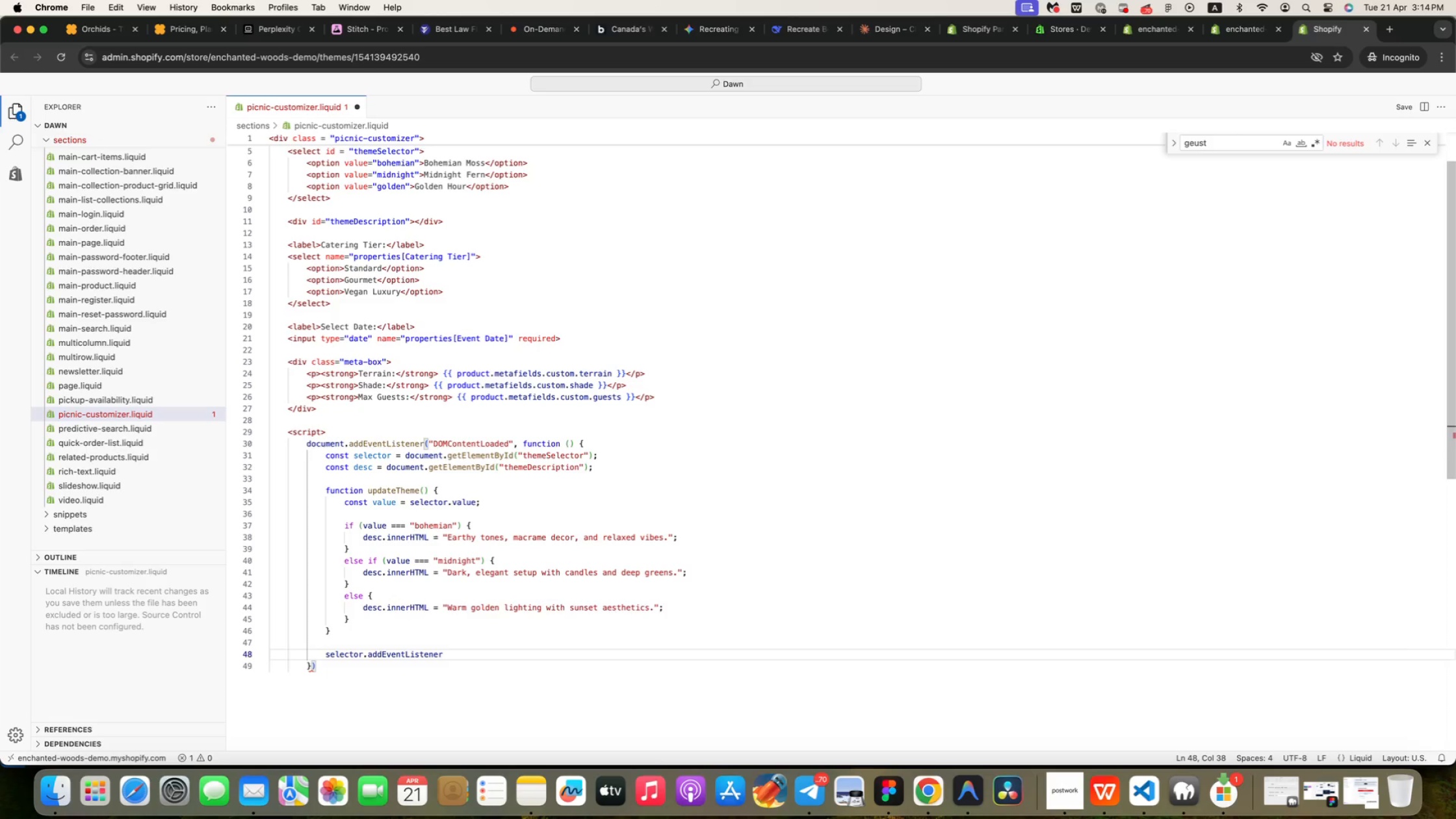 
key(ArrowRight)
 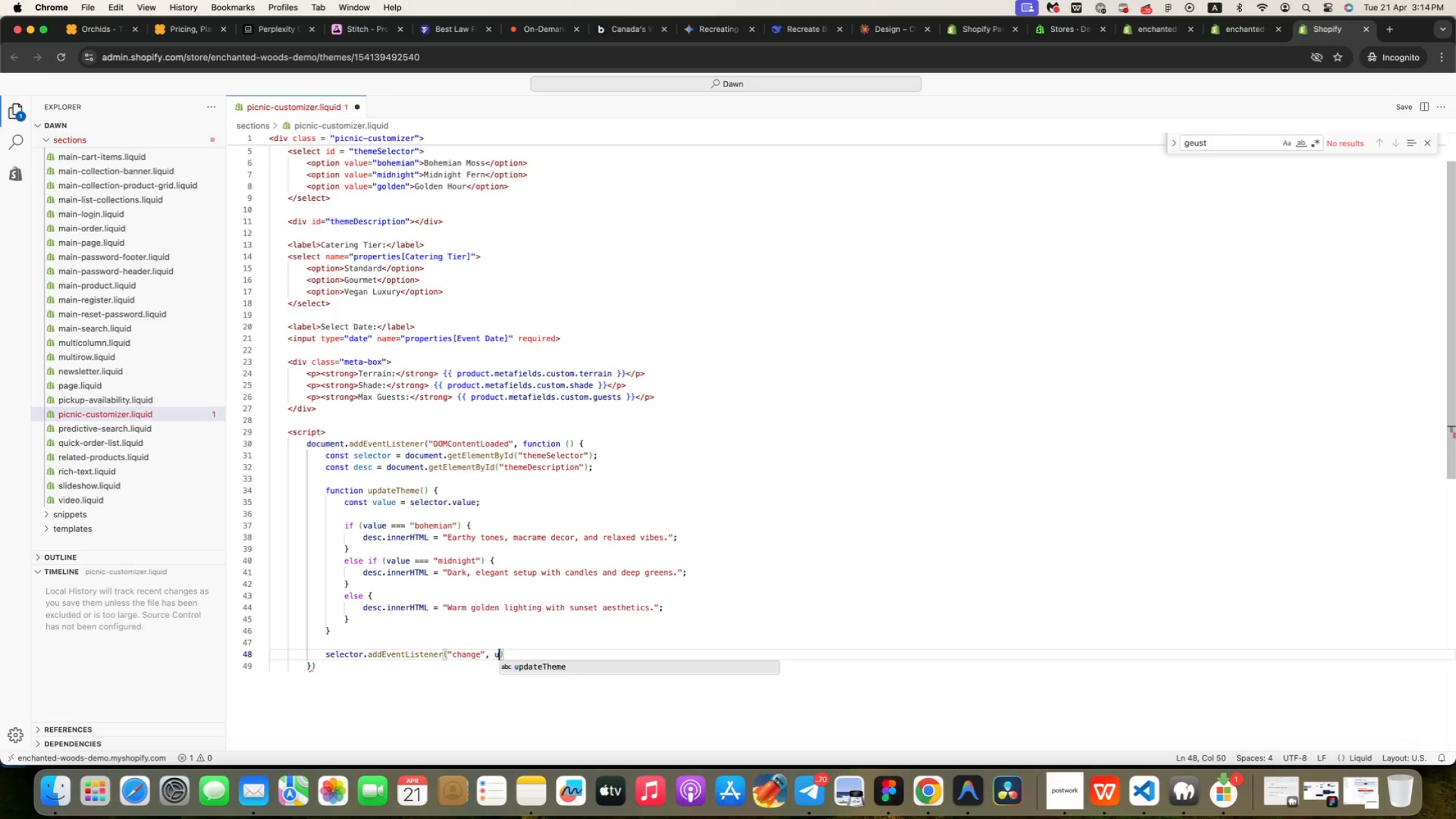 
type(, UPDA)
 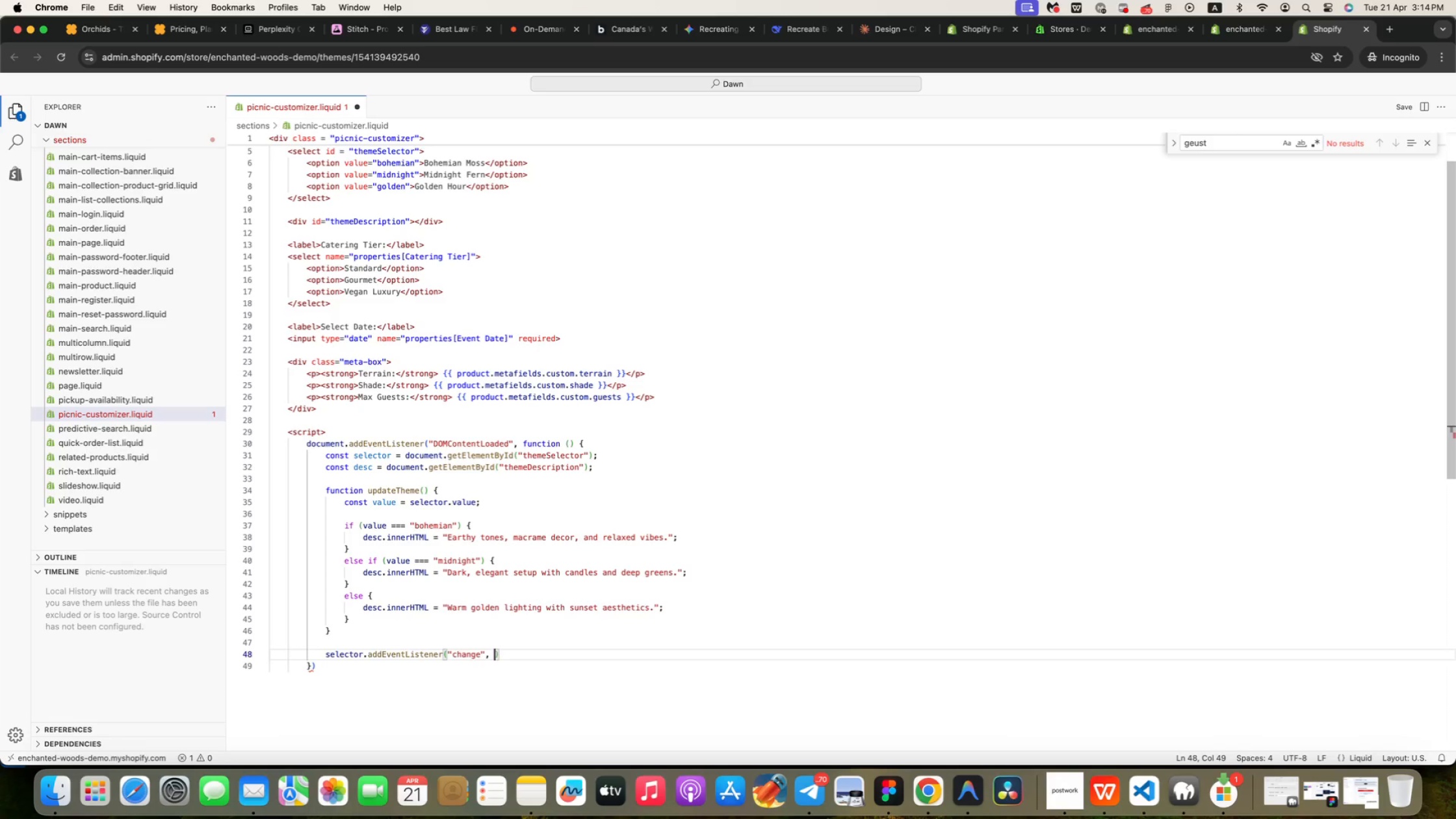 
key(Enter)
 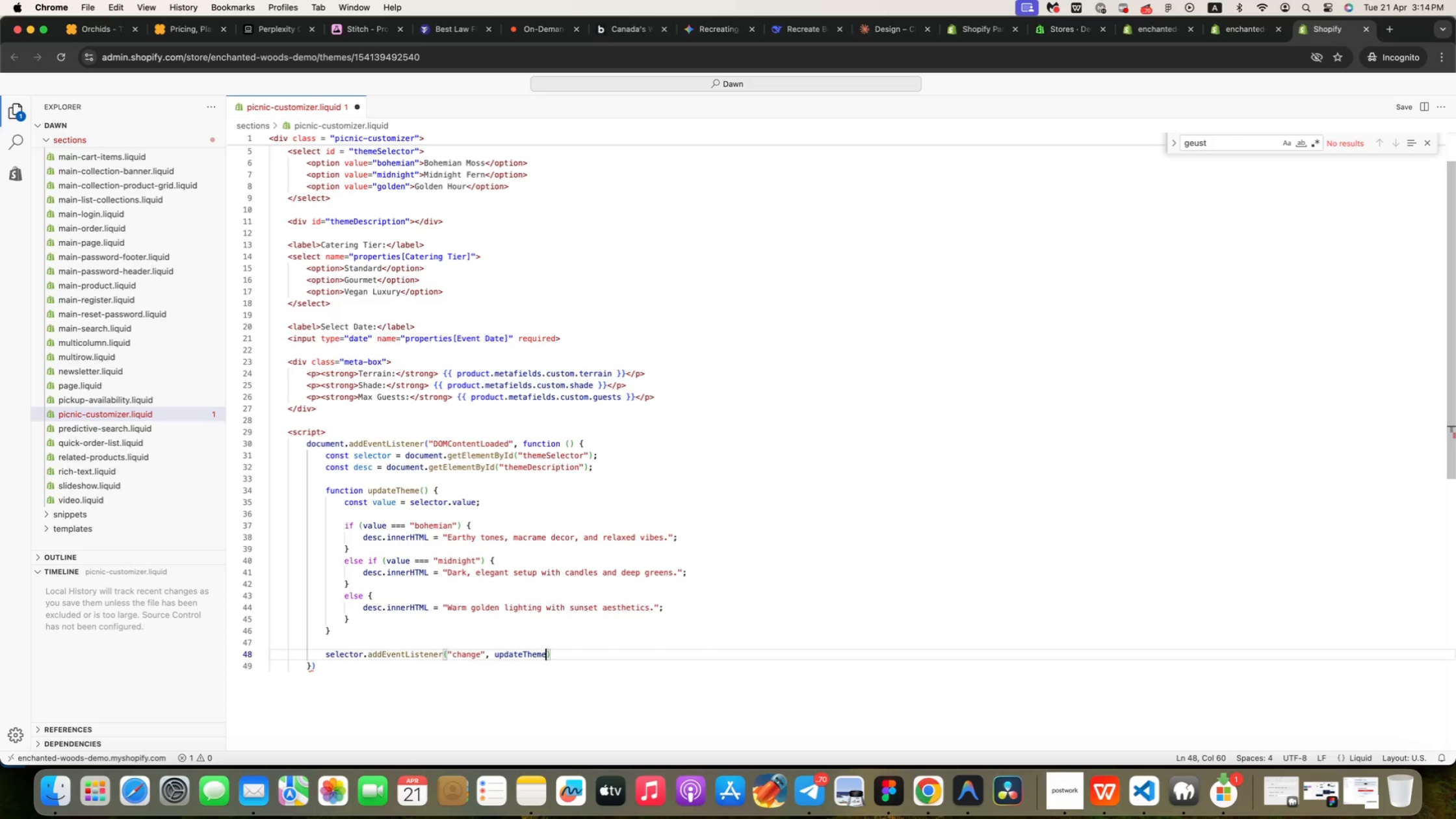 
key(ArrowRight)
 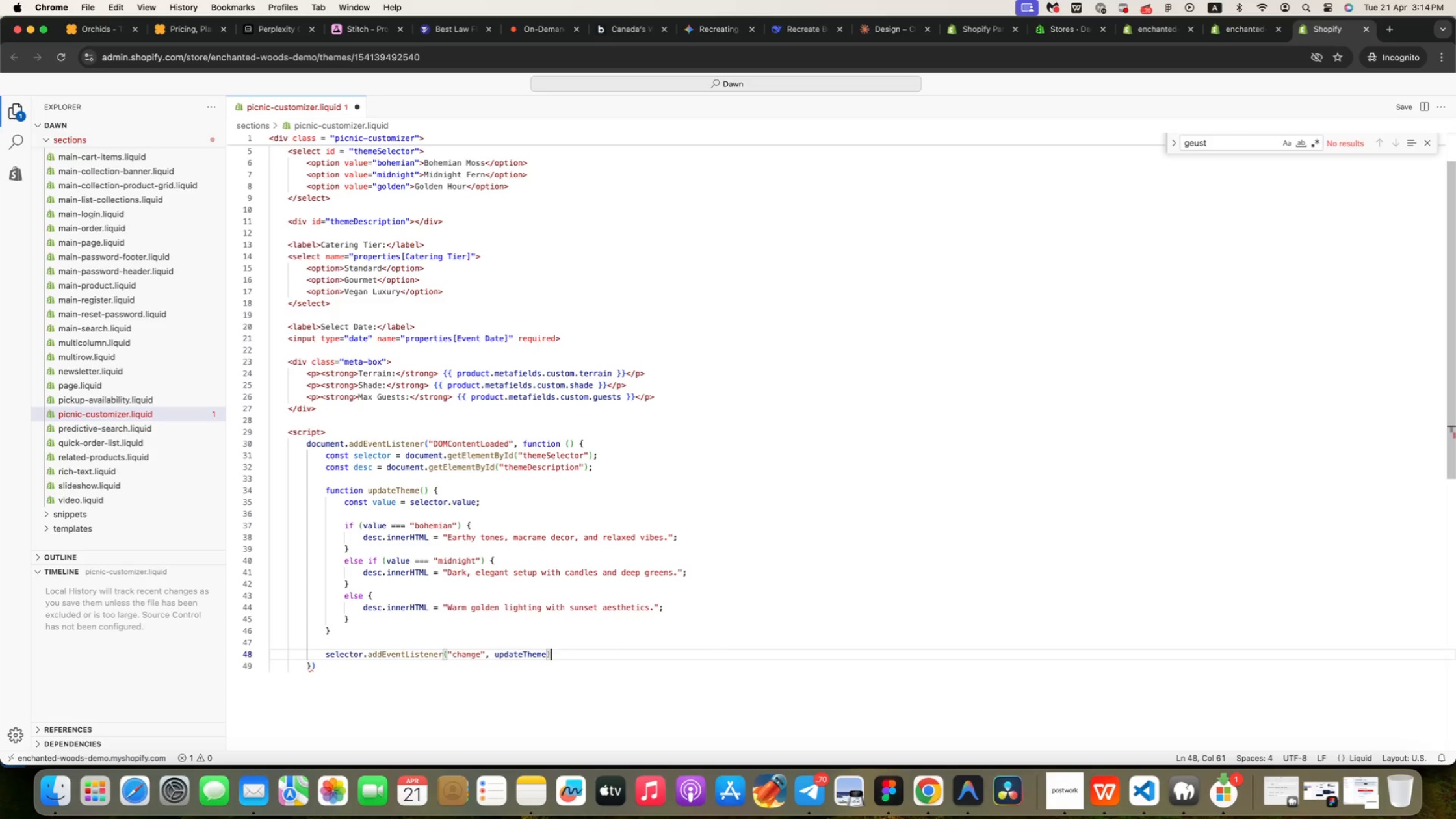 
key(Semicolon)
 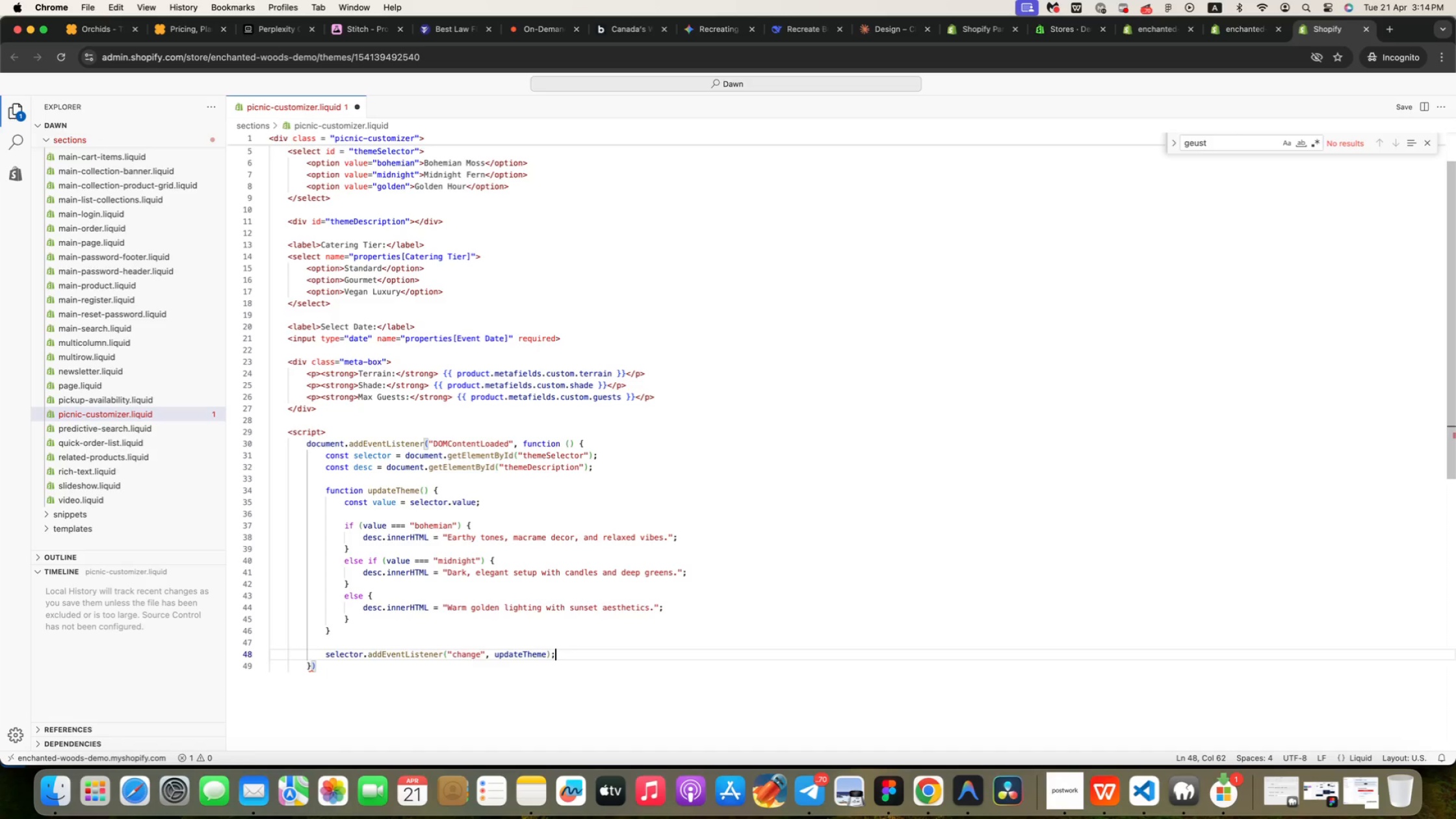 
key(Enter)
 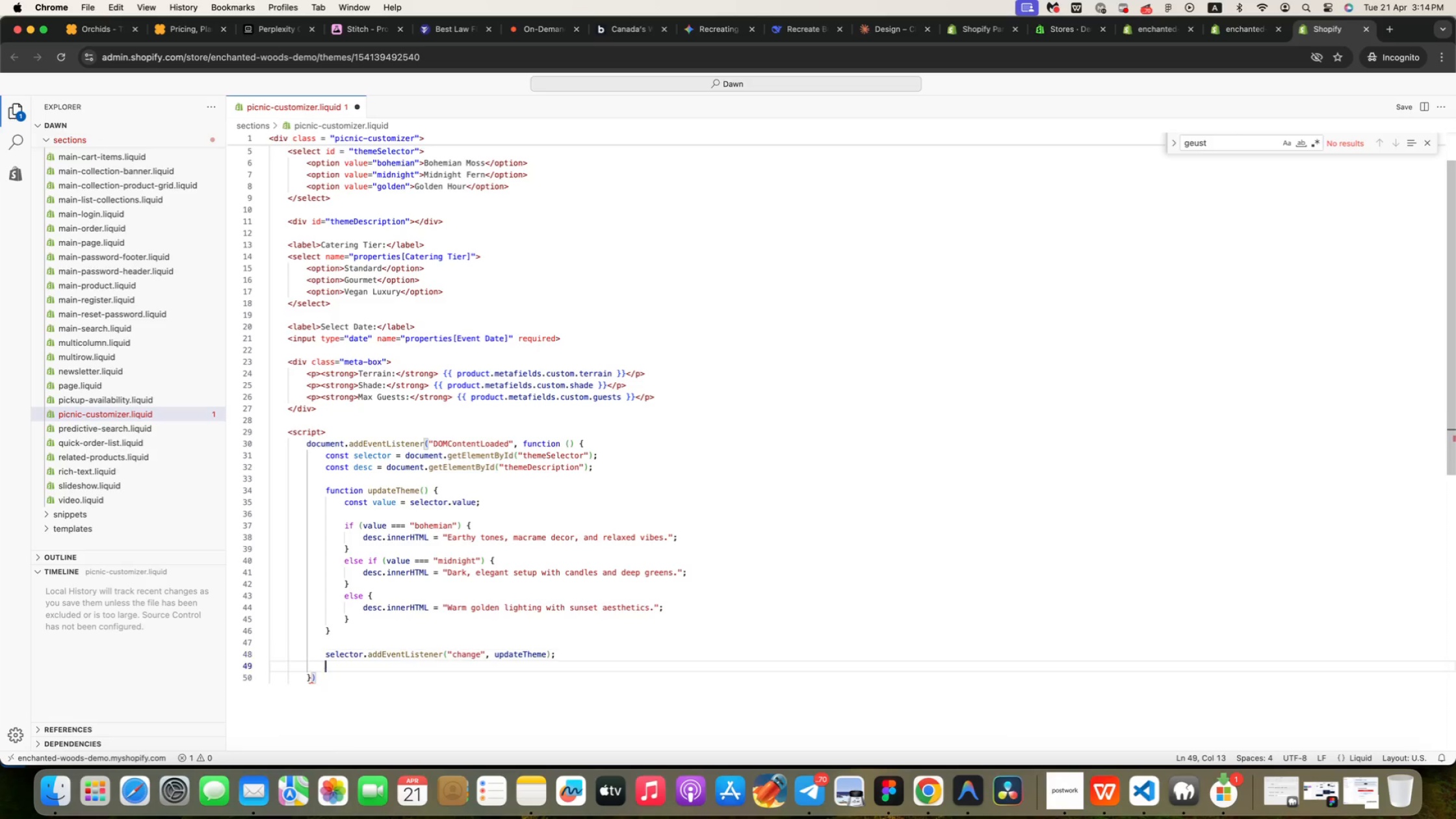 
type(UPDA)
 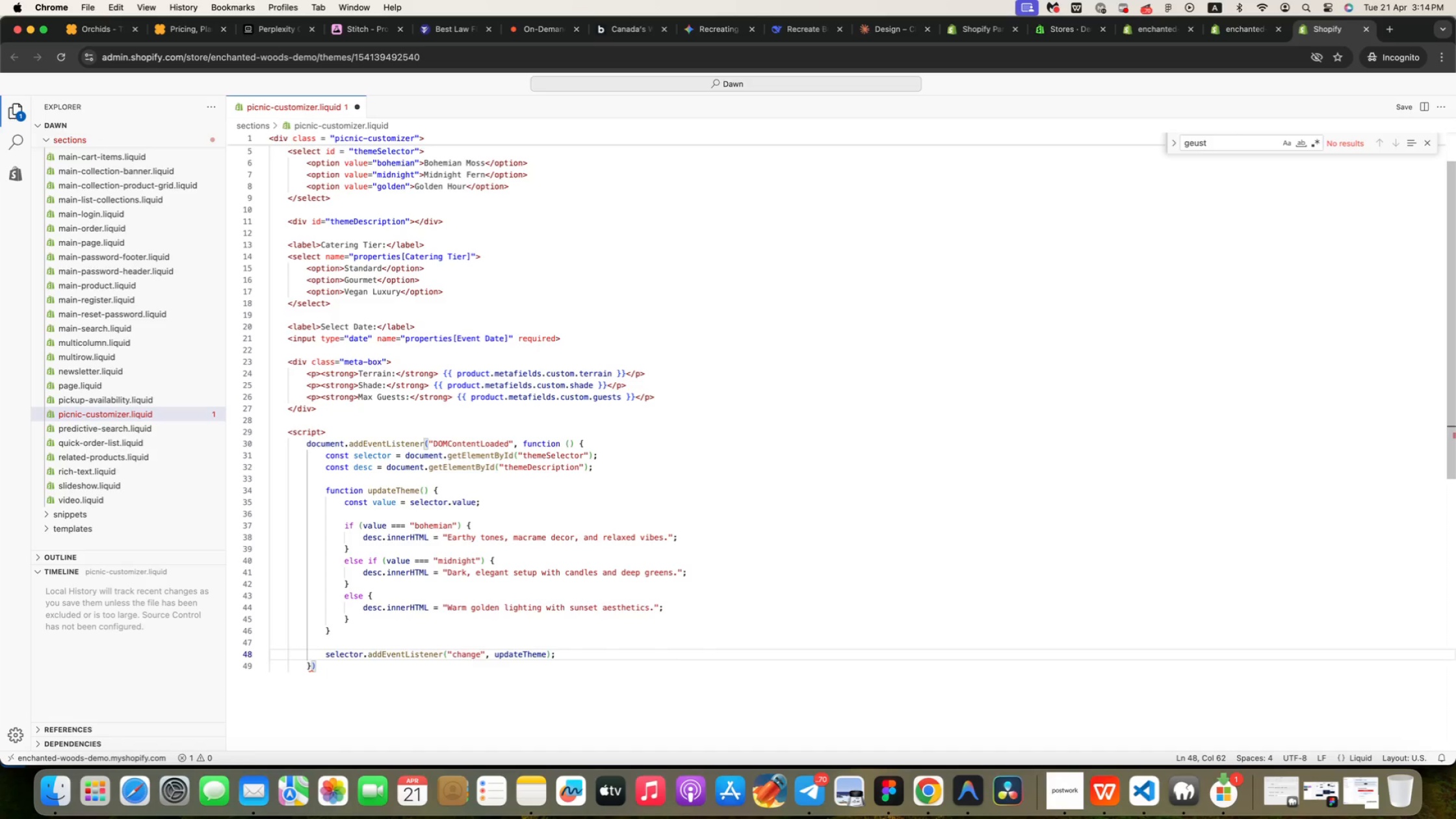 
key(Enter)
 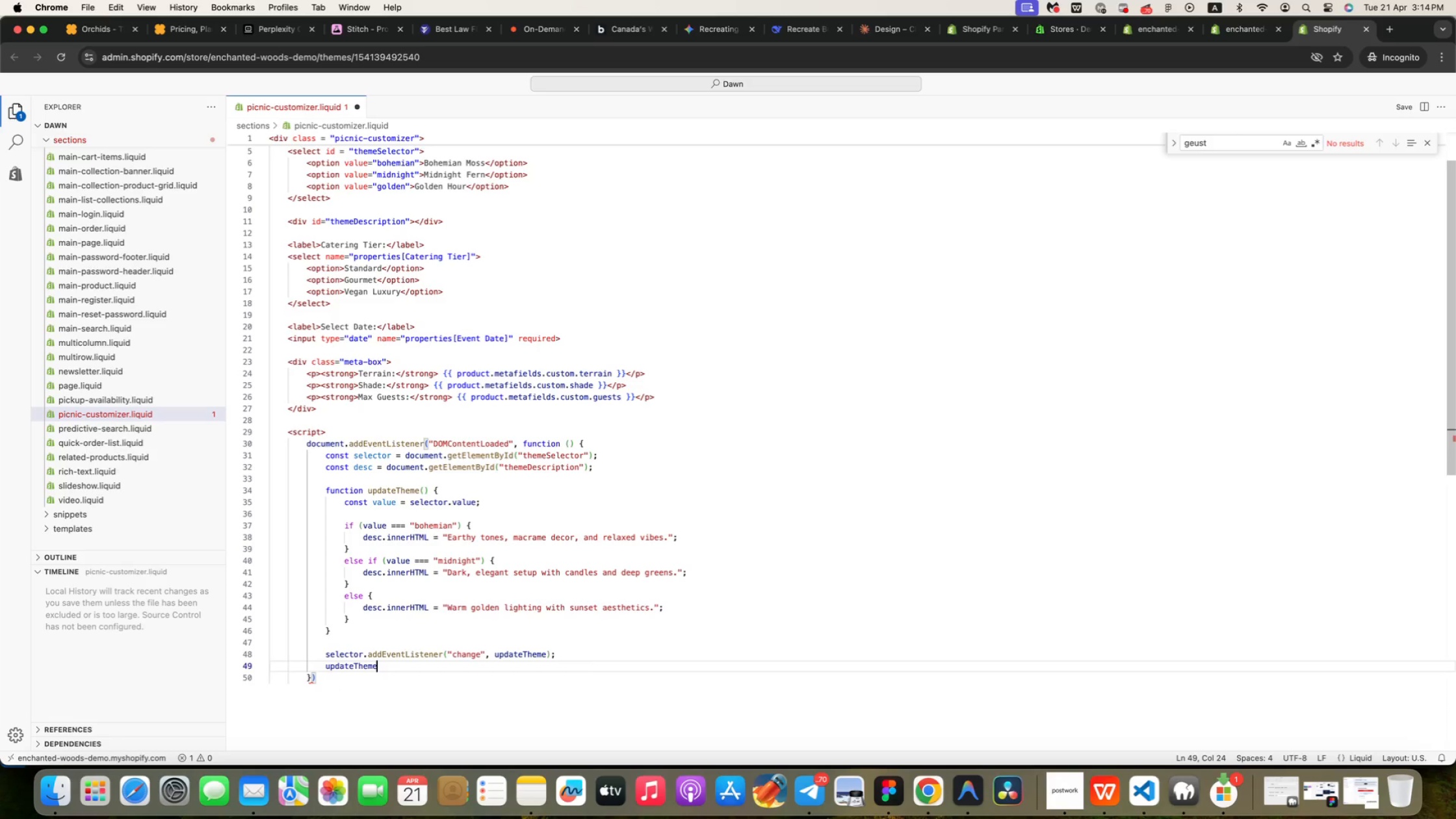 
key(Shift+9)
 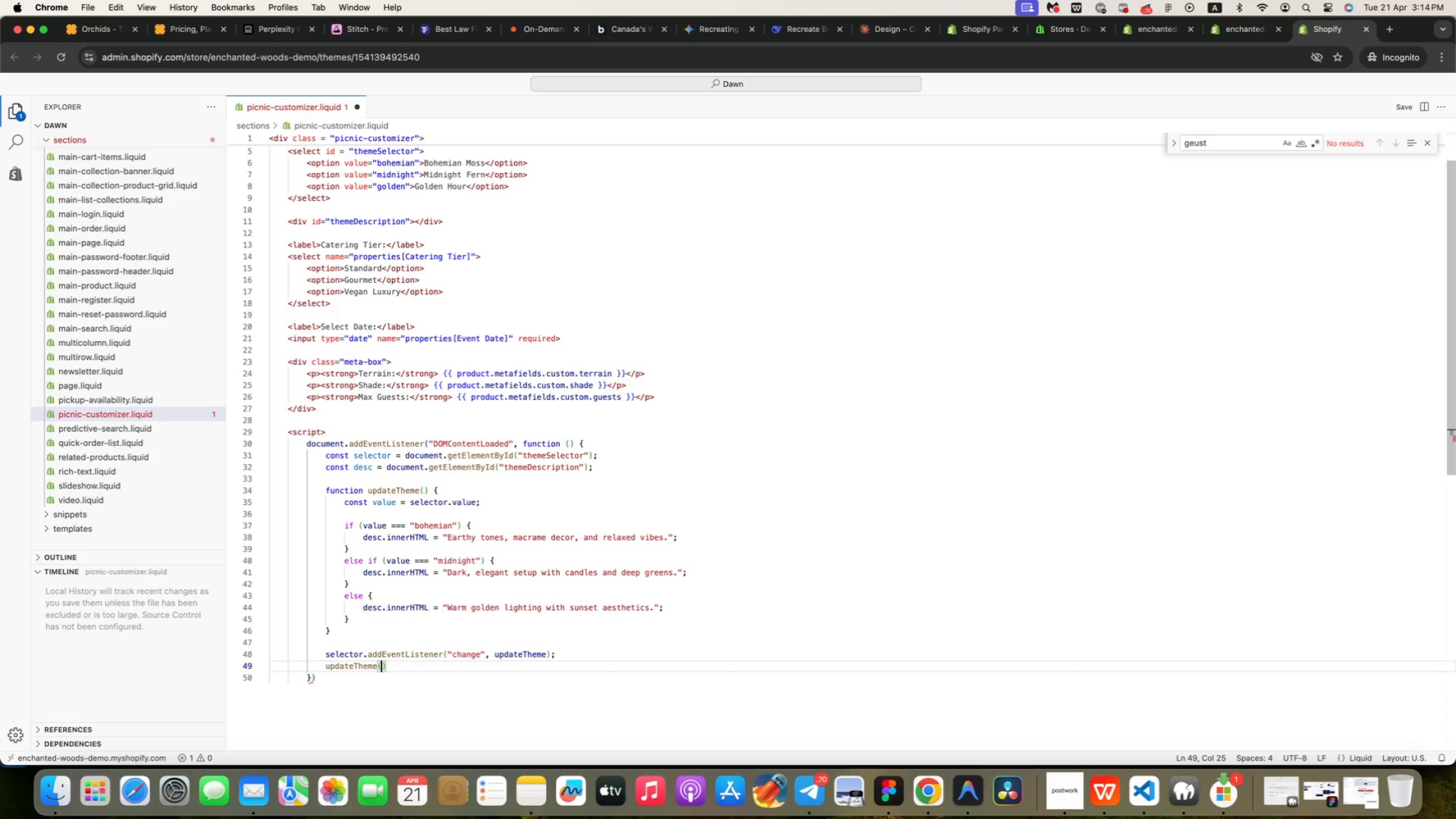 
key(ArrowRight)
 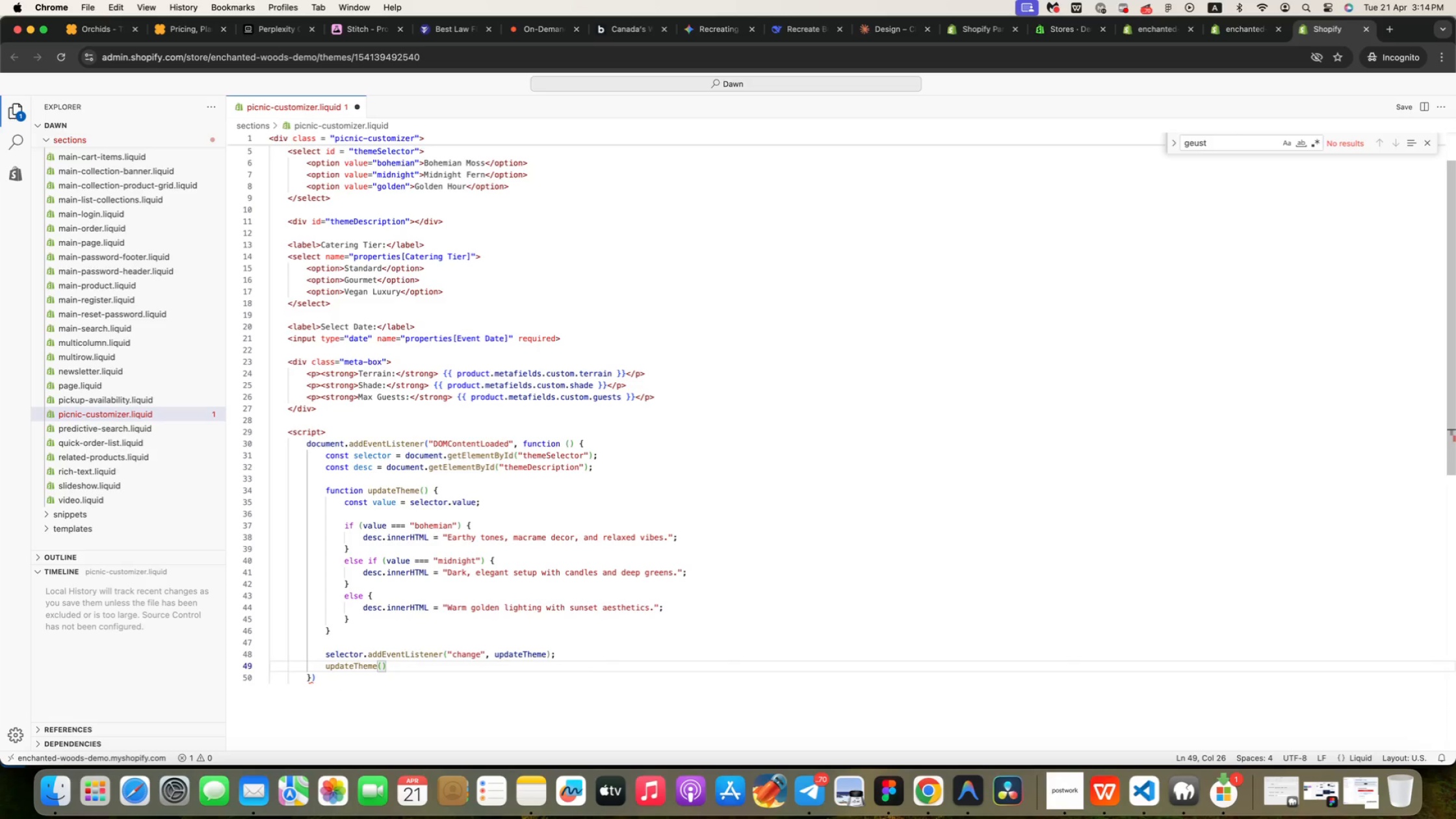 
key(Semicolon)
 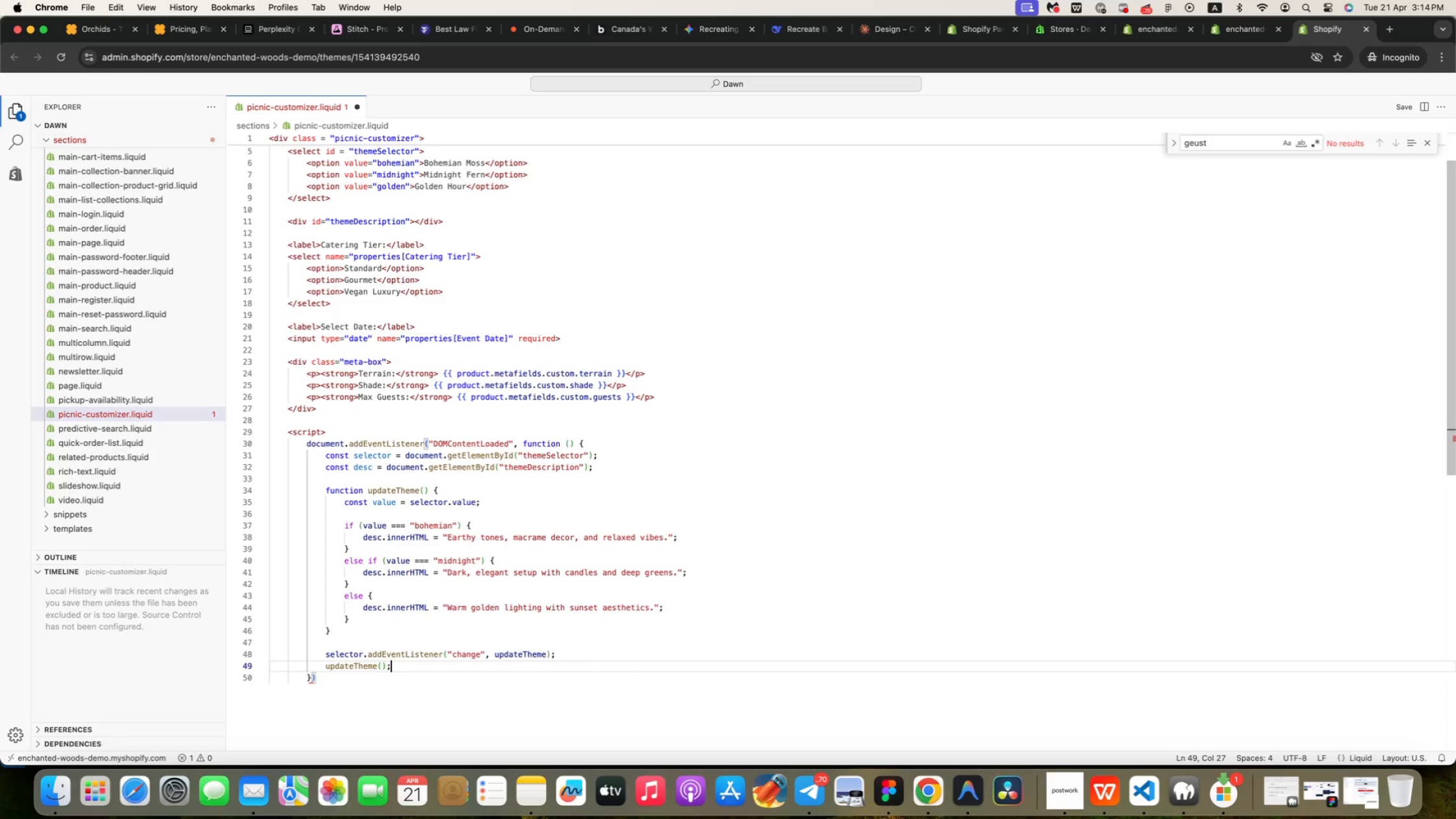 
key(ArrowDown)
 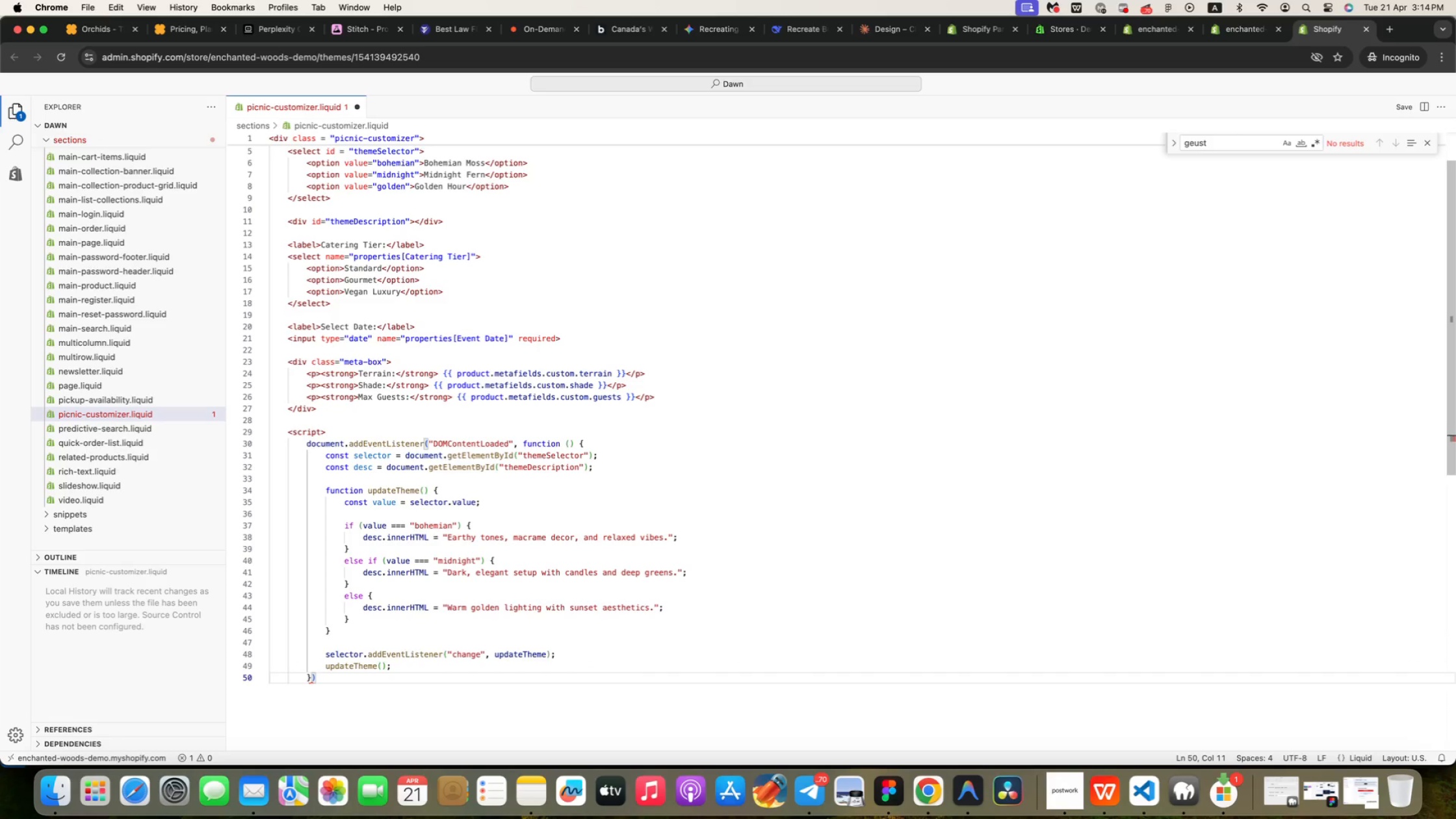 
key(Semicolon)
 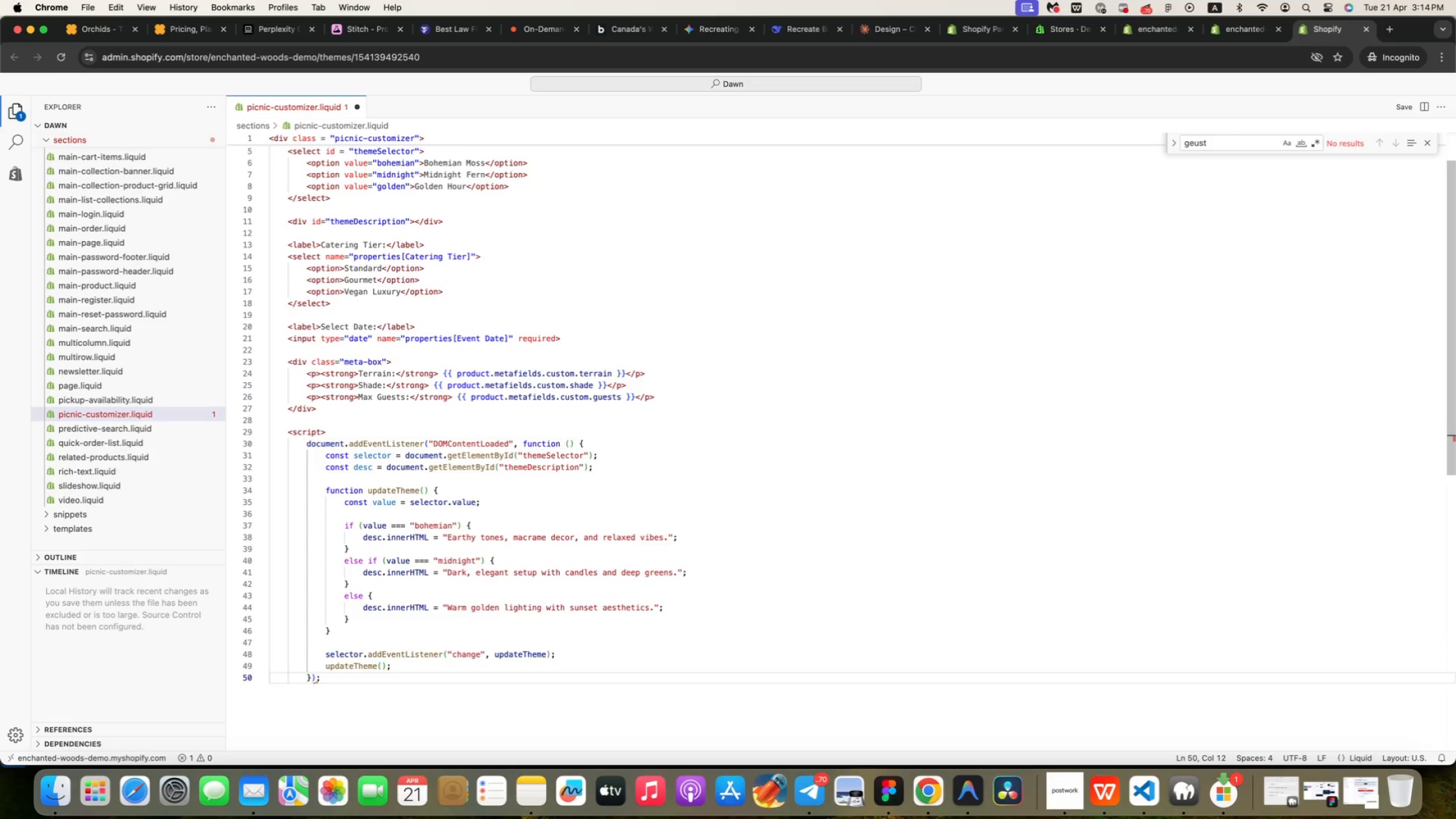 
key(Enter)
 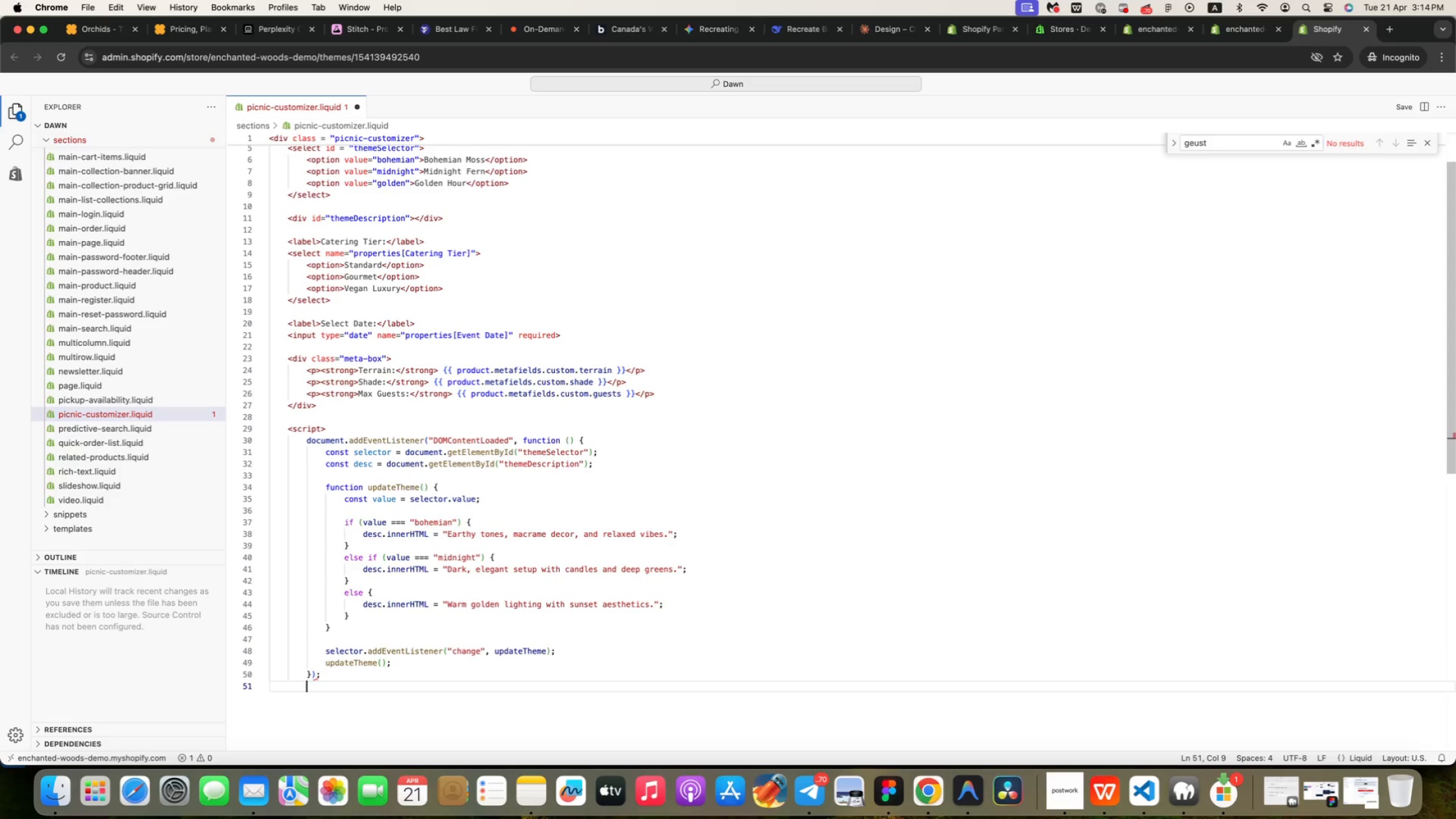 
key(Backspace)
 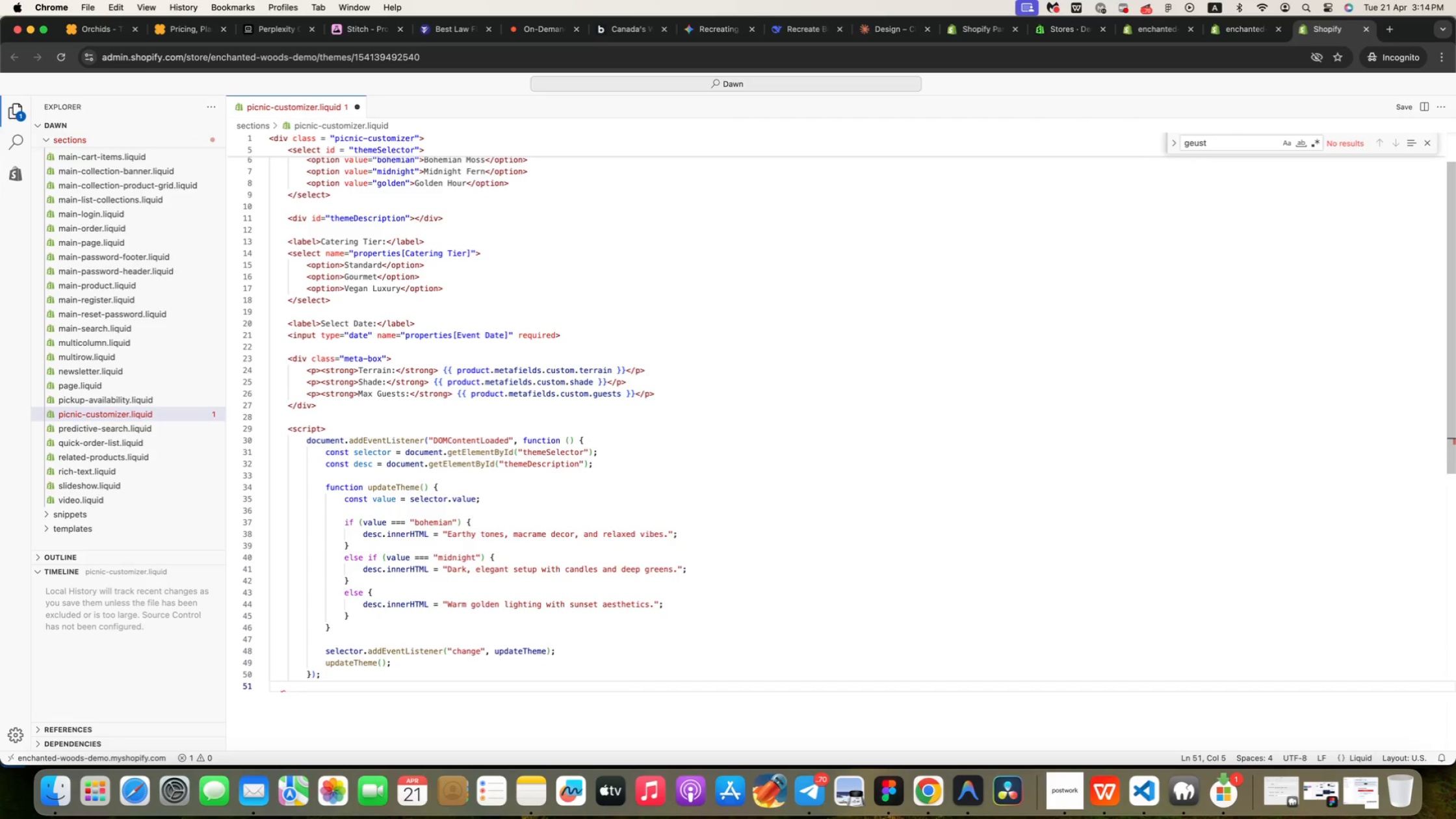 
key(Shift+Comma)
 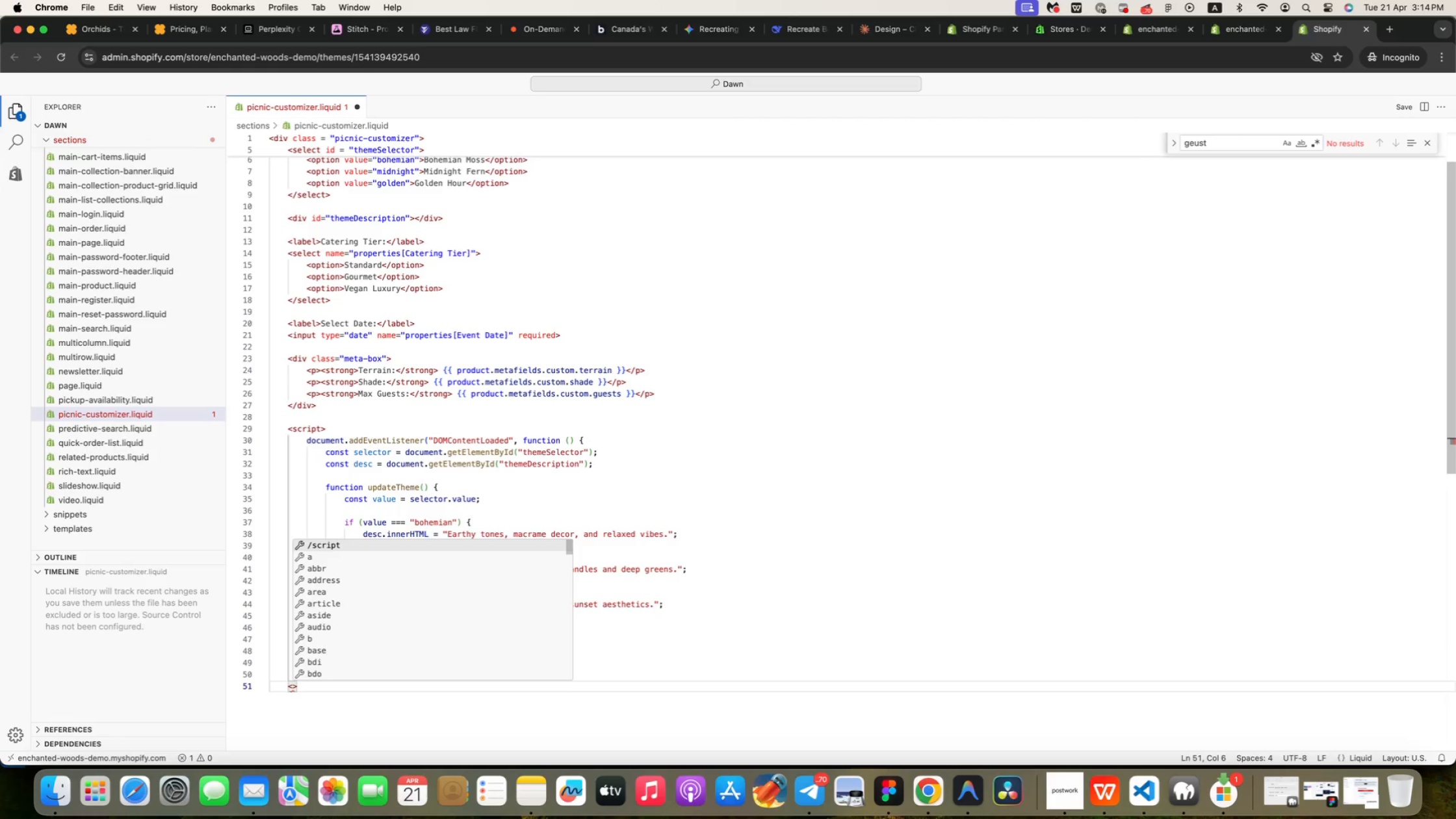 
key(Enter)
 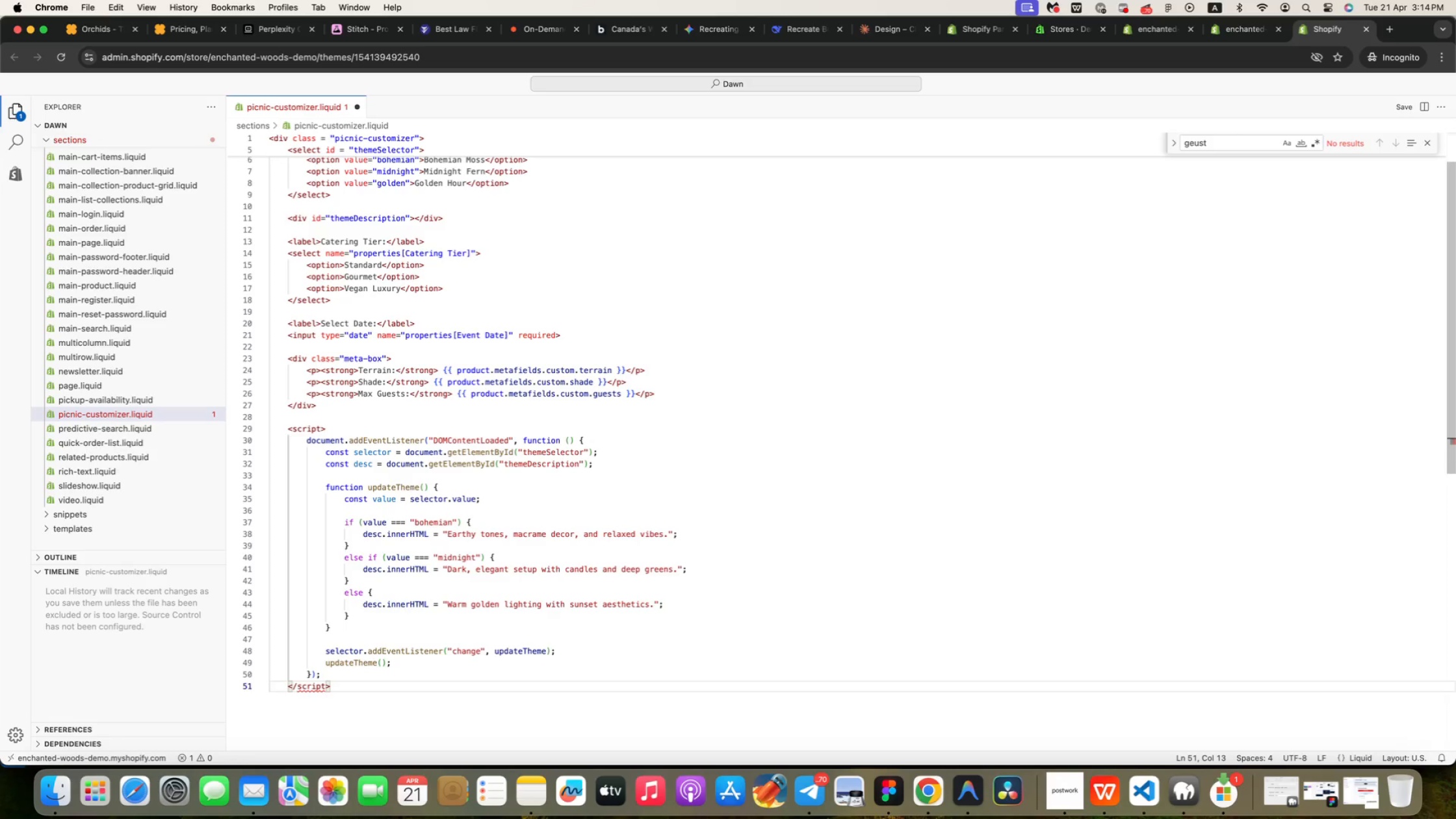 
key(ArrowRight)
 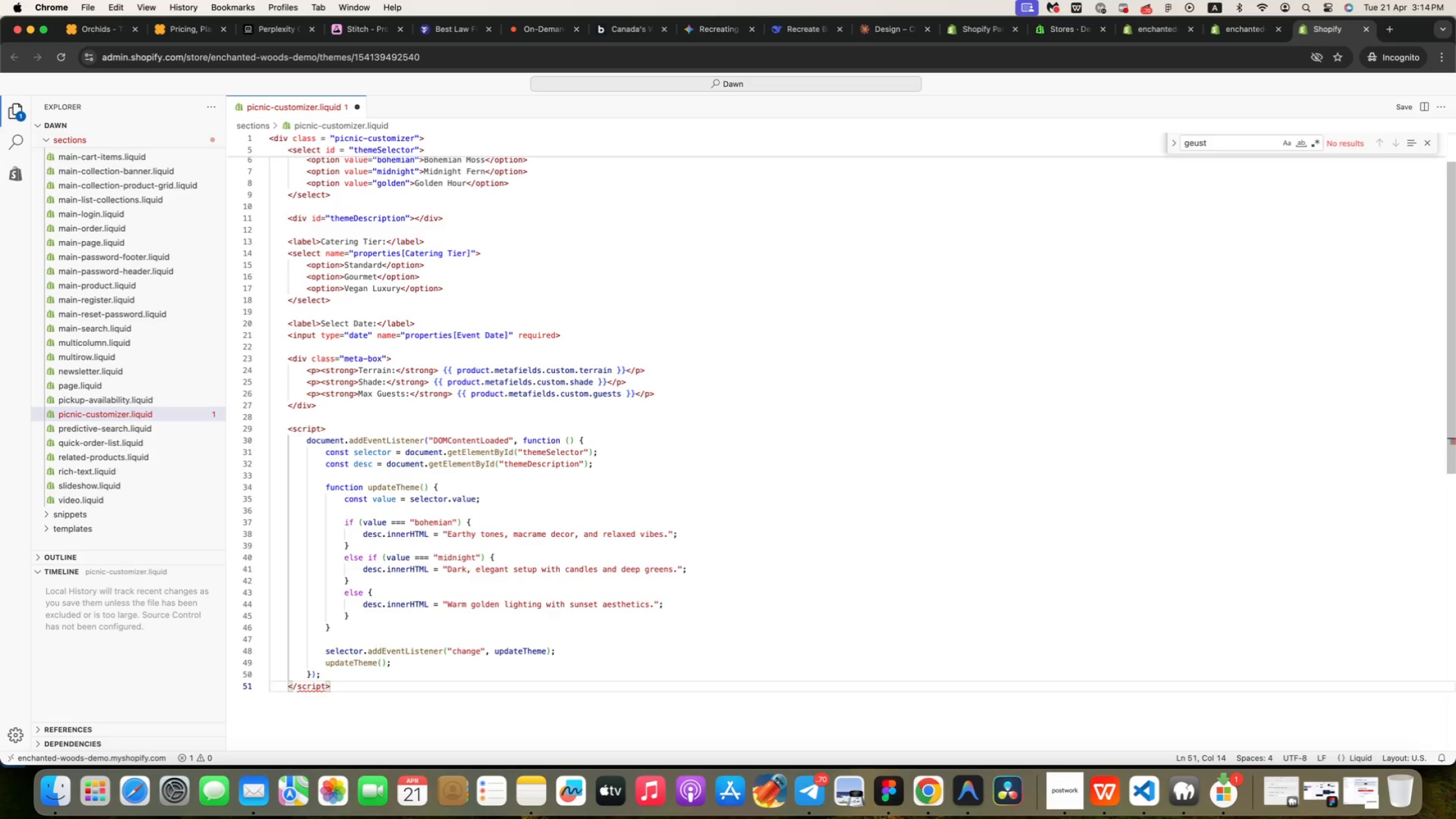 
key(Enter)
 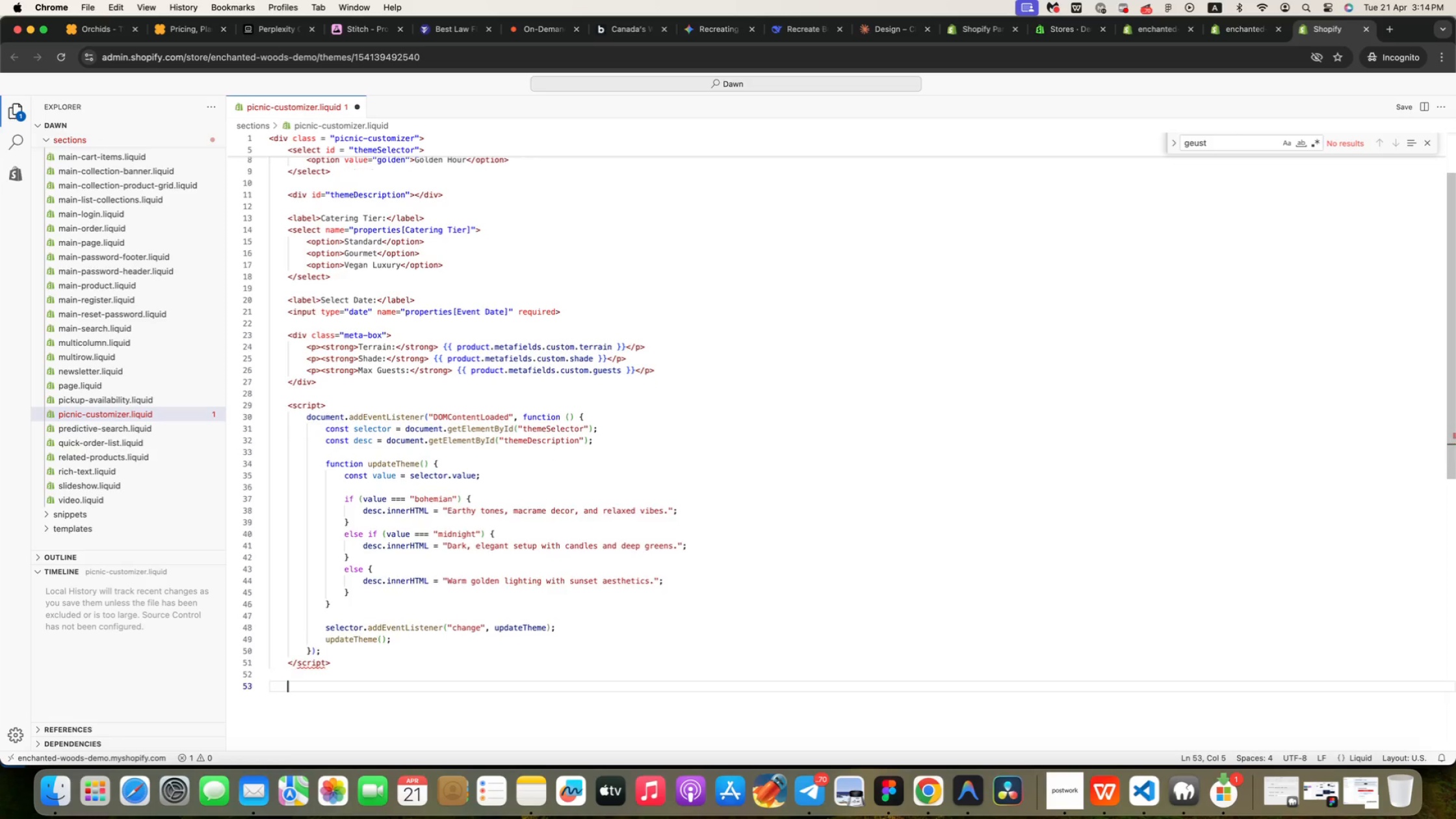 
key(Enter)
 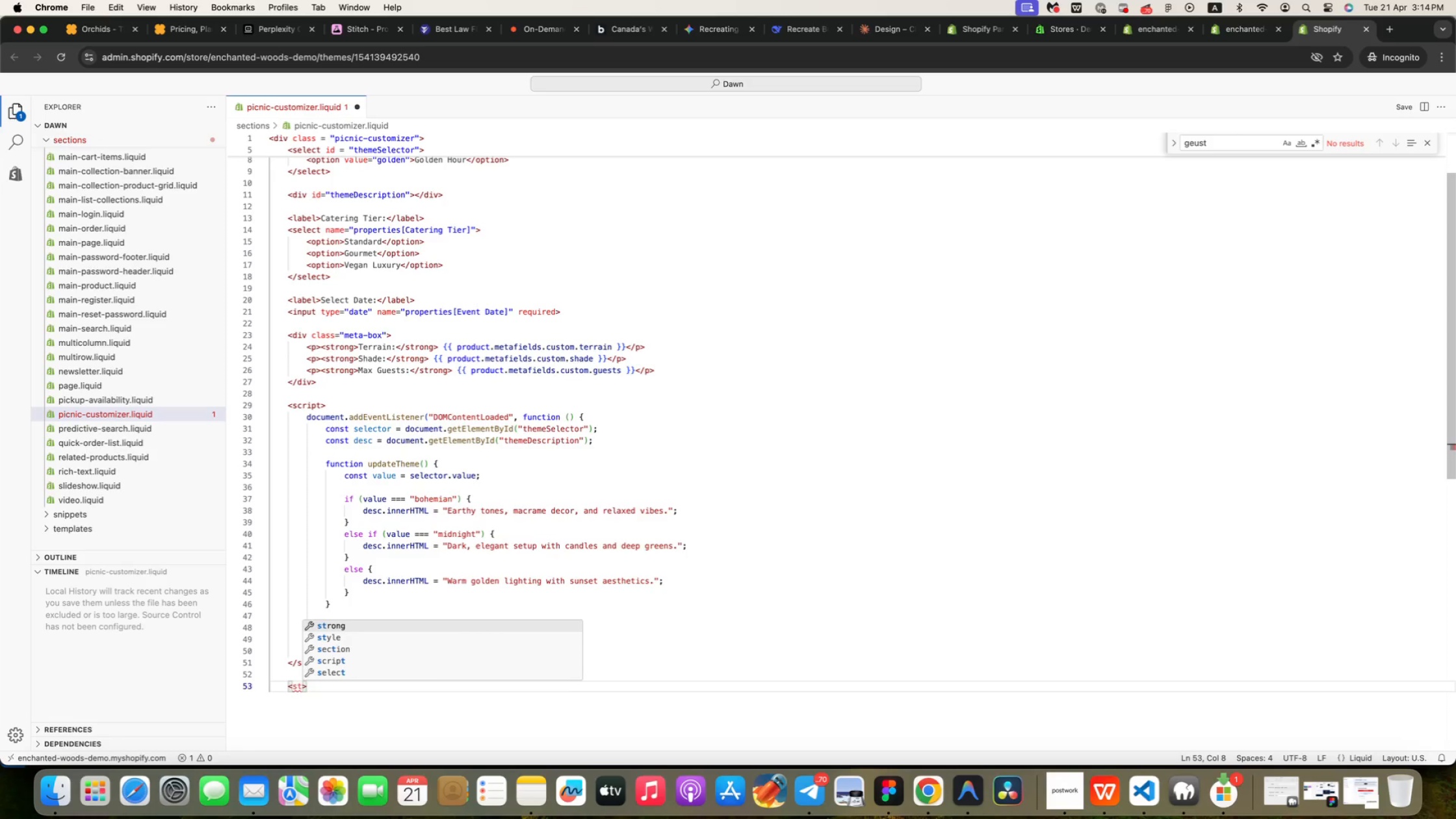 
type(<ST)
 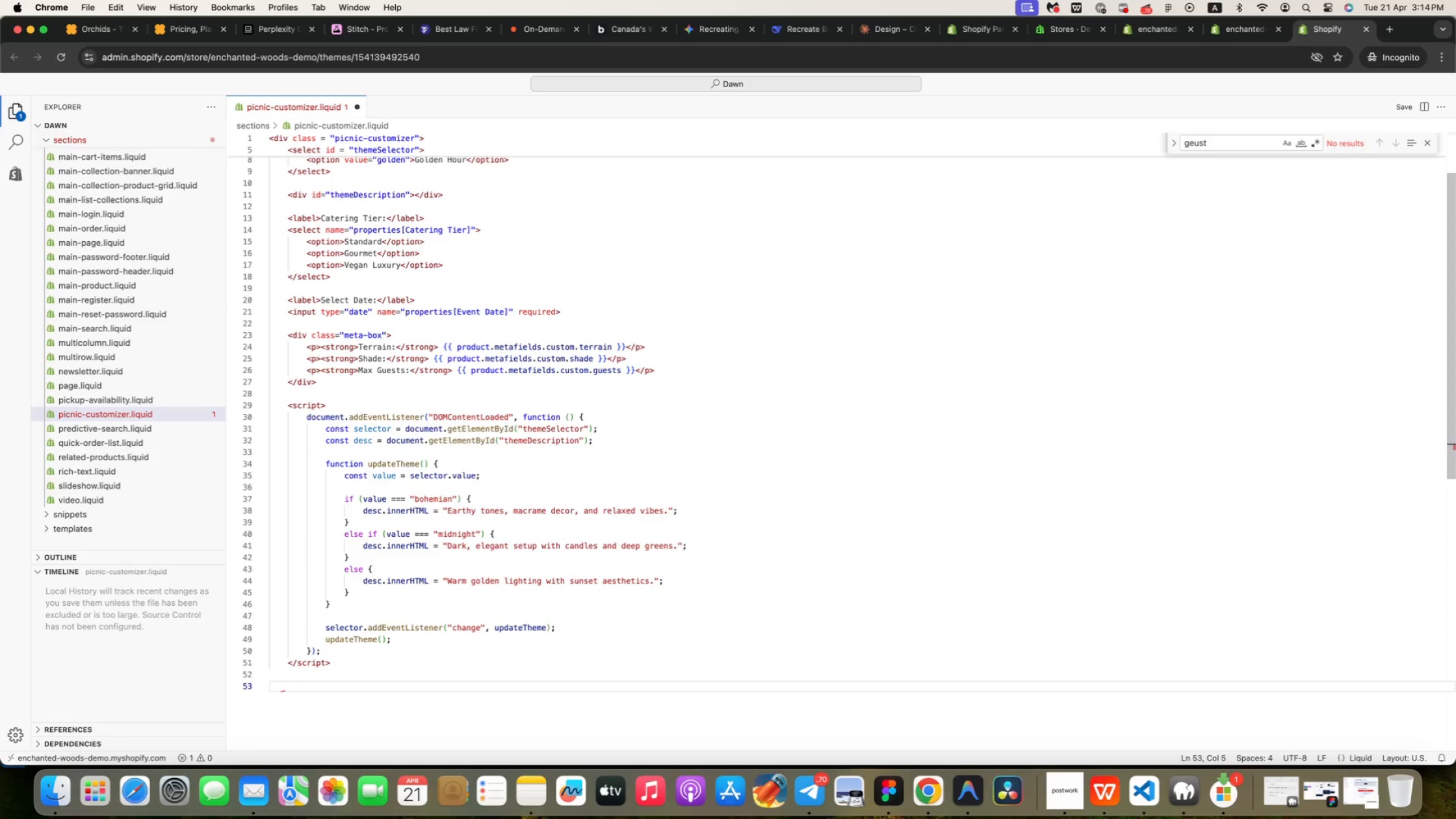 
key(ArrowDown)
 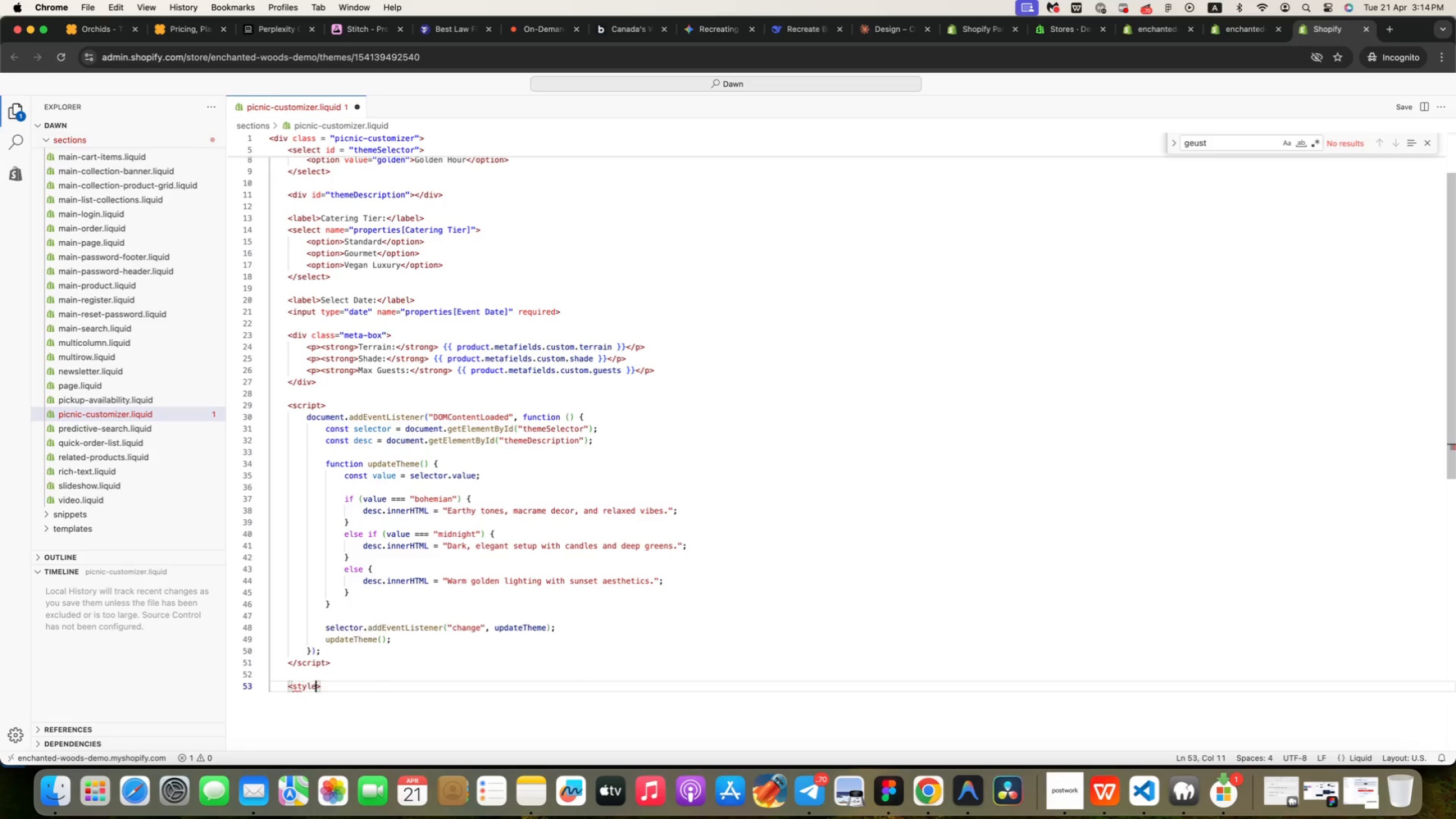 
key(Enter)
 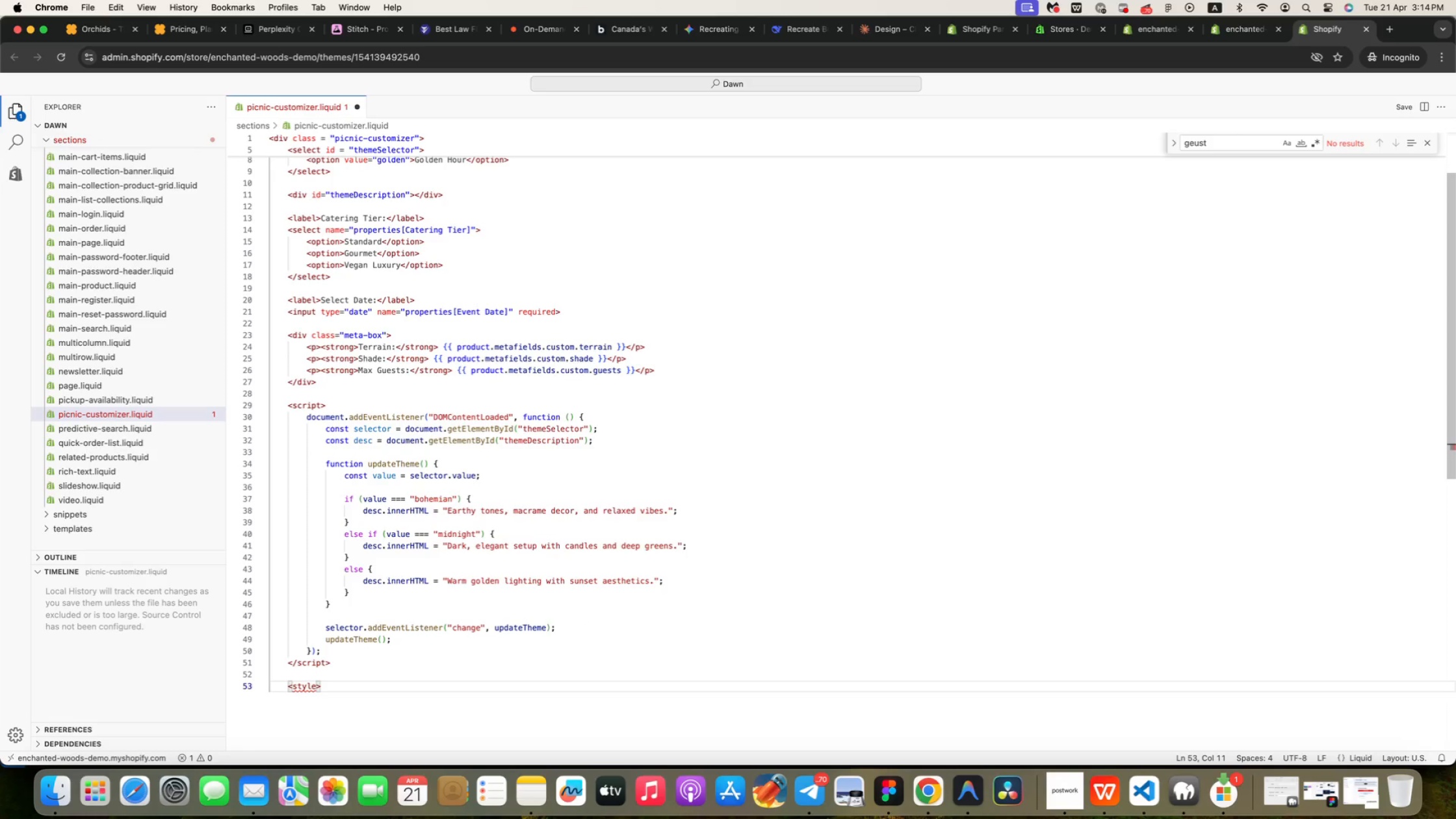 
key(ArrowRight)
 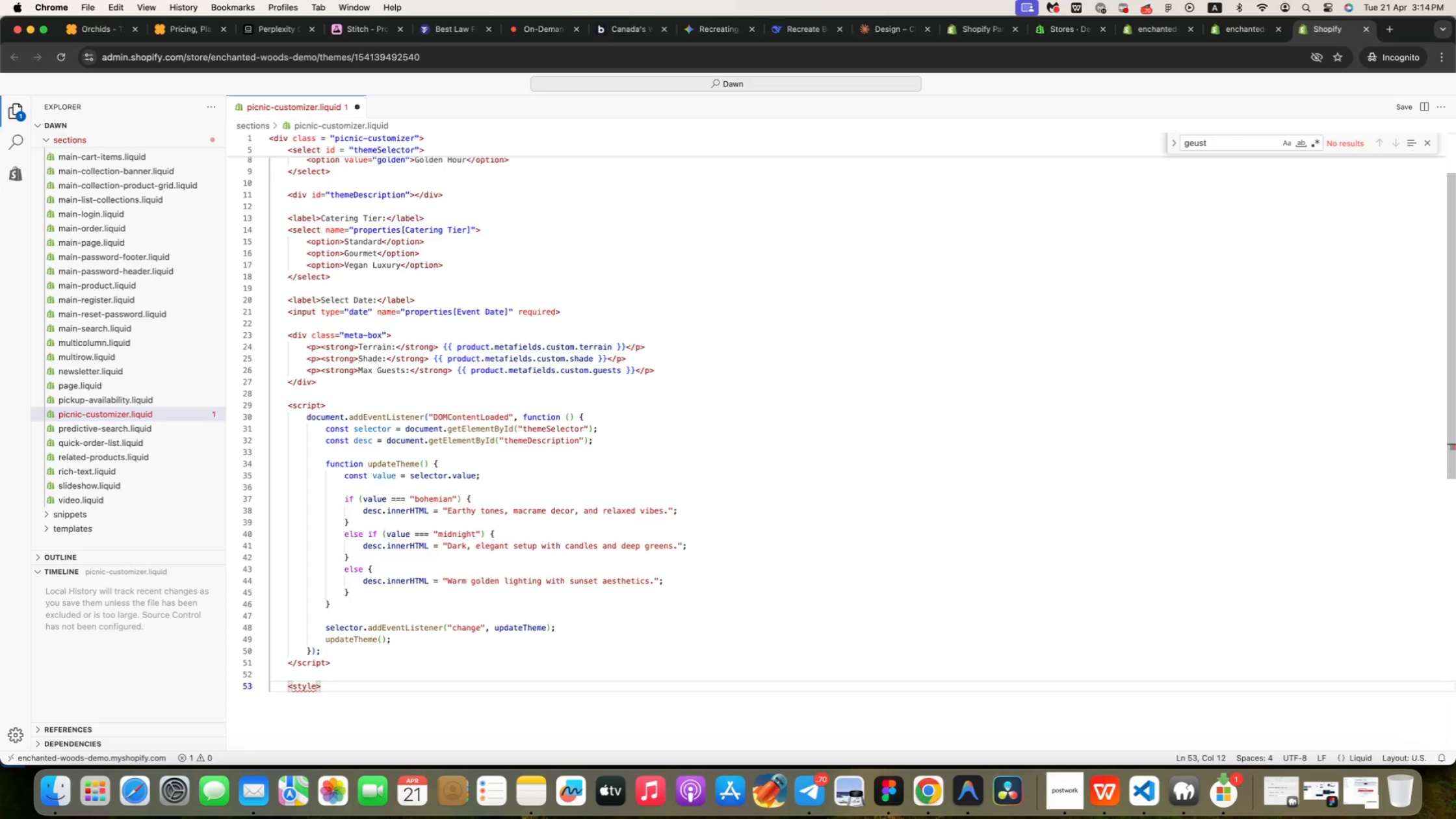 
key(Enter)
 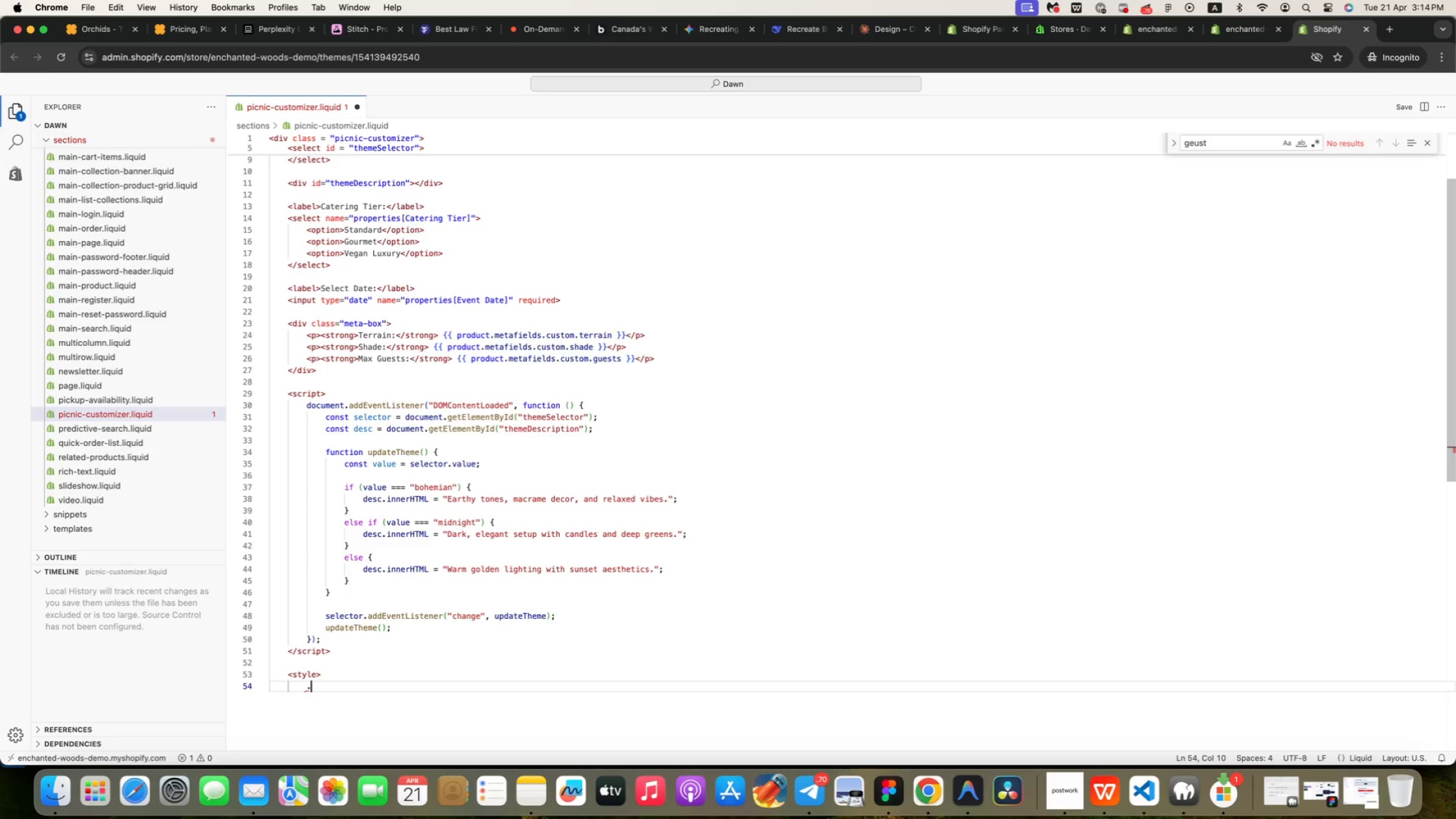 
type(.PIC)
 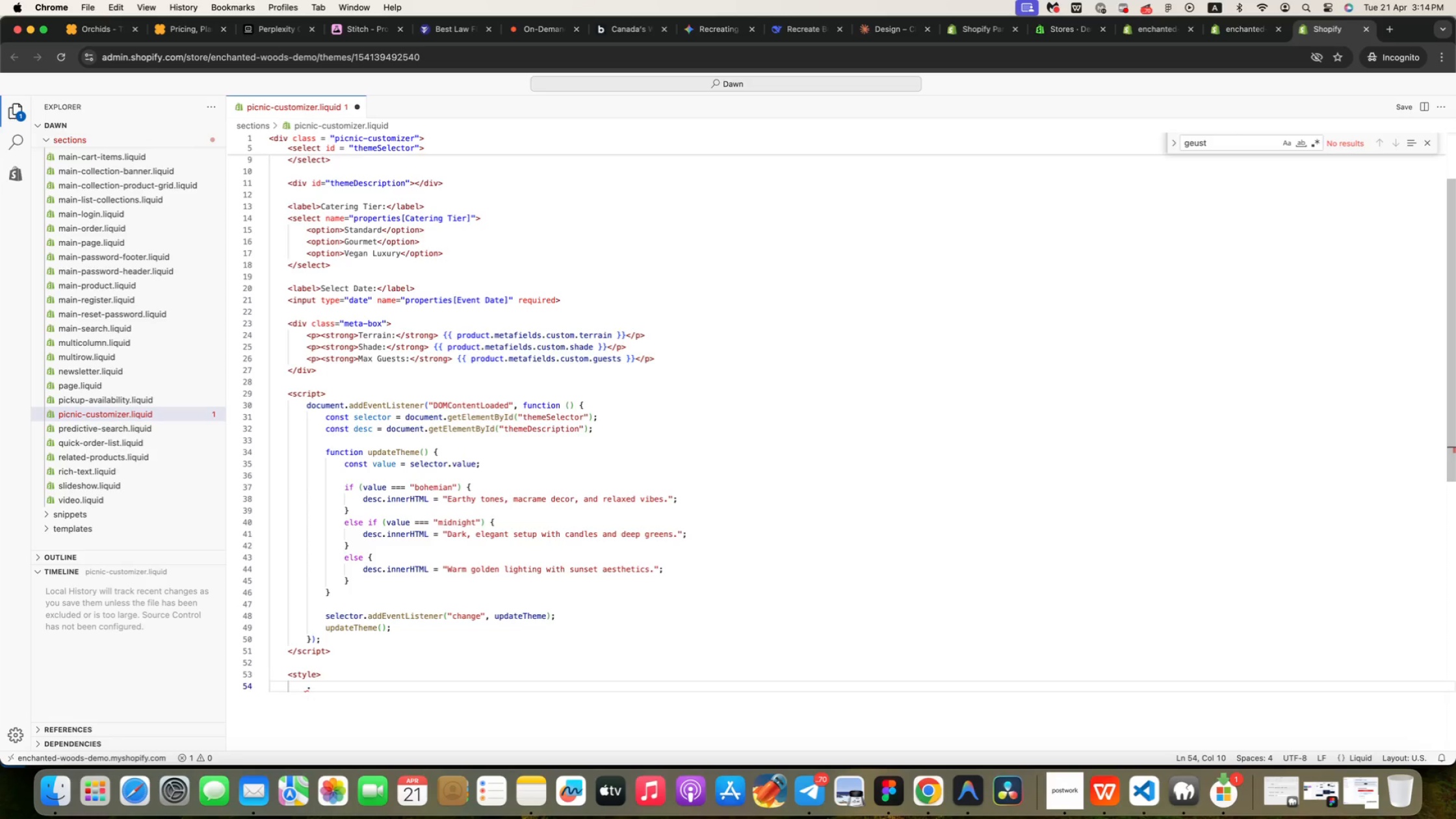 
key(Enter)
 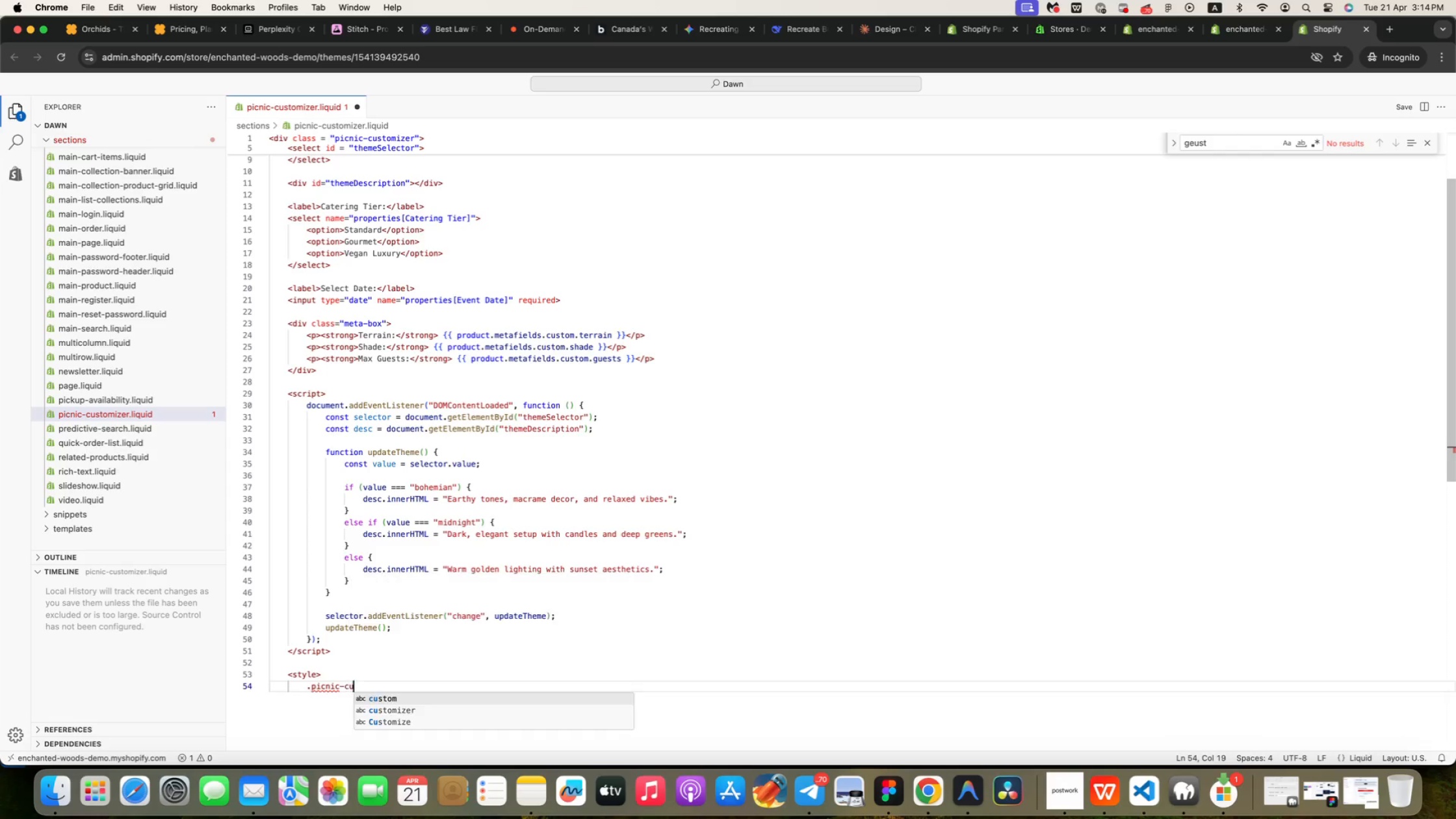 
type(-CUS)
 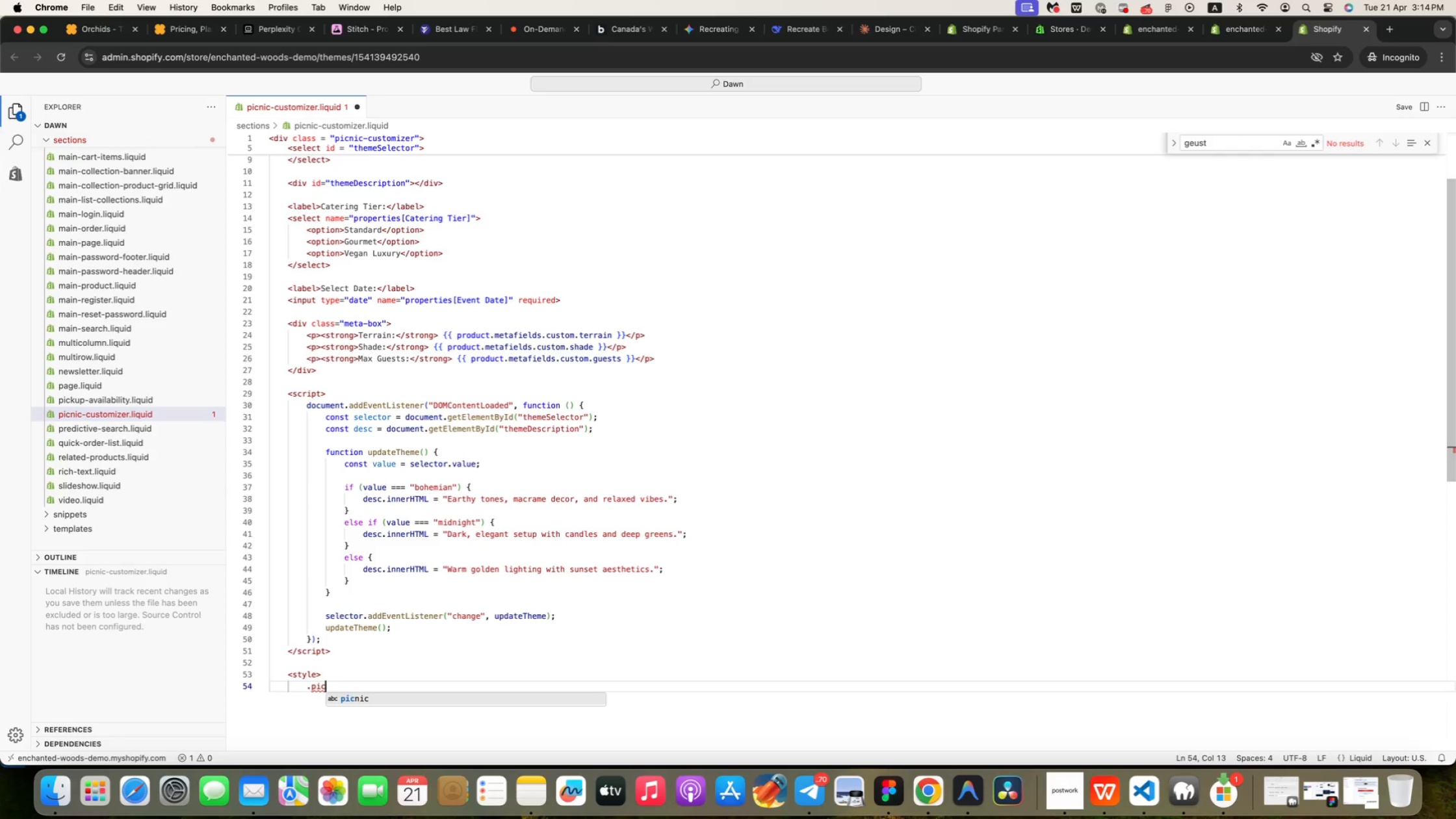 
key(ArrowDown)
 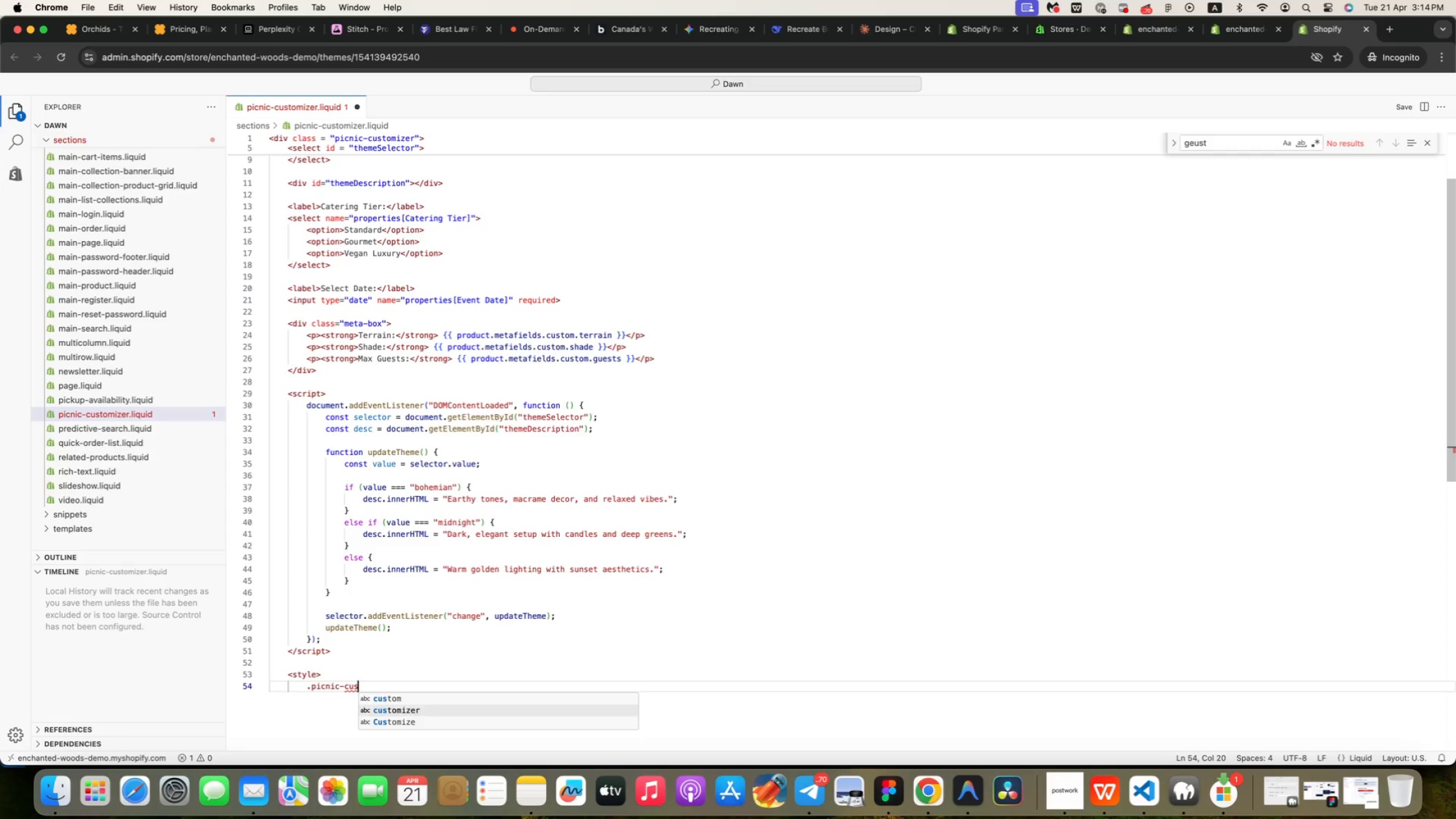 
key(Enter)
 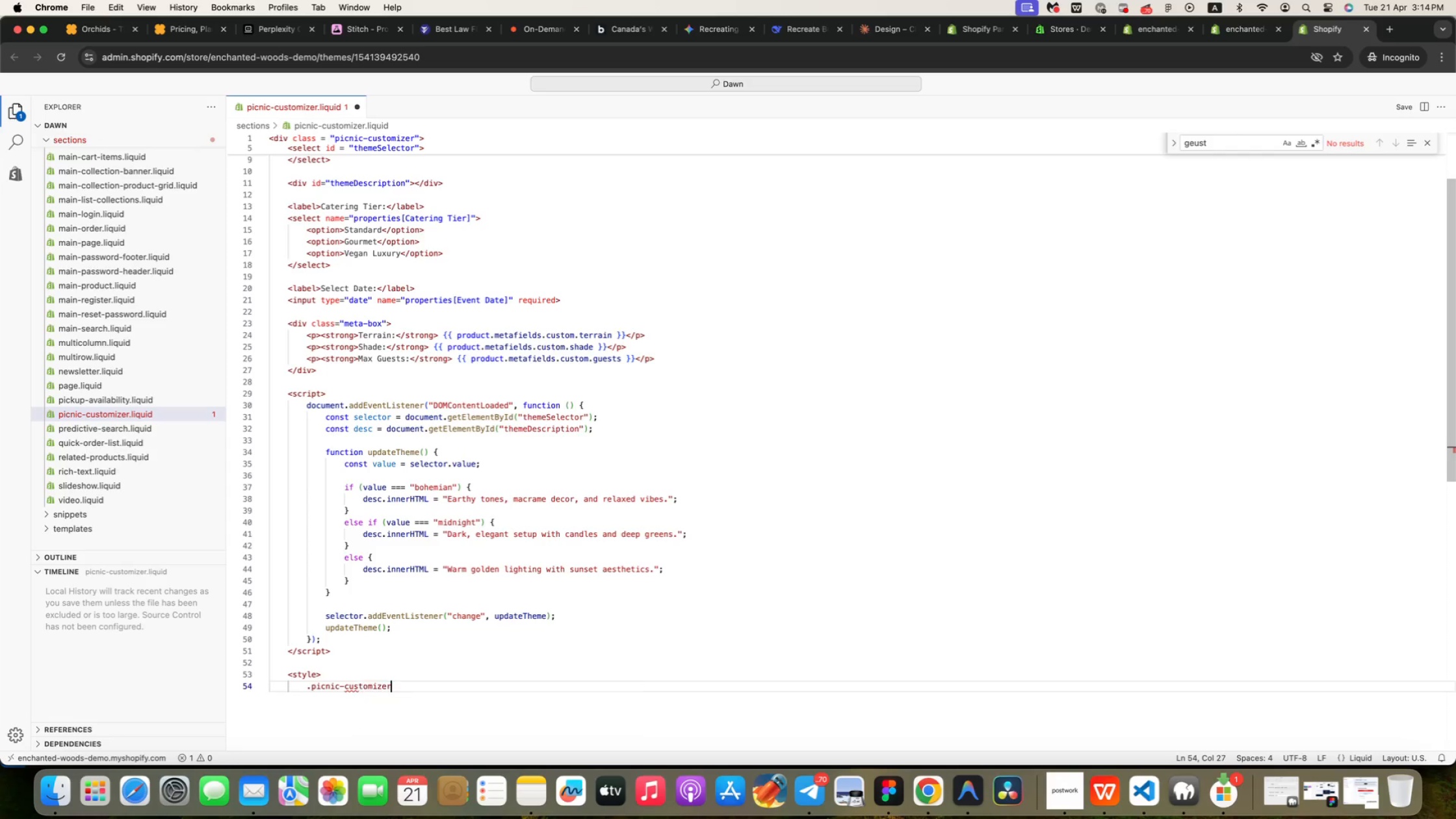 
key(Space)
 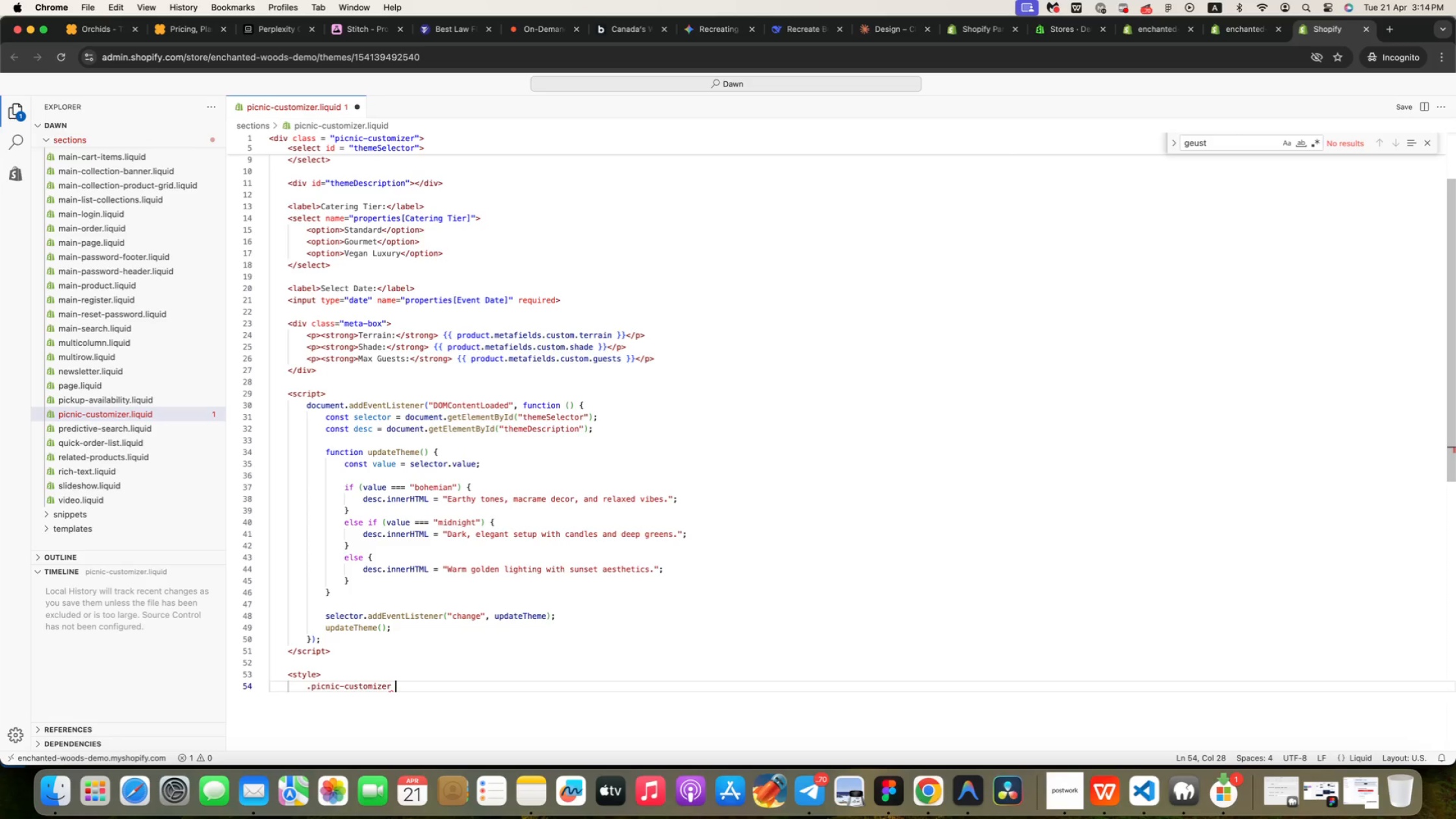 
key(Shift+BracketLeft)
 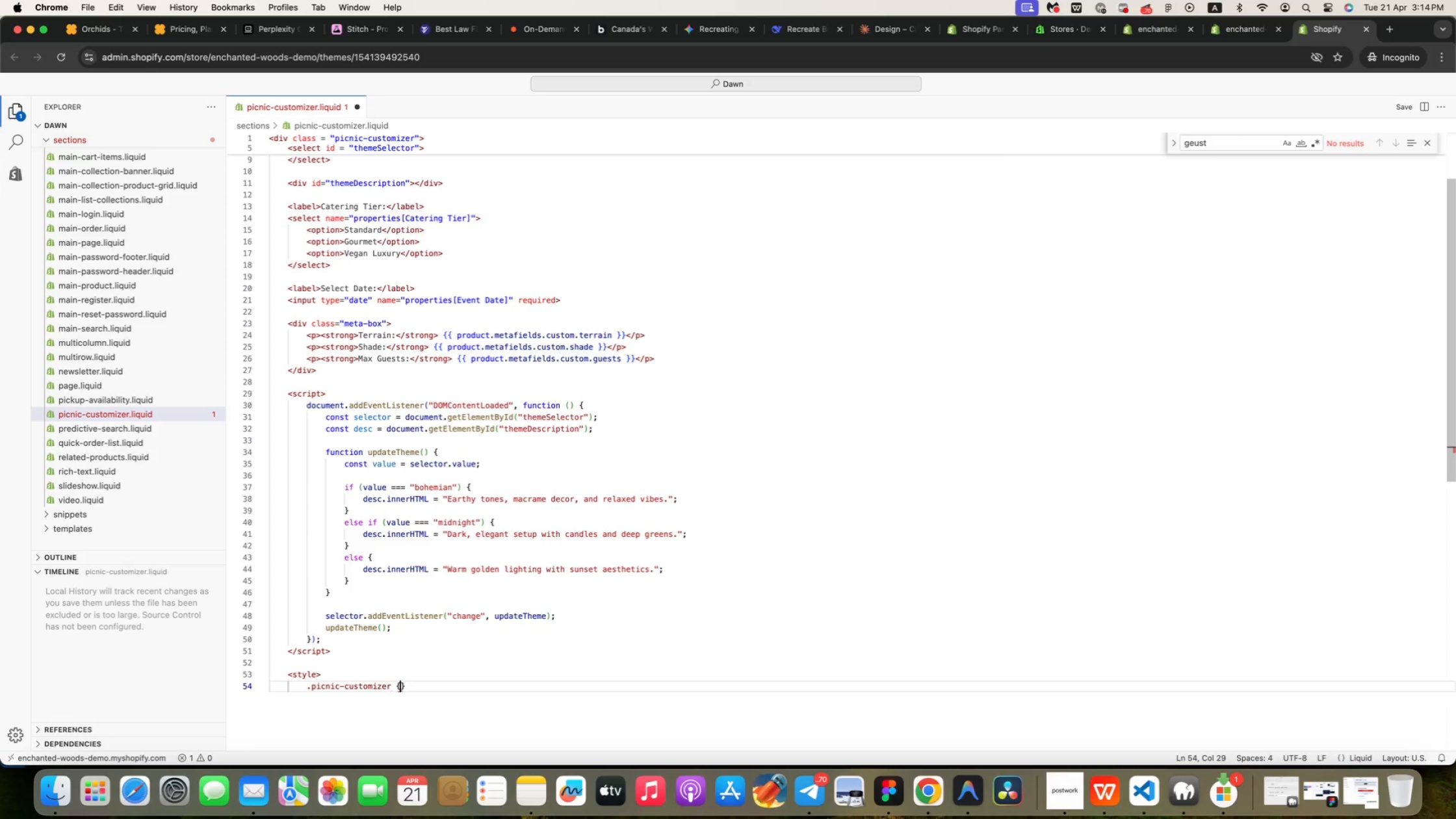 
key(Enter)
 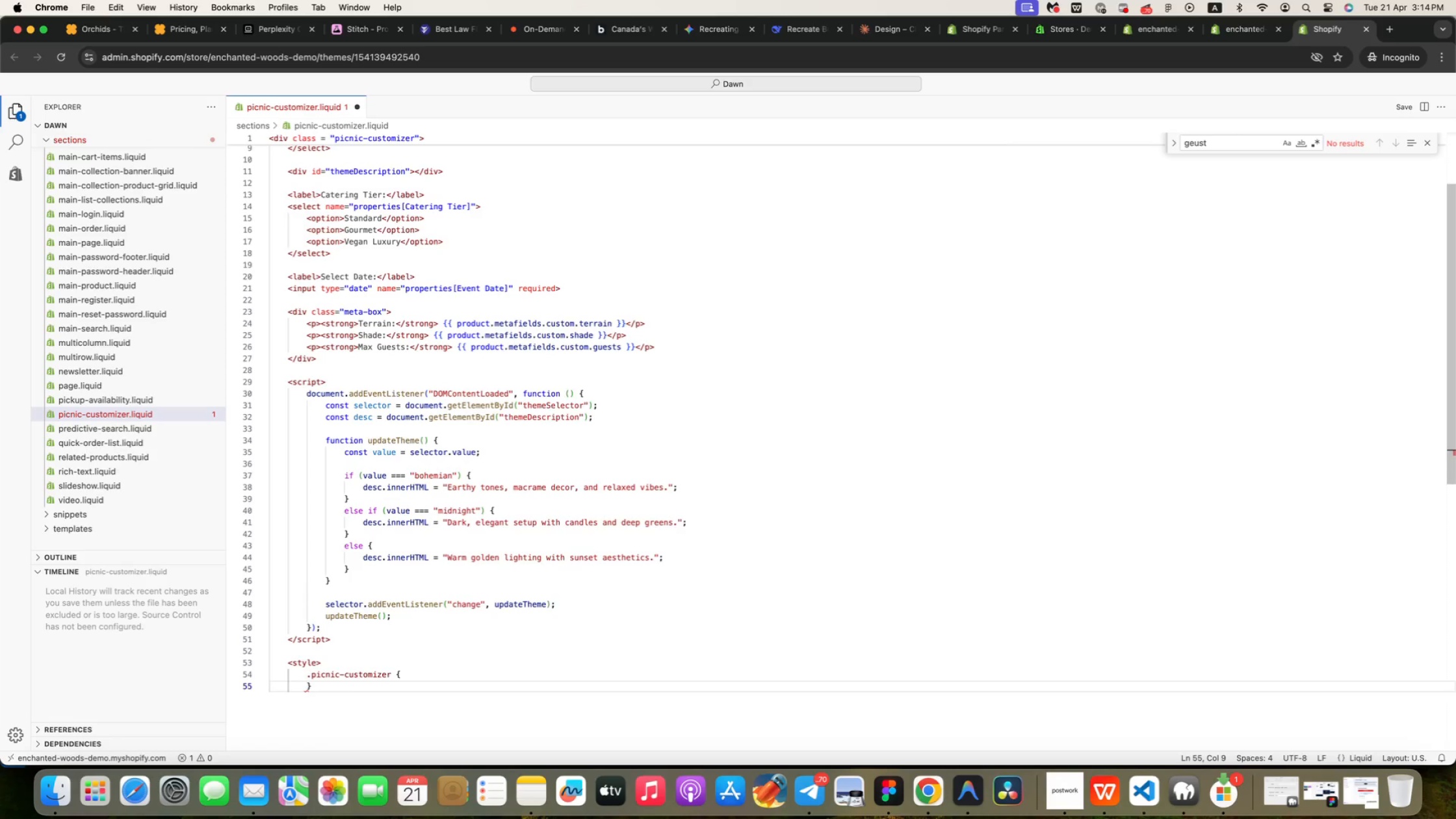 
key(Enter)
 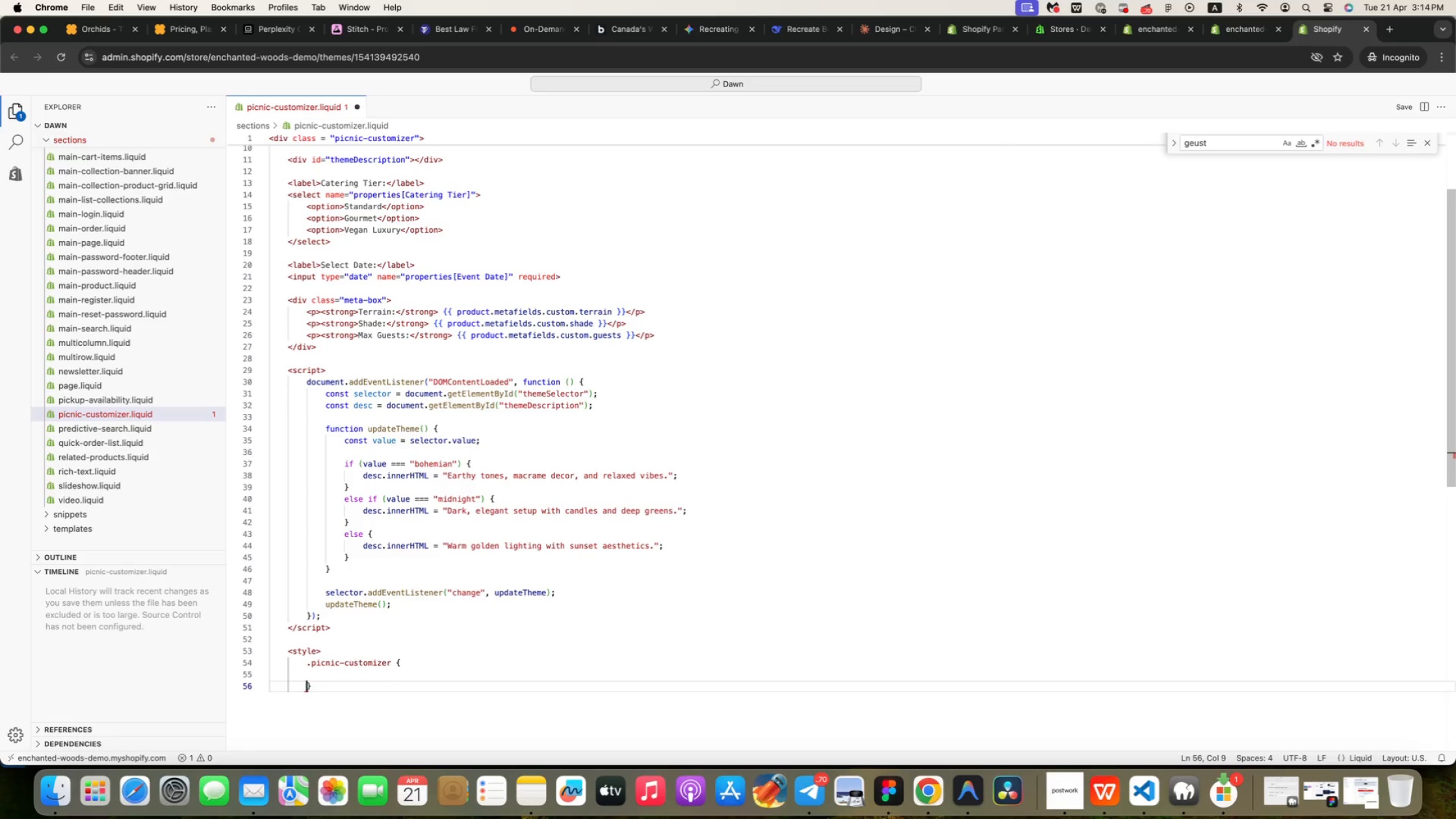 
key(ArrowUp)
 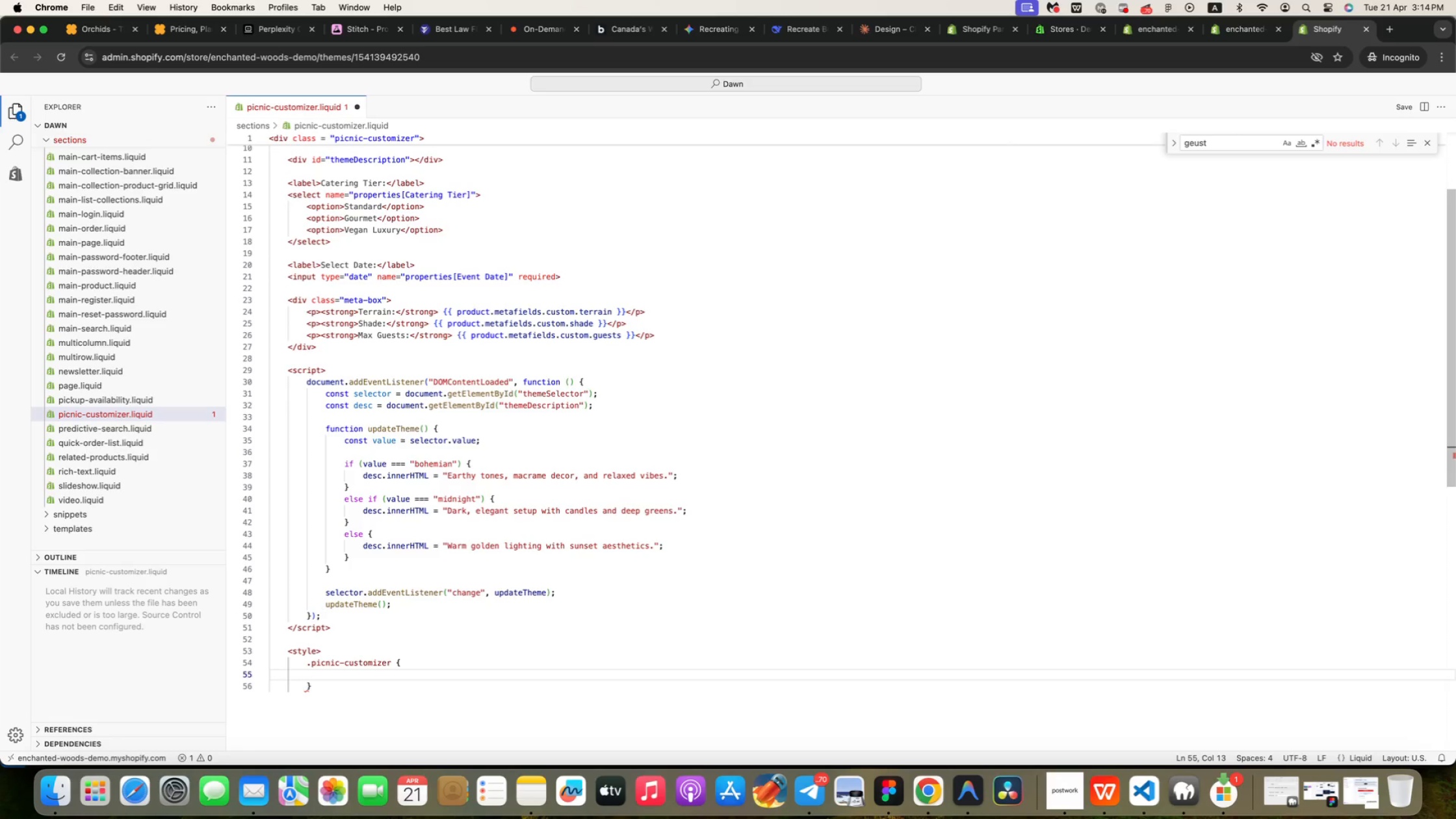 
key(Tab)
type(PADDING: 20PX;)
 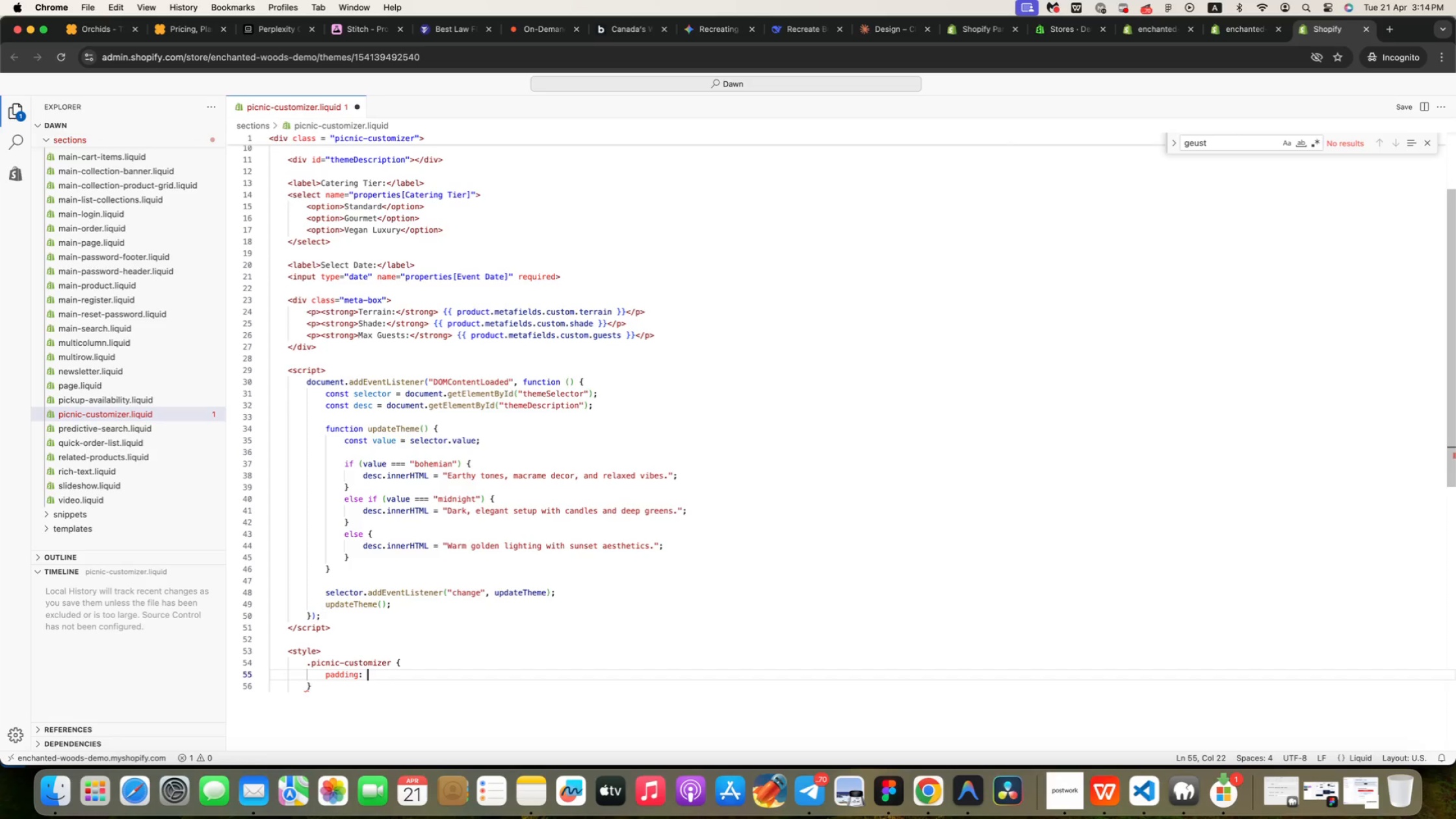 
key(Enter)
 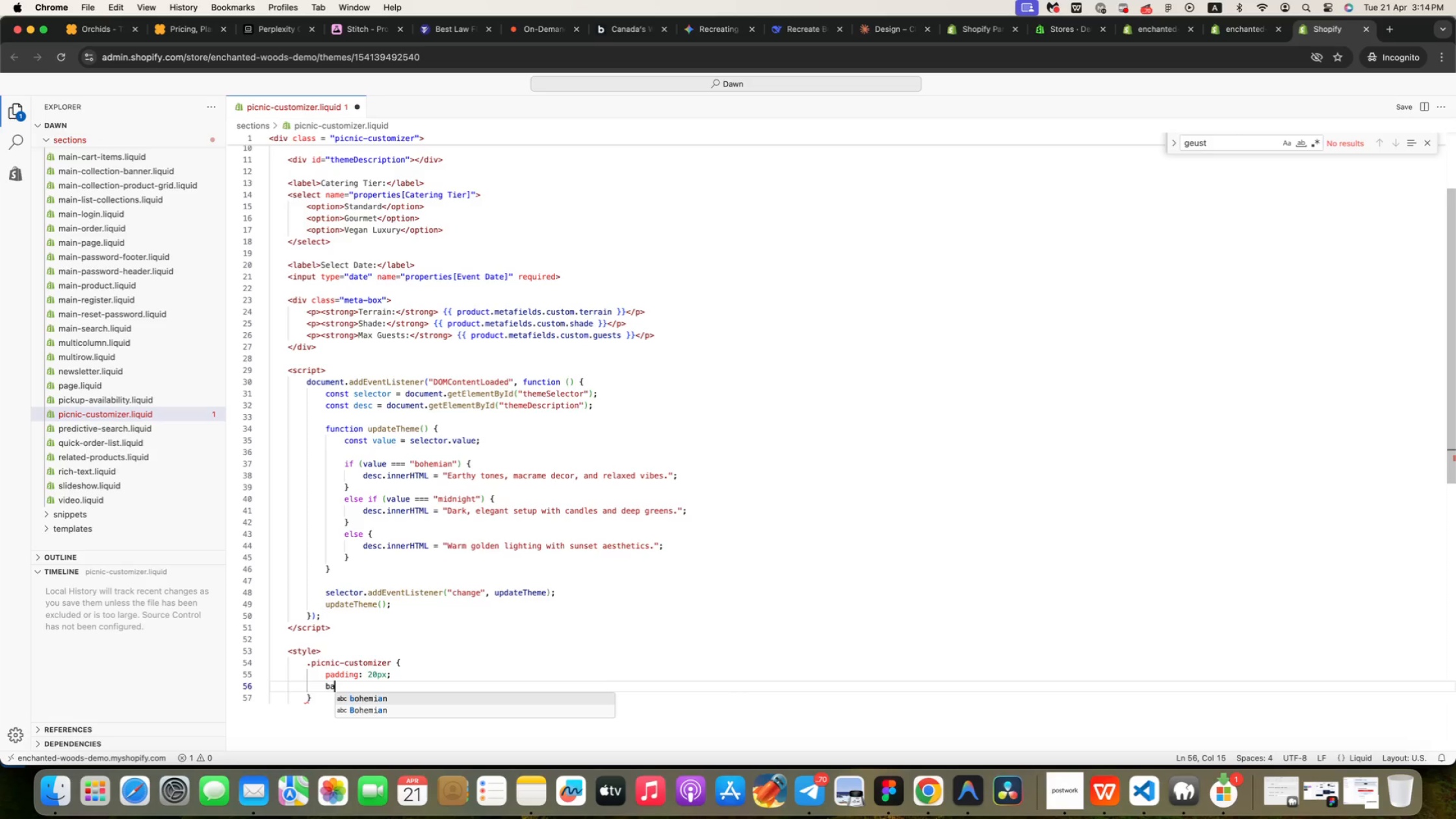 
type(BACKGROUND: #FAFAFA)
 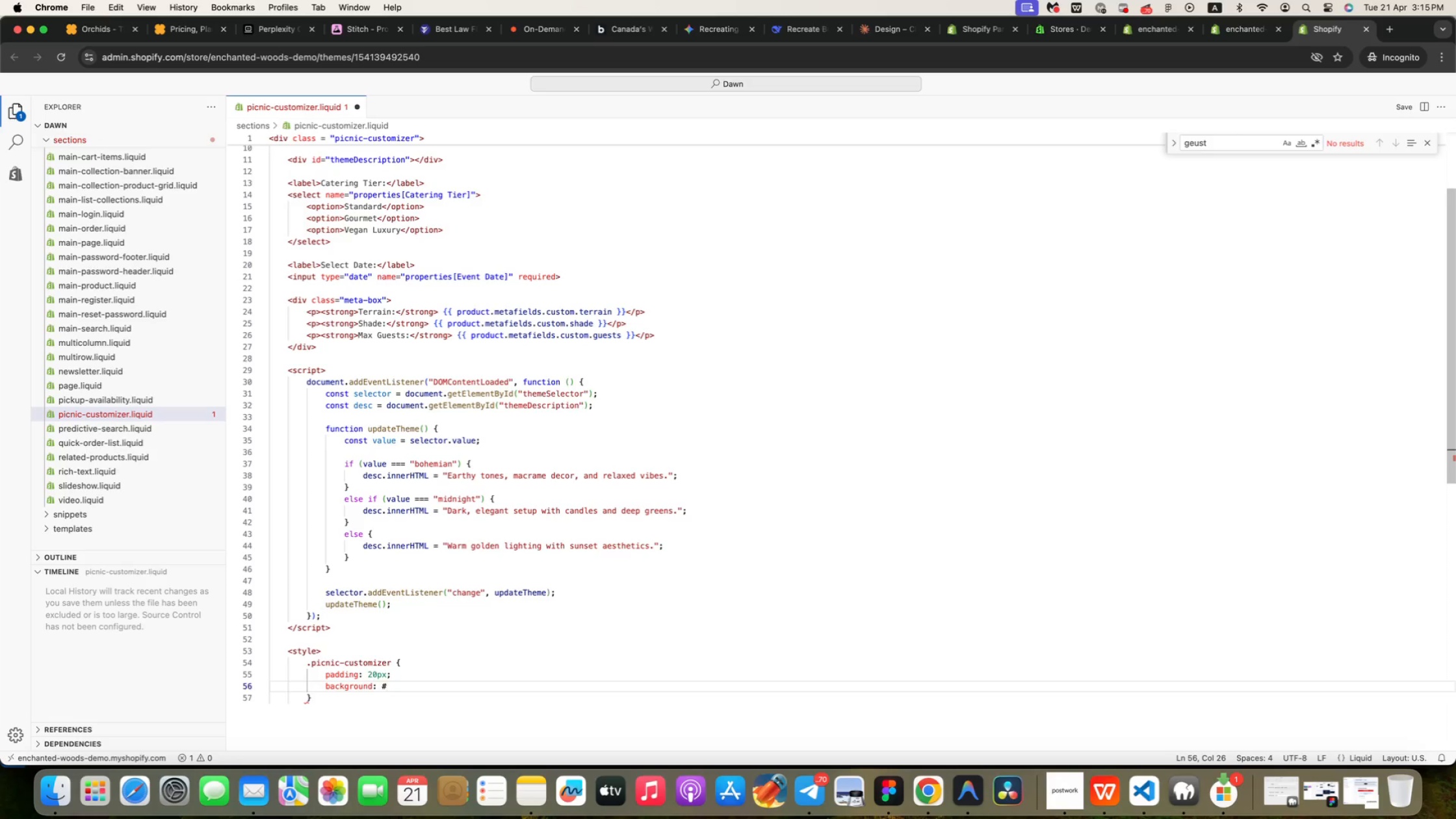 
key(Semicolon)
 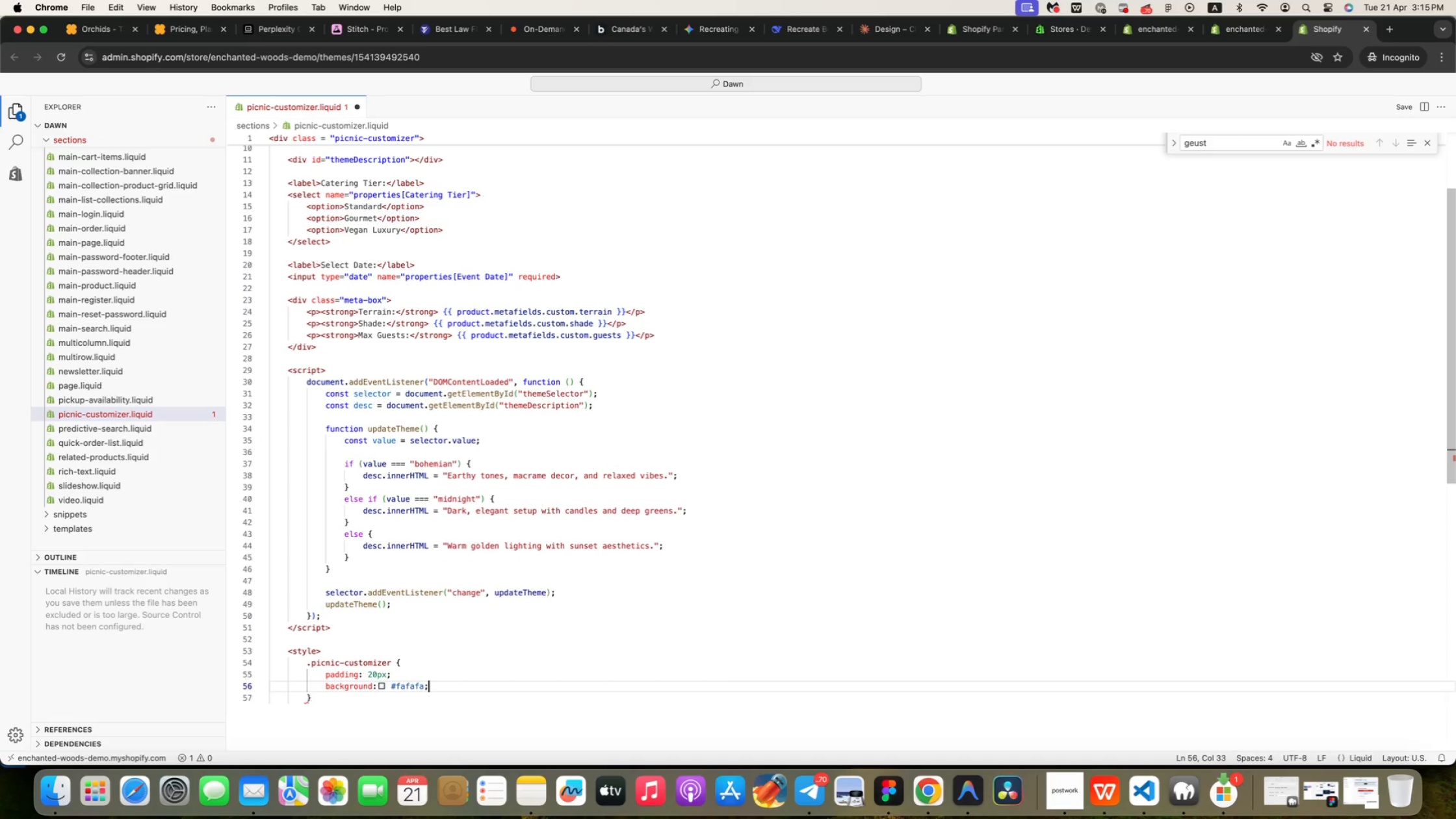 
key(Enter)
 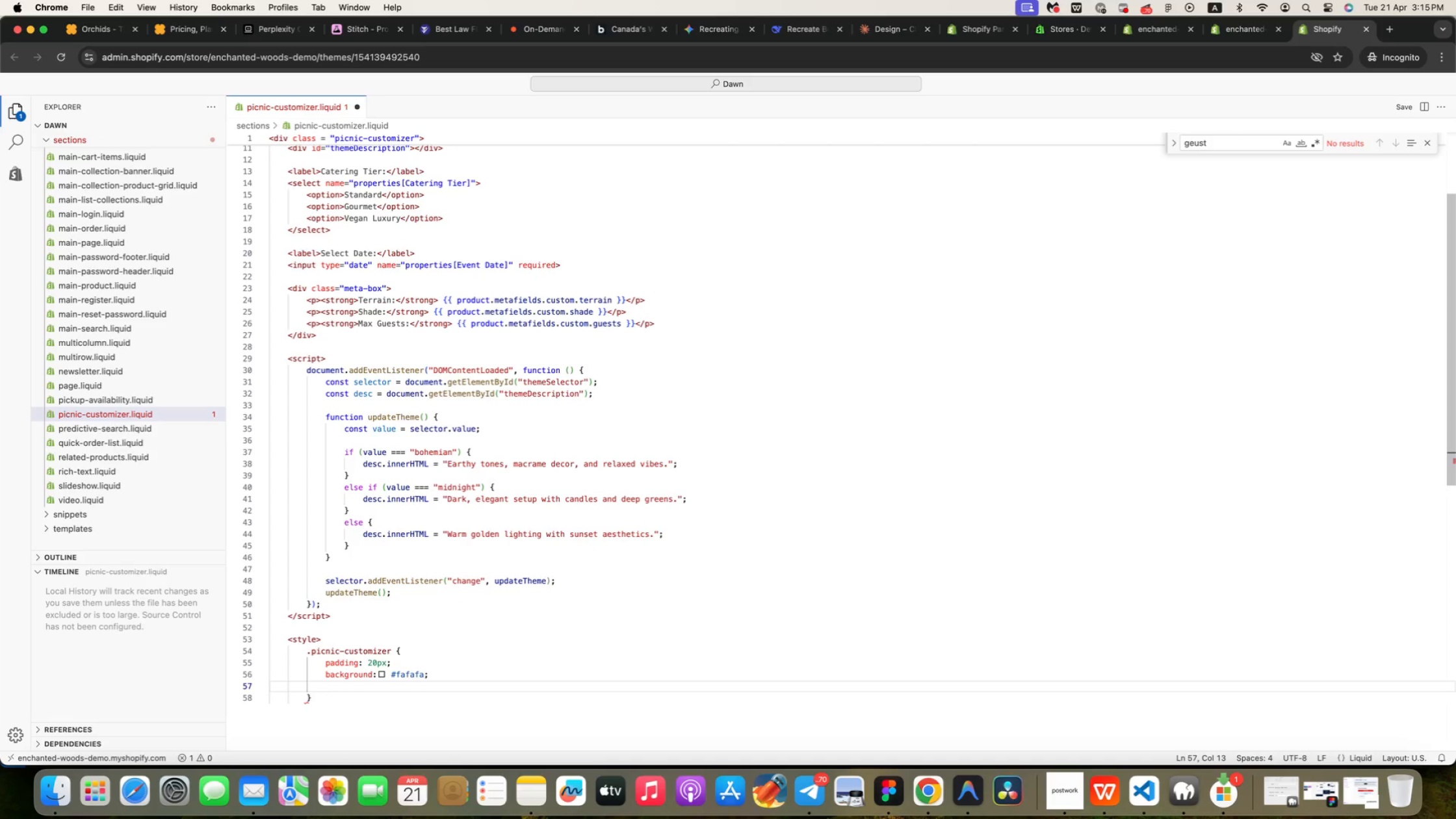 
type(COLOR:)
 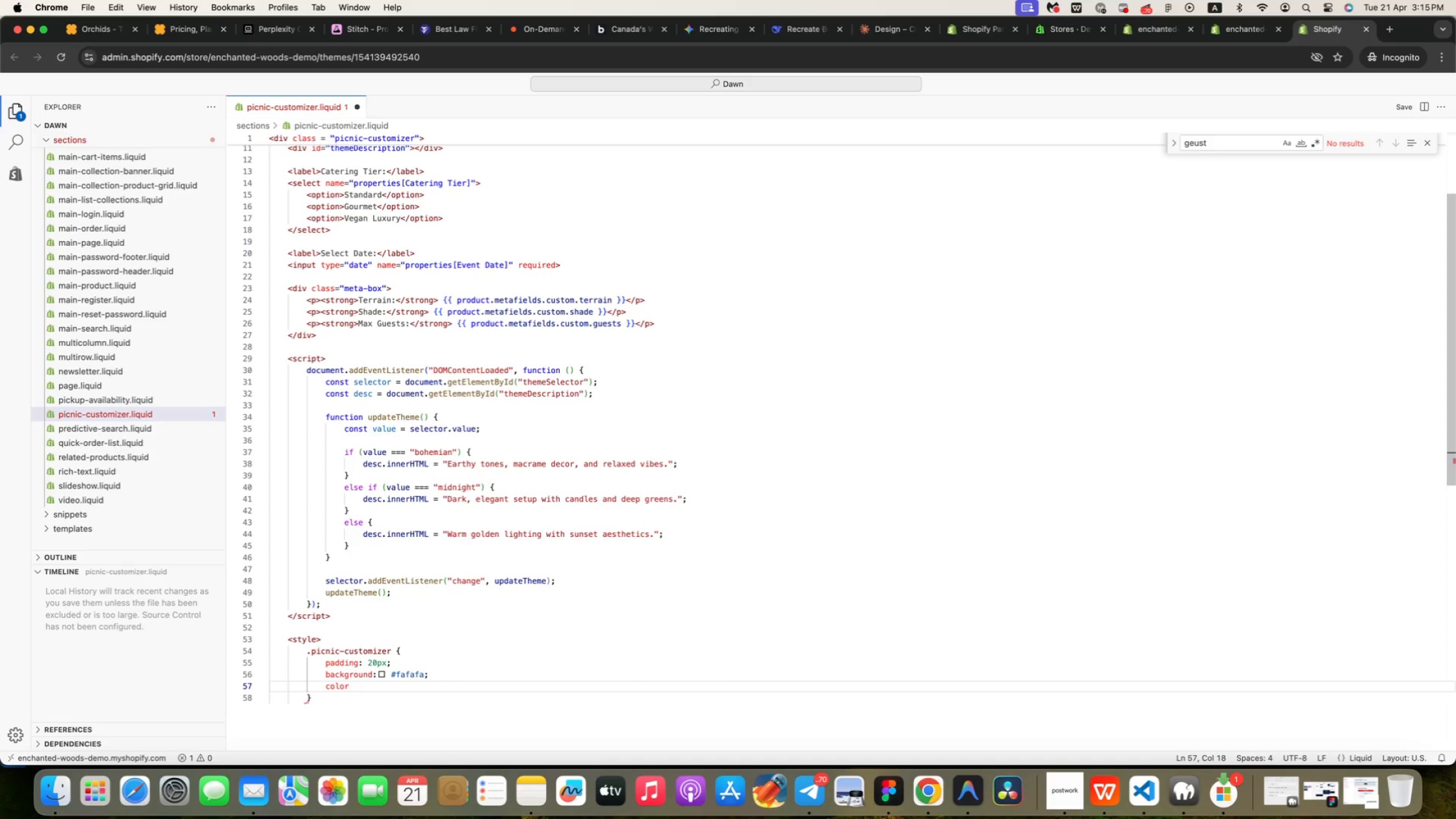 
hold_key(key=ShiftRight, duration=1.16)
 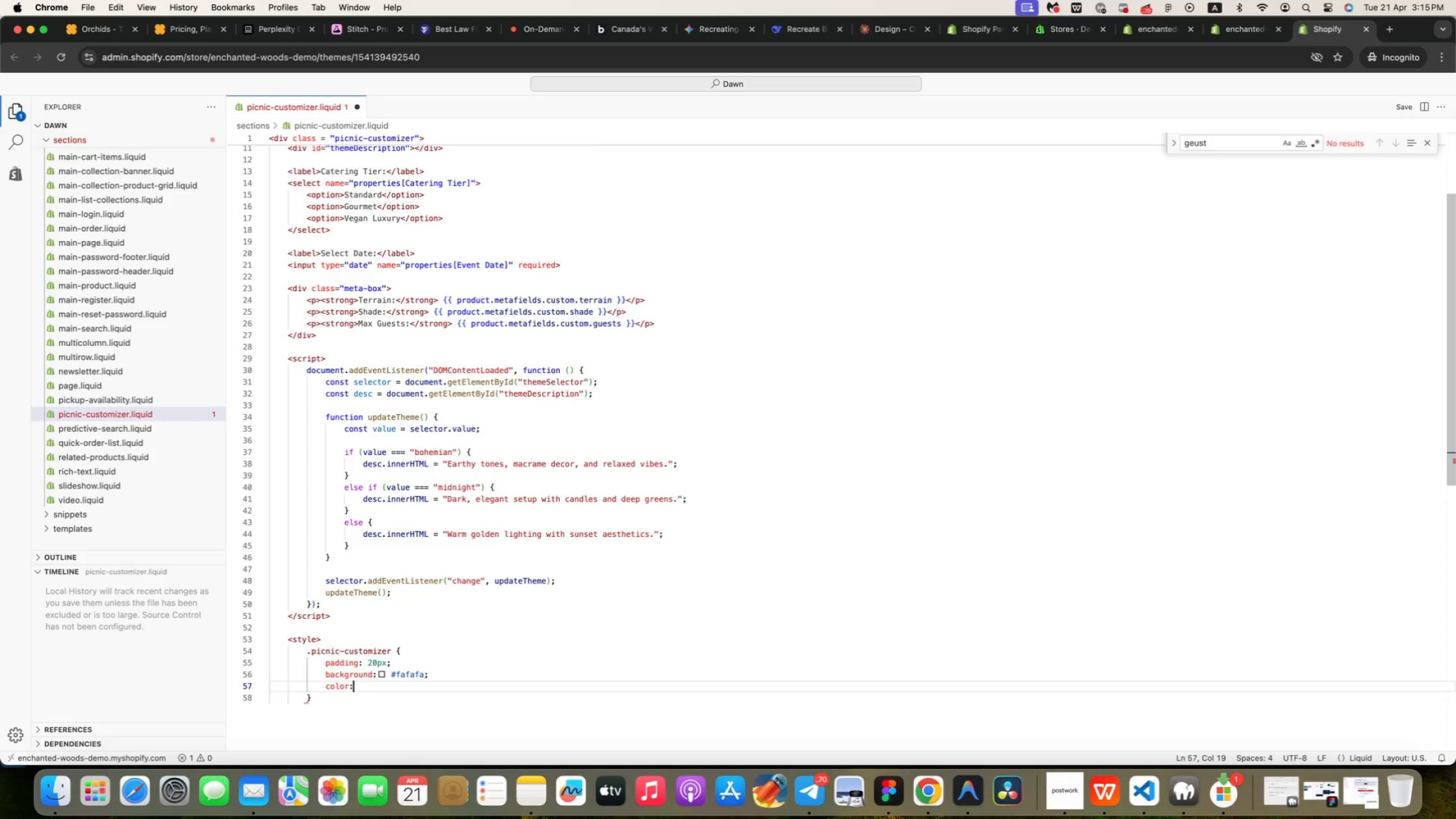 
type( #3E)
key(Backspace)
key(Backspace)
type(E3E3E3;)
 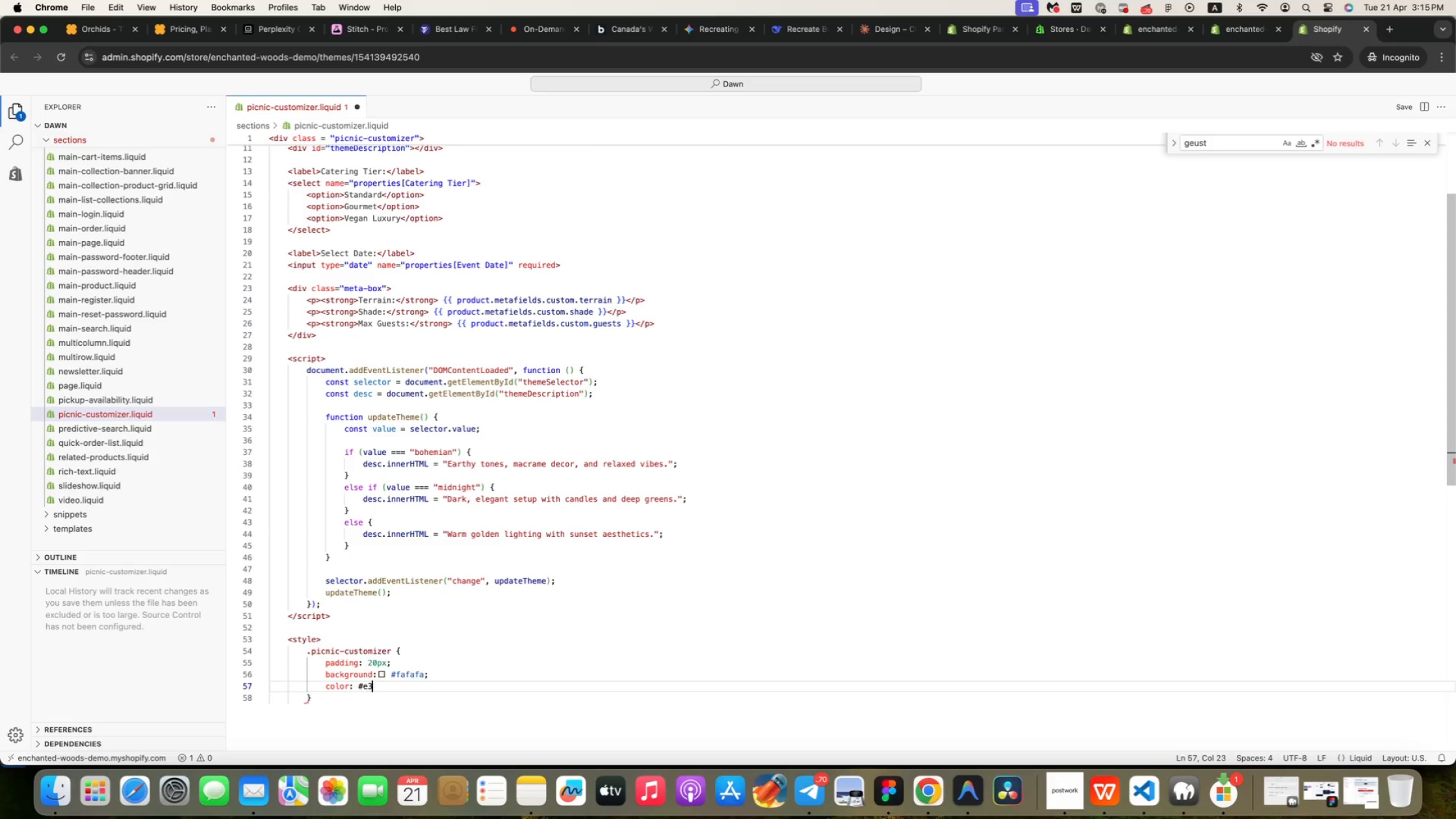 
wait(6.39)
 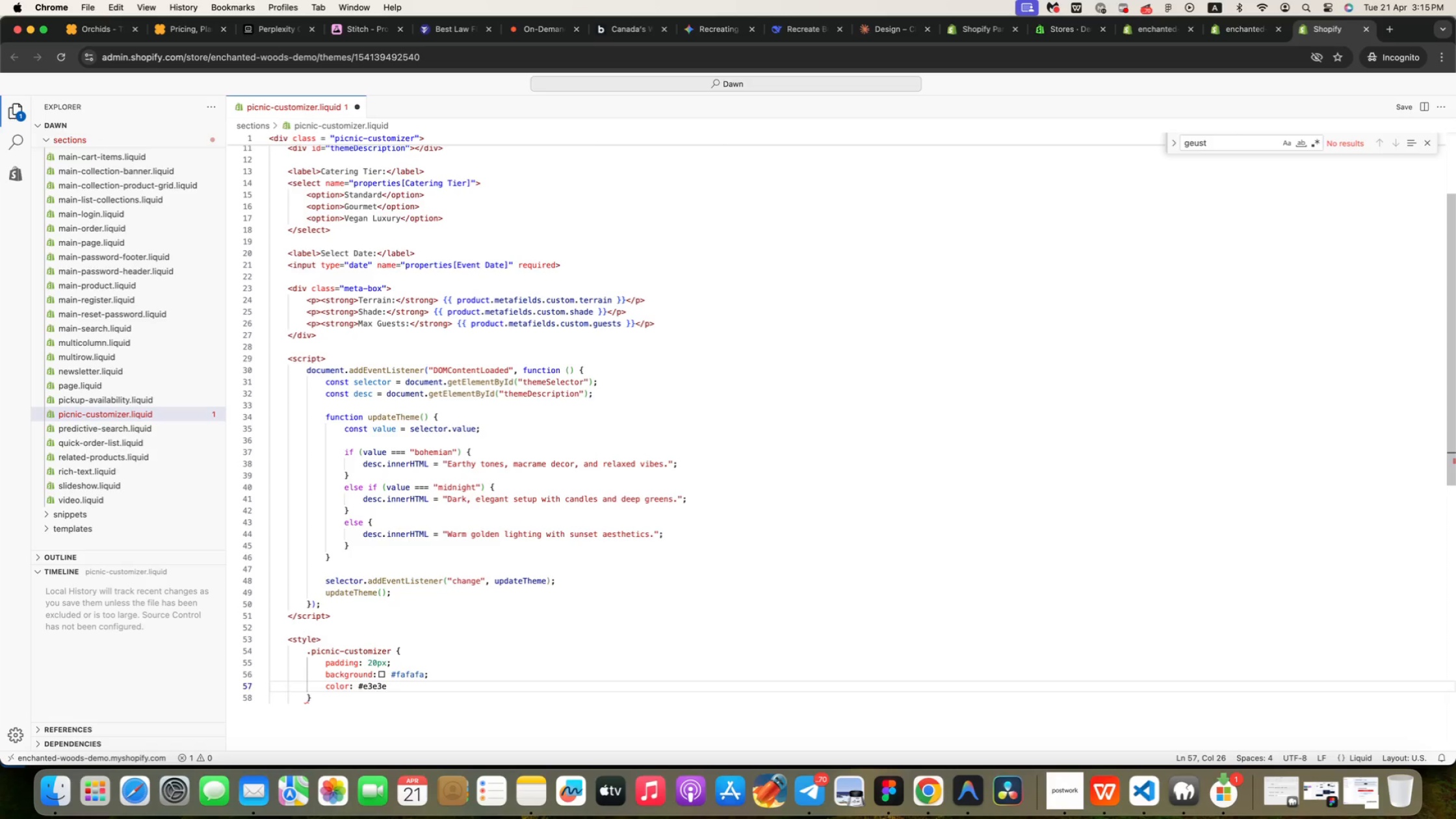 
hold_key(key=Backspace, duration=1.52)
 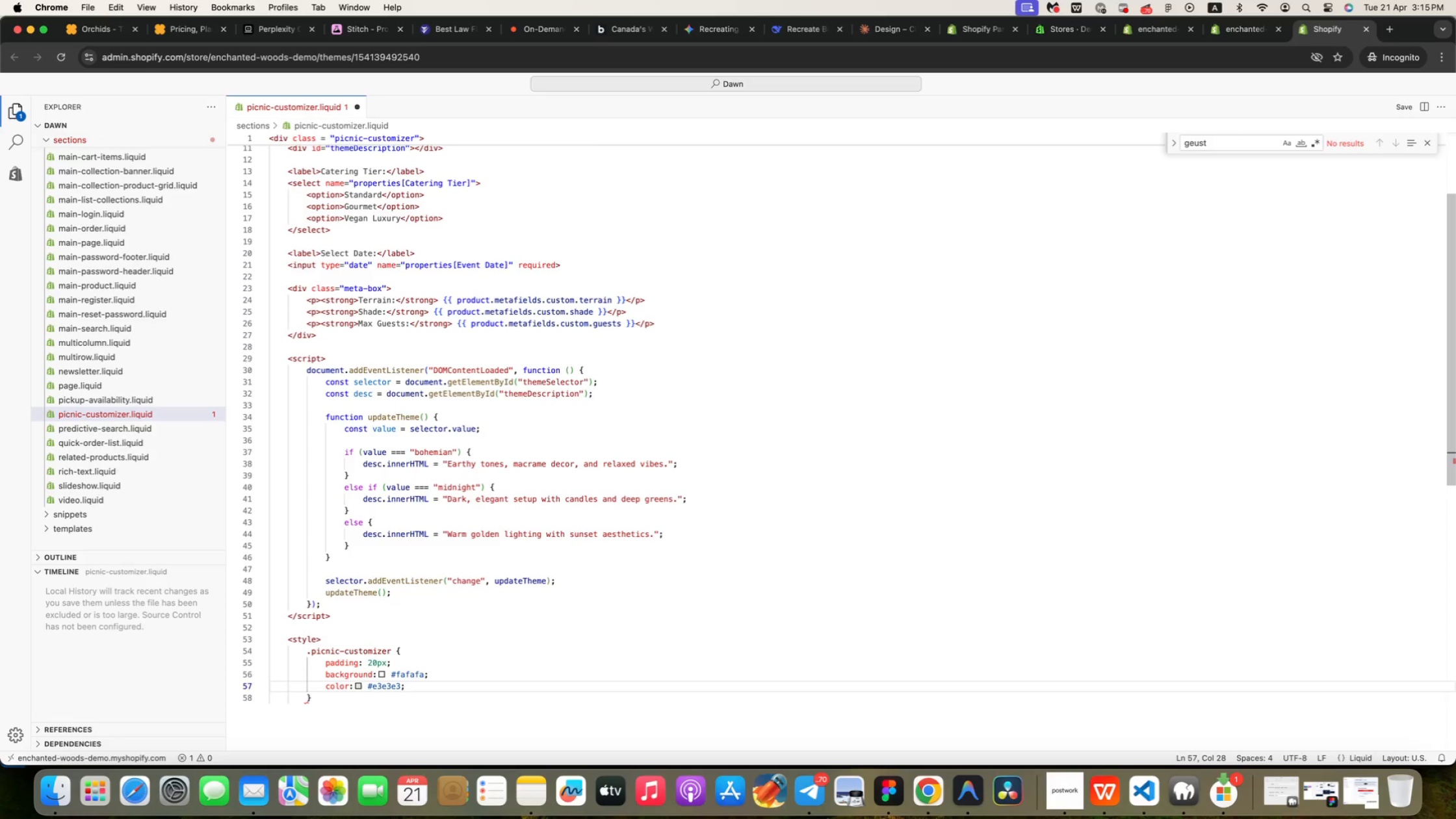 
key(Backspace)
type(BORDER-E)
key(Backspace)
type(RADIUS: 12PX;)
 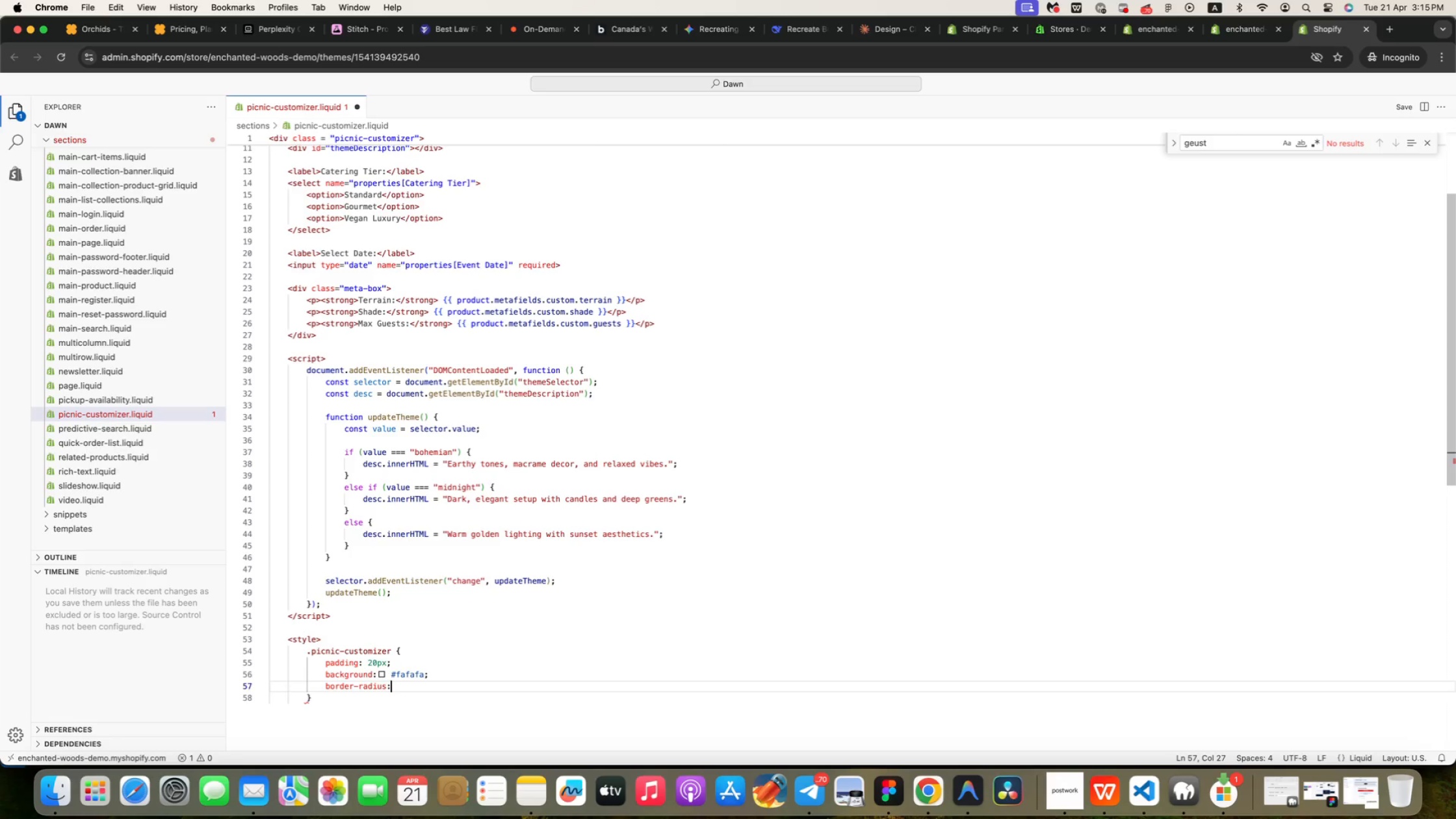 
key(ArrowDown)
 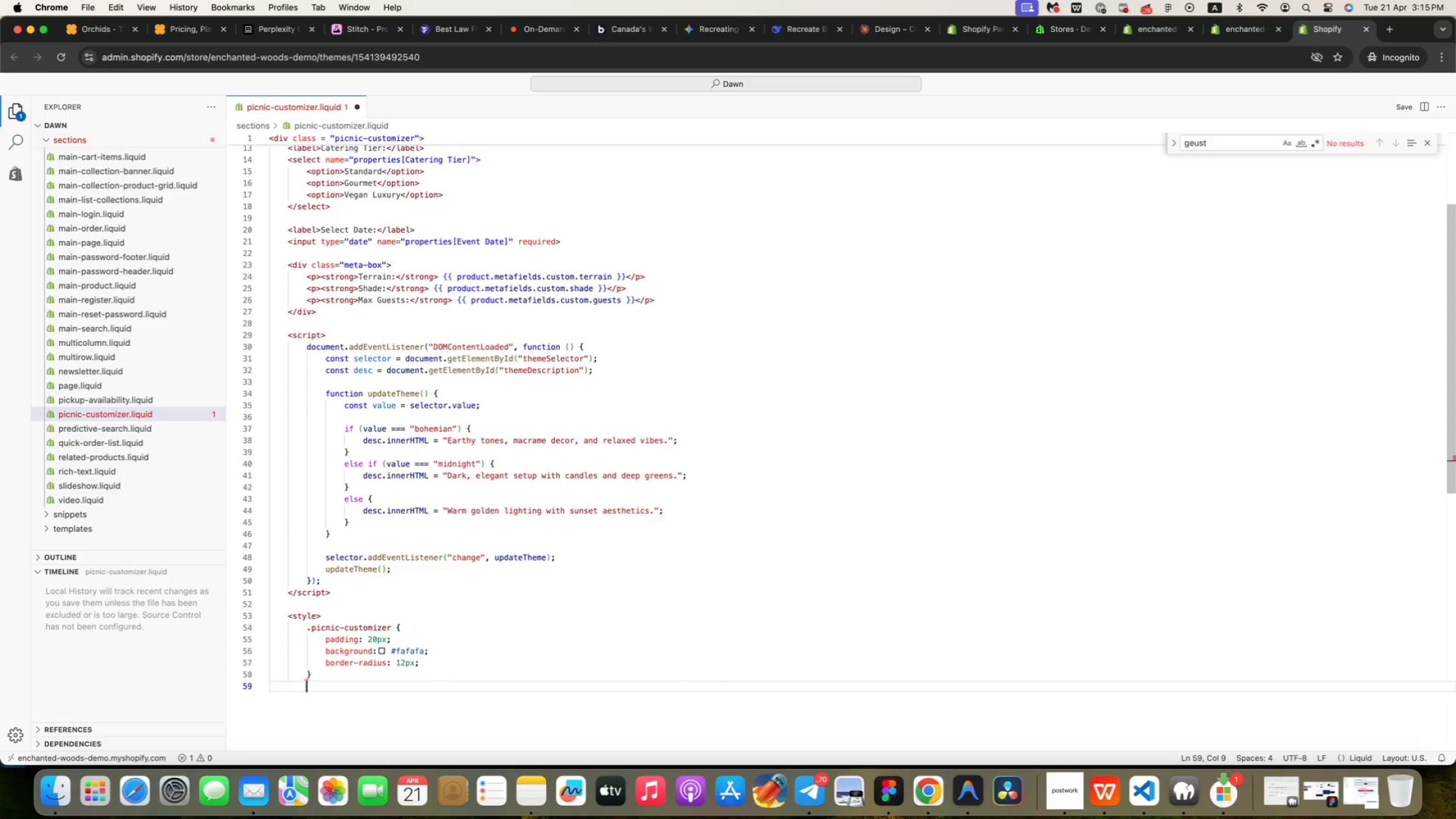 
key(Enter)
 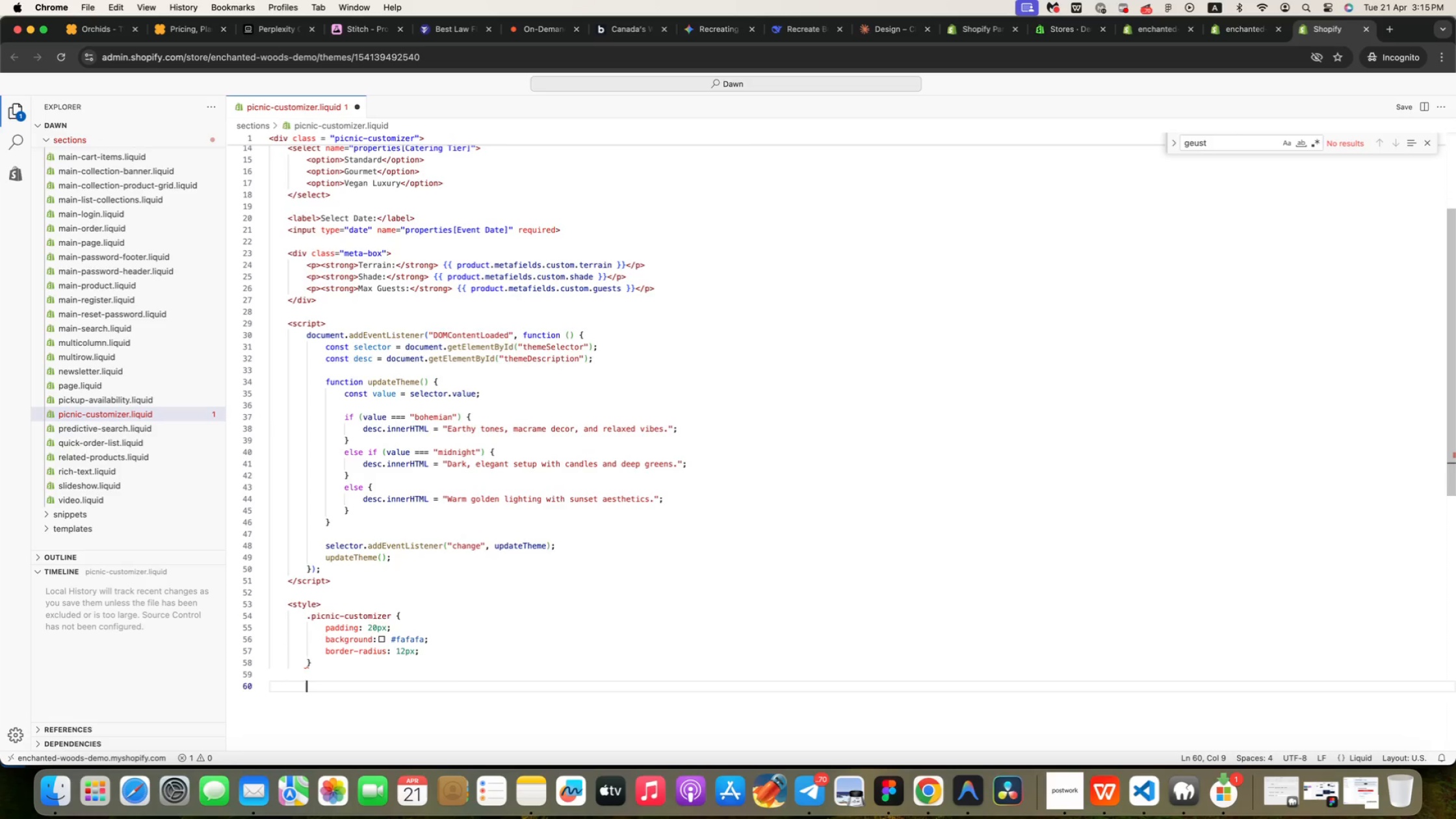 
key(Enter)
 